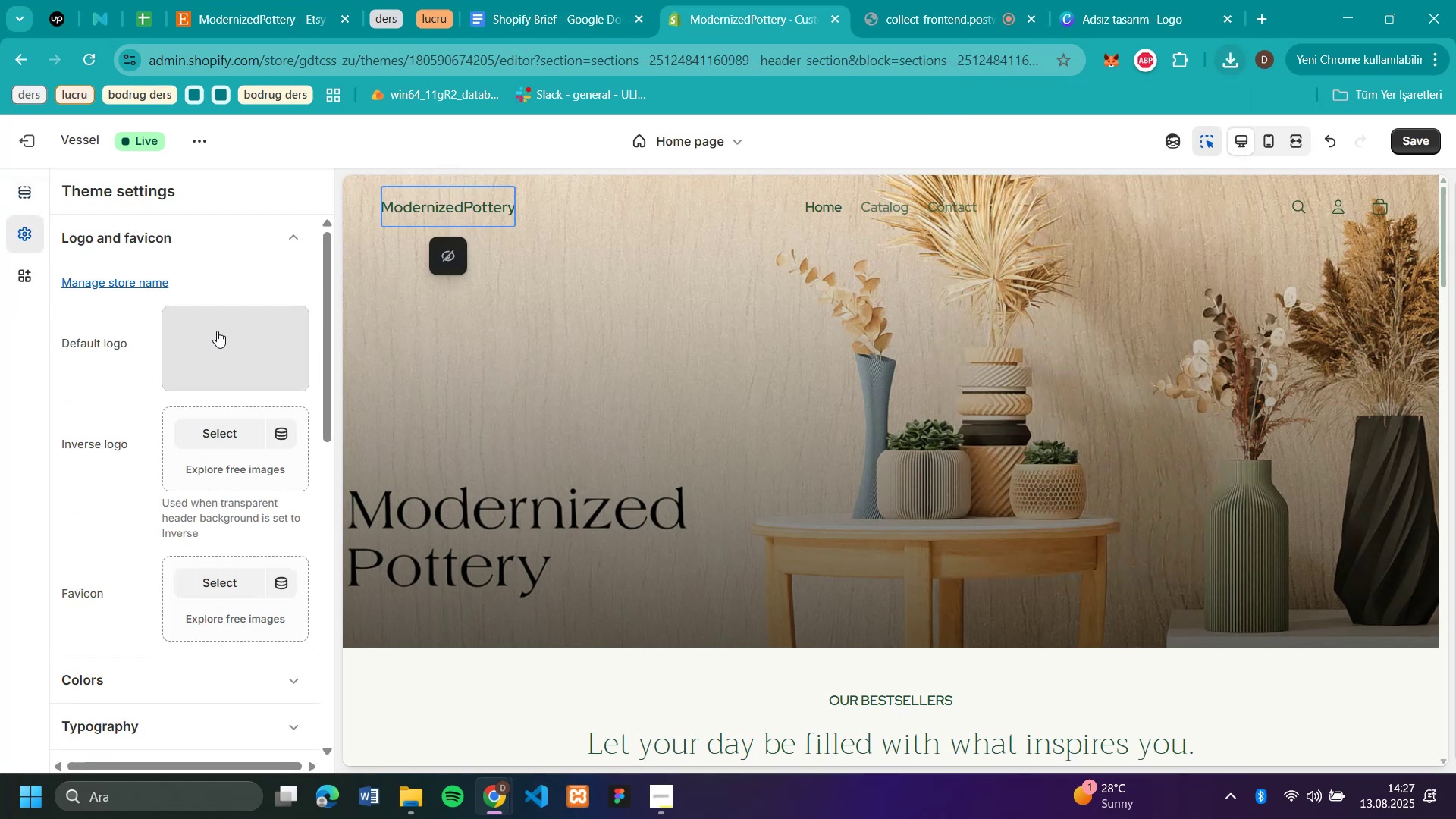 
mouse_move([217, 303])
 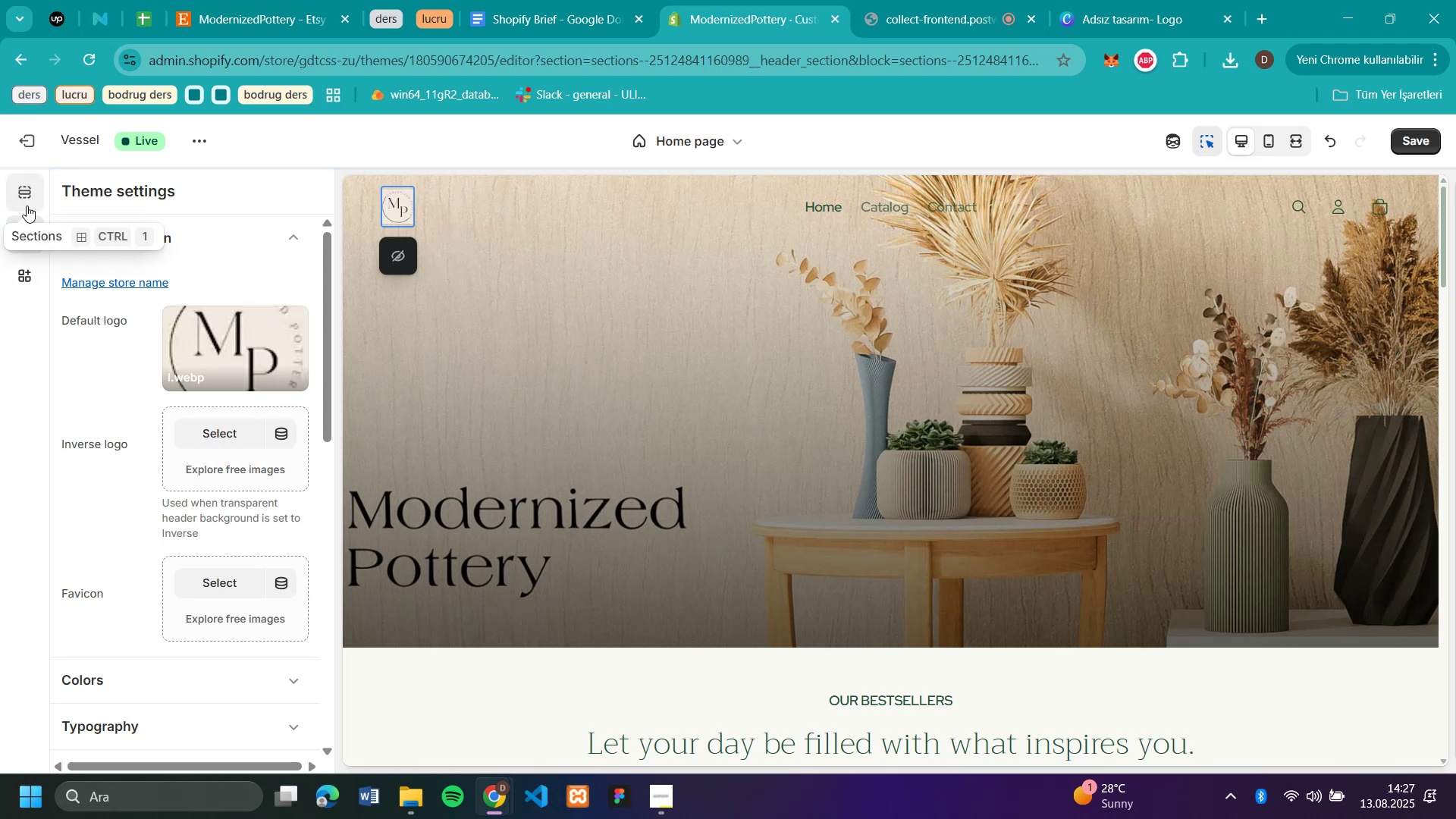 
wait(7.81)
 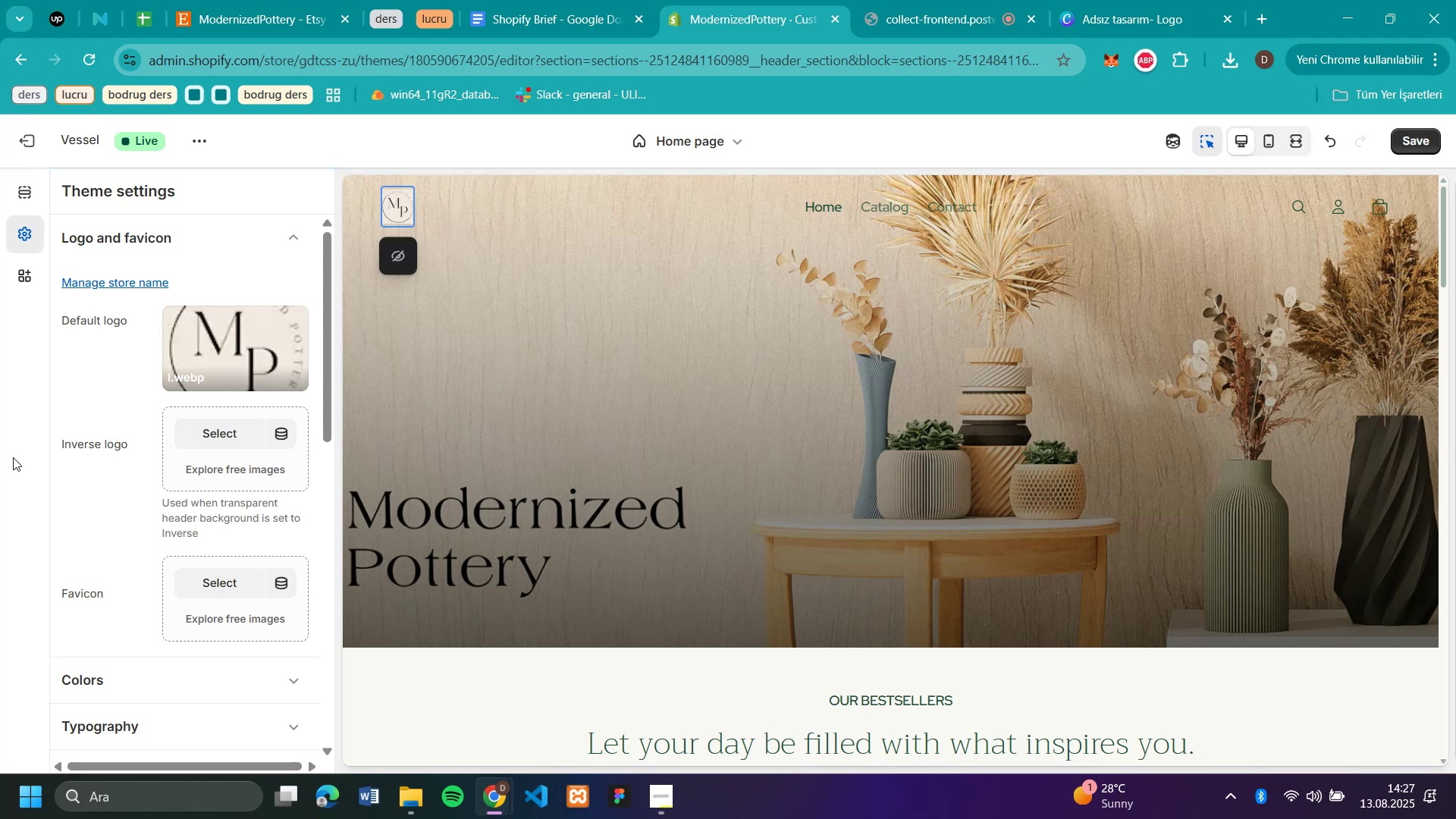 
left_click([17, 196])
 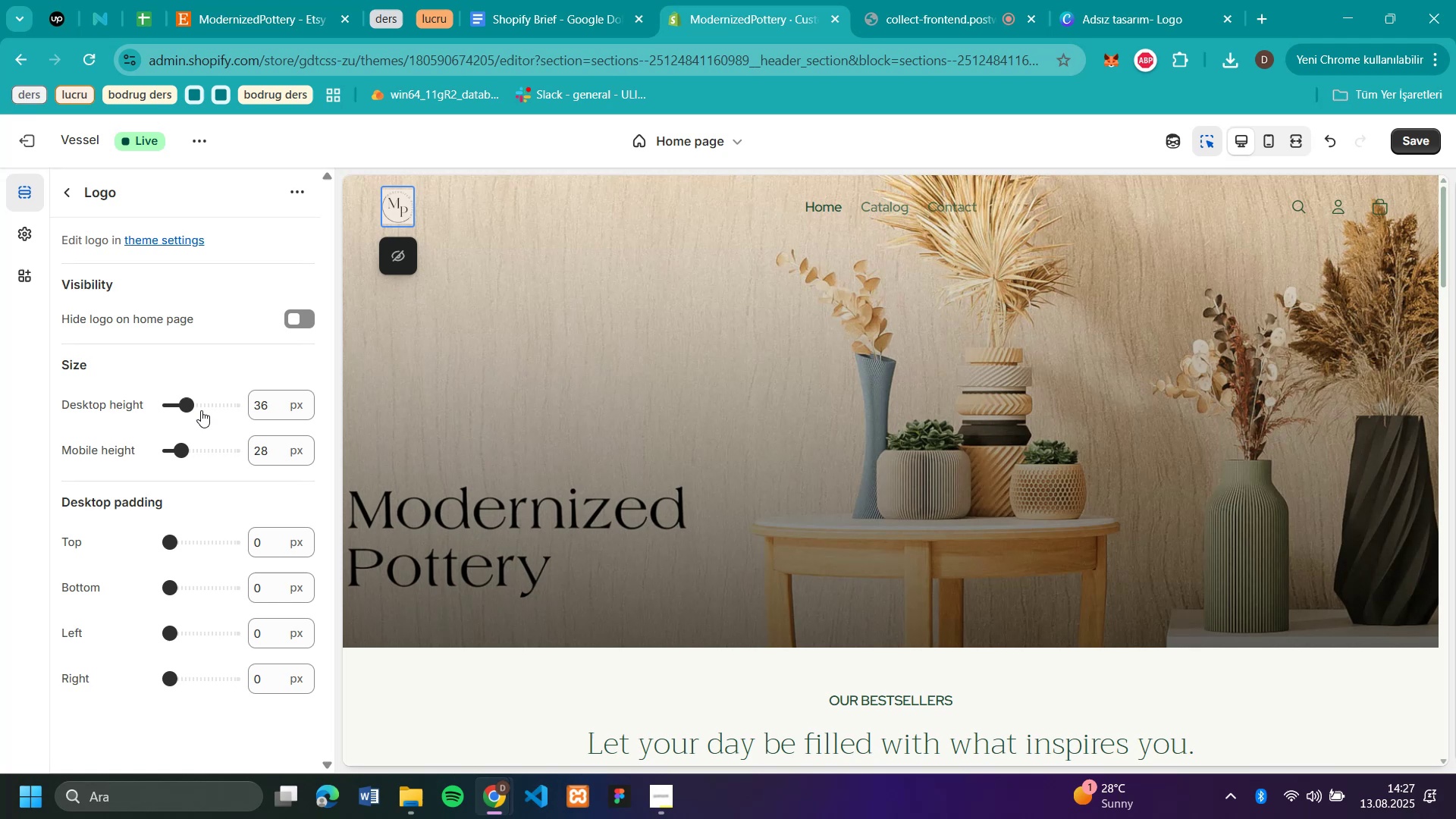 
left_click_drag(start_coordinate=[189, 404], to_coordinate=[209, 408])
 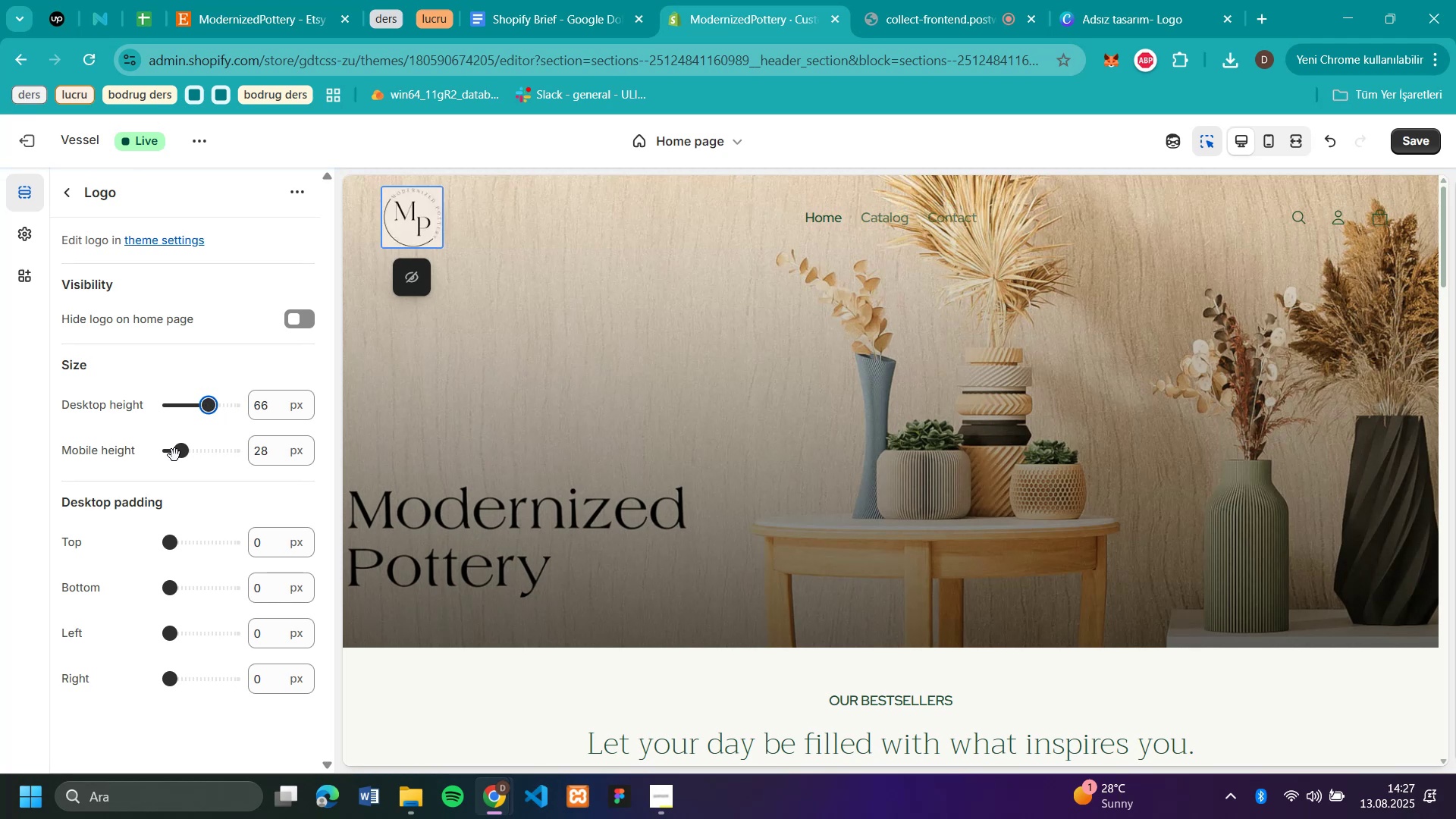 
left_click_drag(start_coordinate=[179, 455], to_coordinate=[206, 461])
 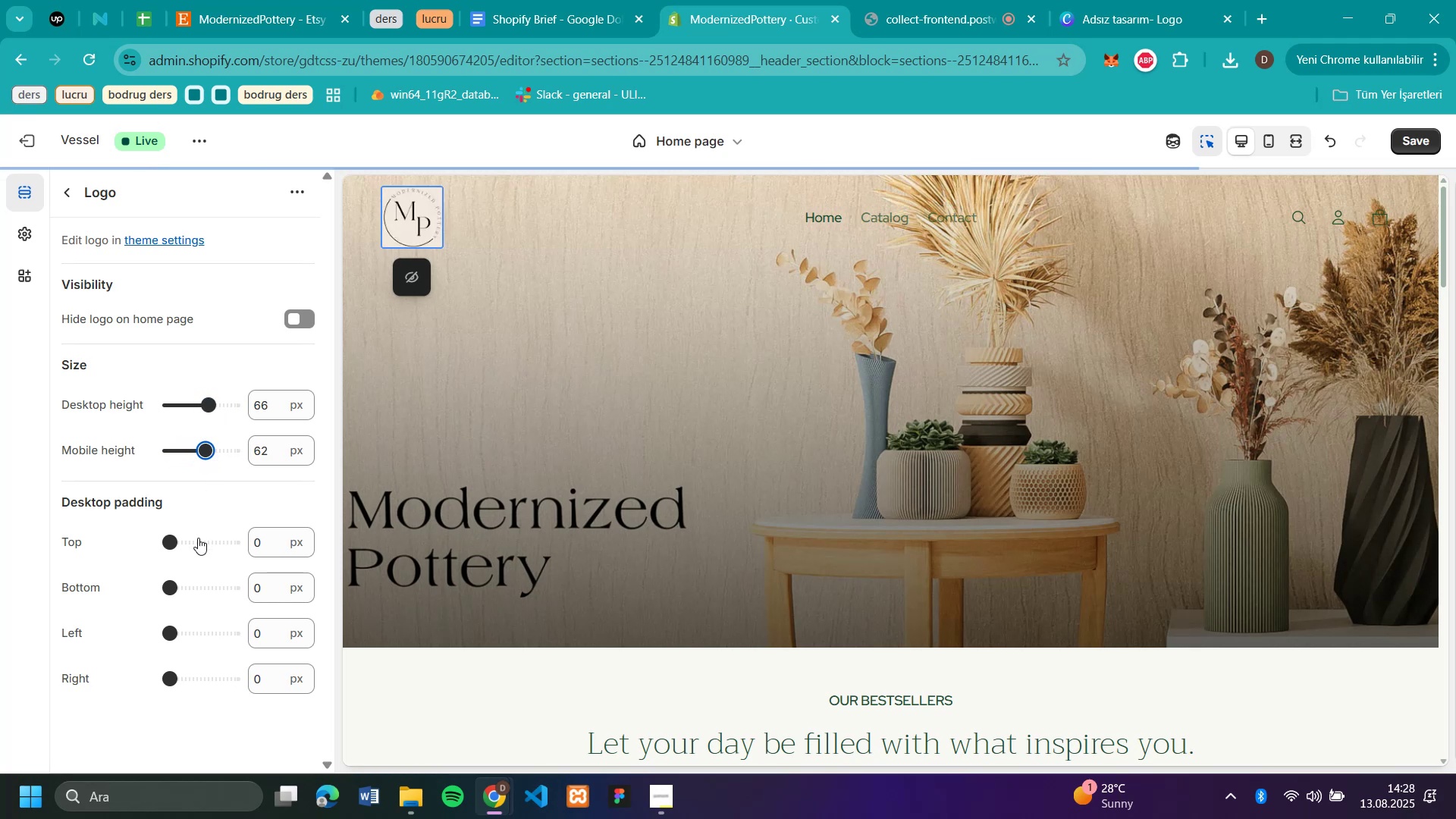 
left_click([199, 540])
 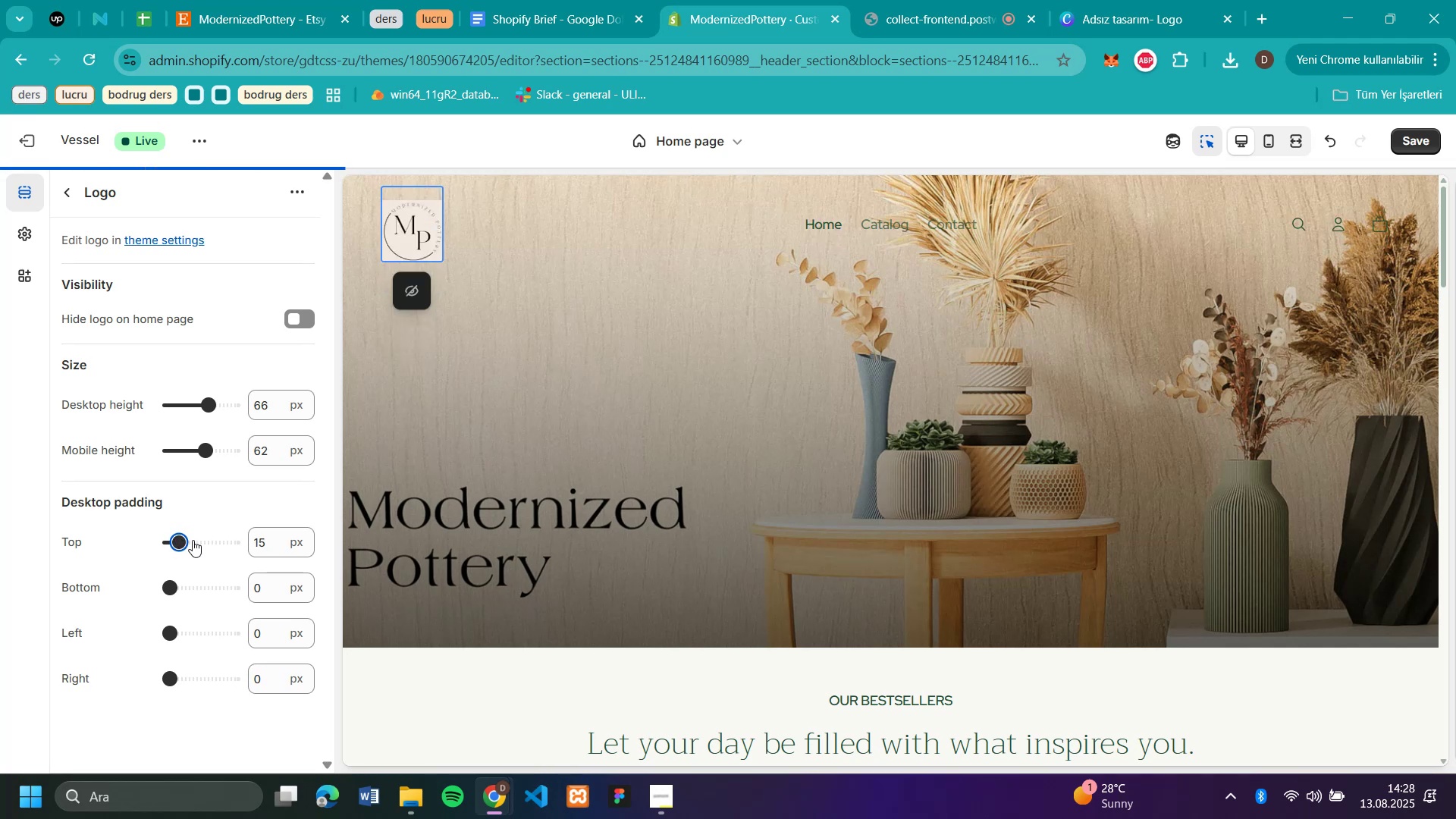 
wait(8.2)
 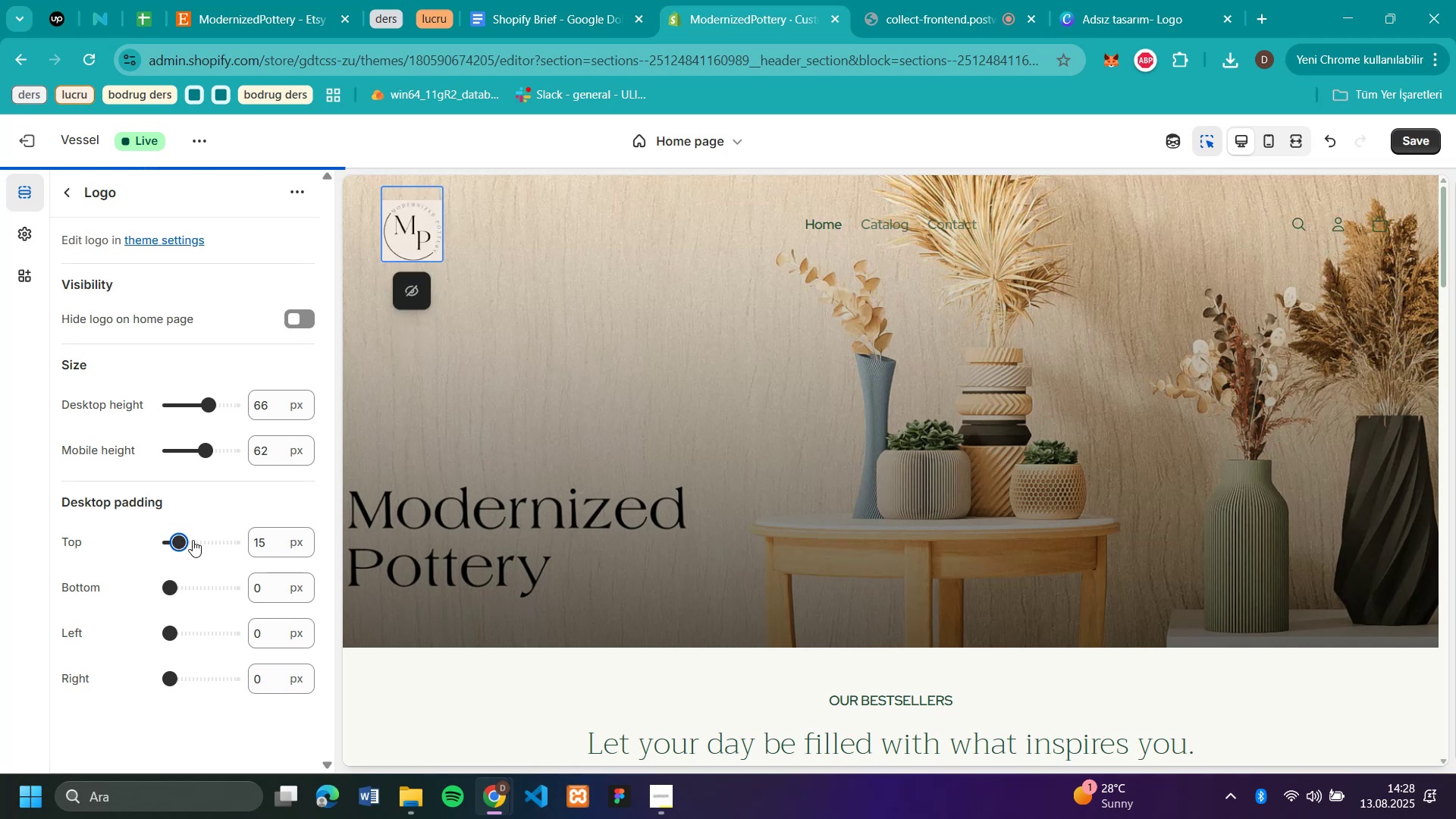 
left_click_drag(start_coordinate=[208, 400], to_coordinate=[262, 415])
 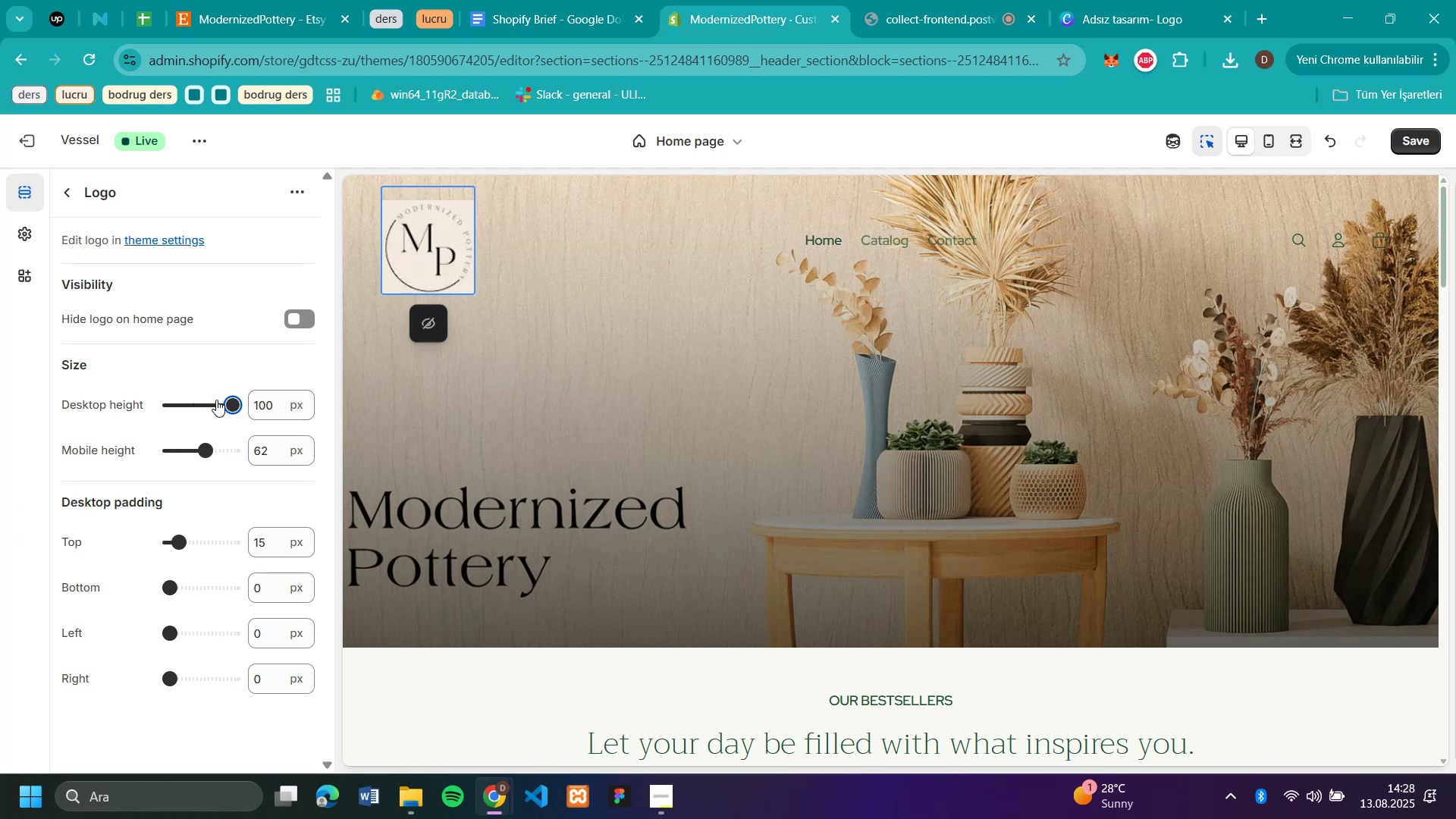 
left_click([214, 401])
 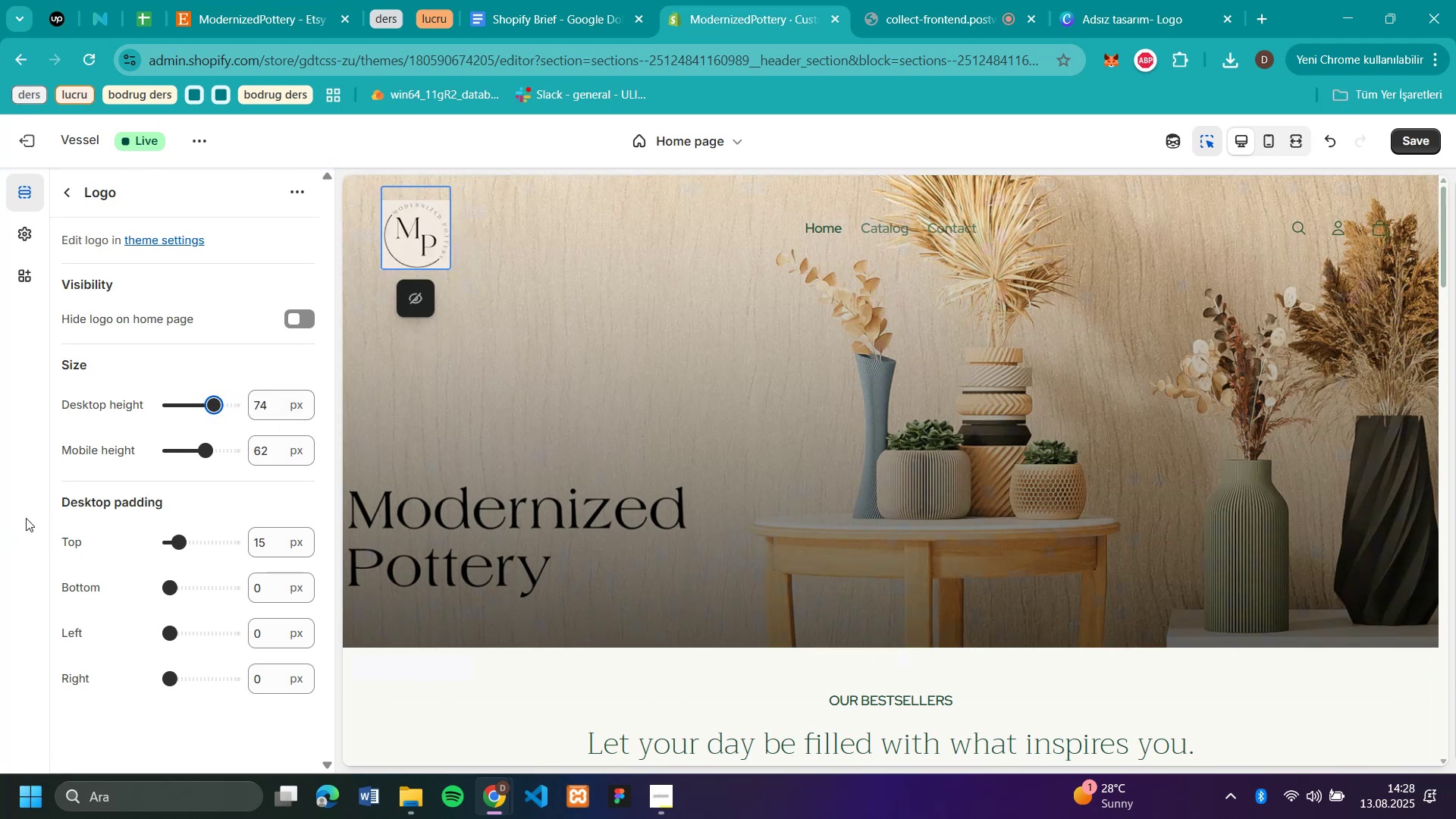 
wait(5.77)
 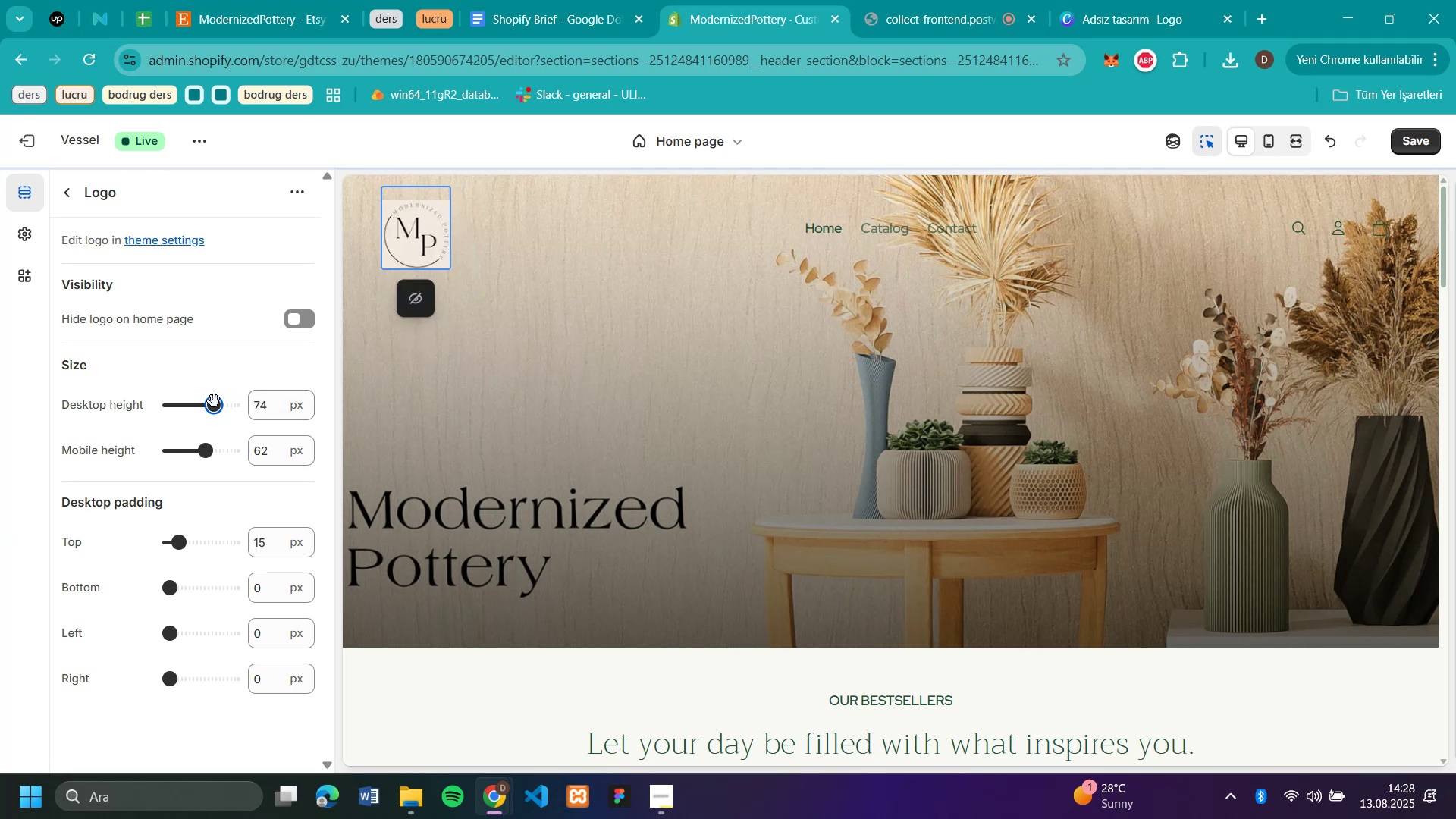 
left_click_drag(start_coordinate=[177, 548], to_coordinate=[121, 552])
 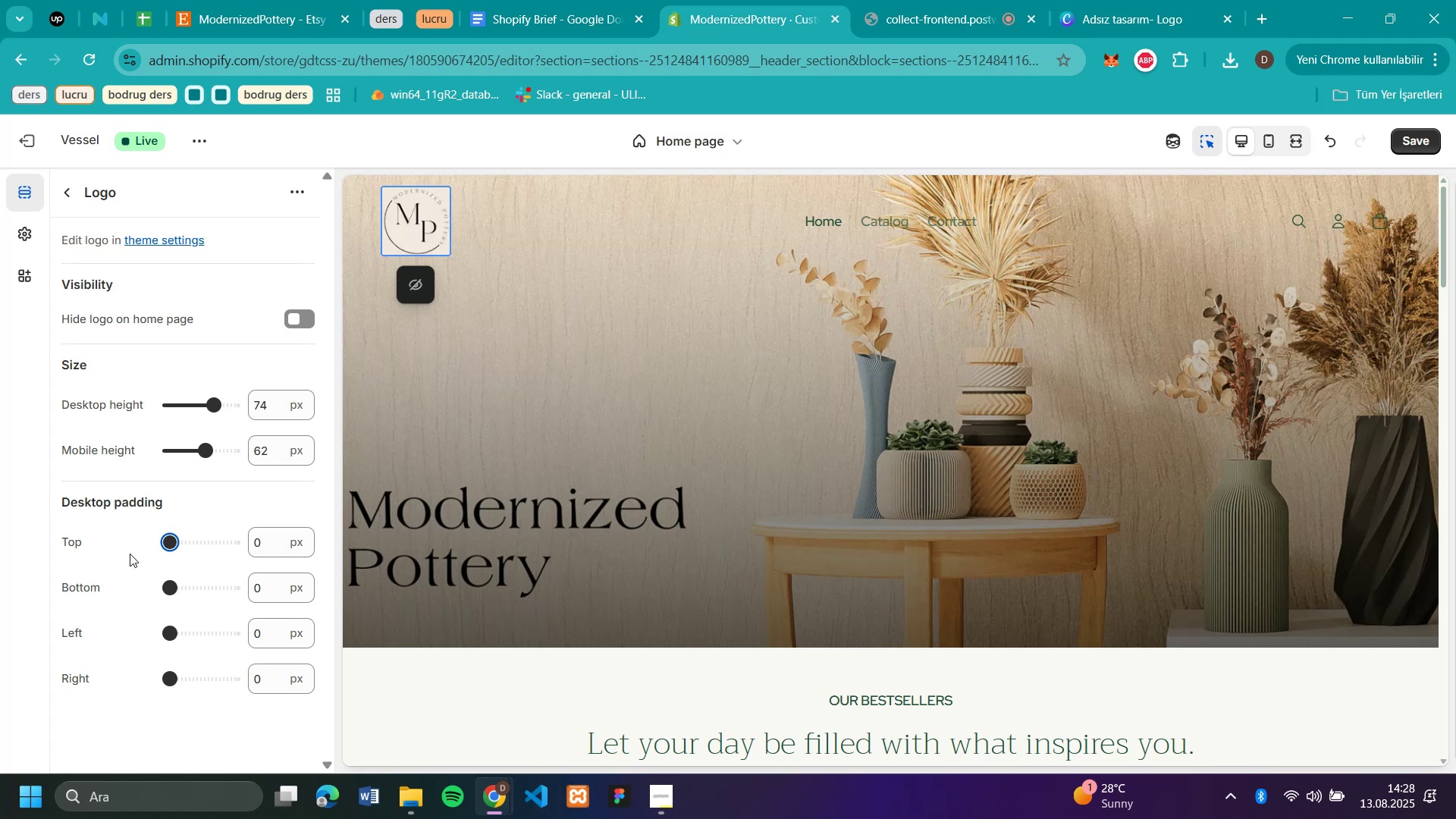 
scroll: coordinate [124, 624], scroll_direction: down, amount: 2.0
 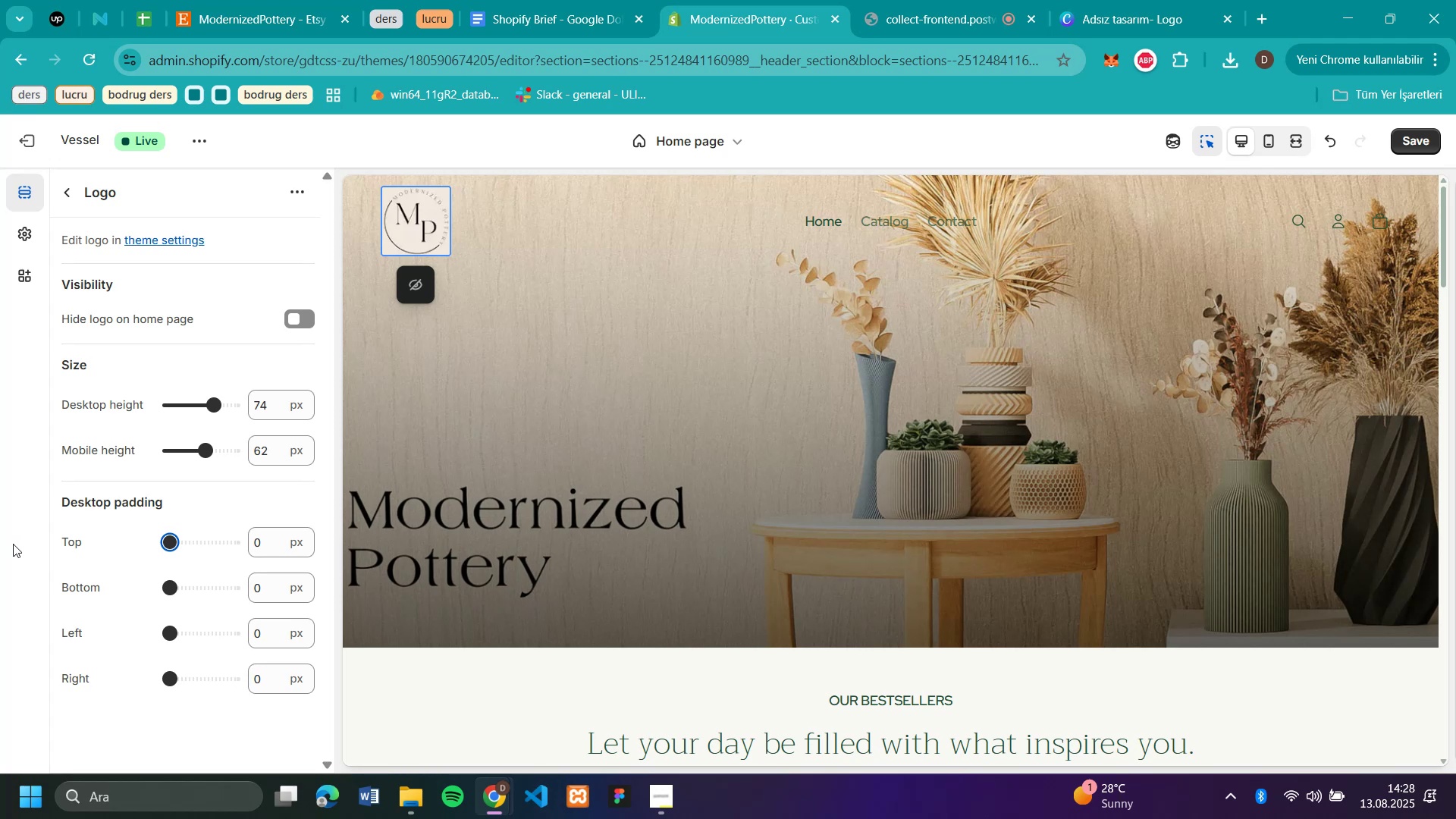 
left_click([13, 544])
 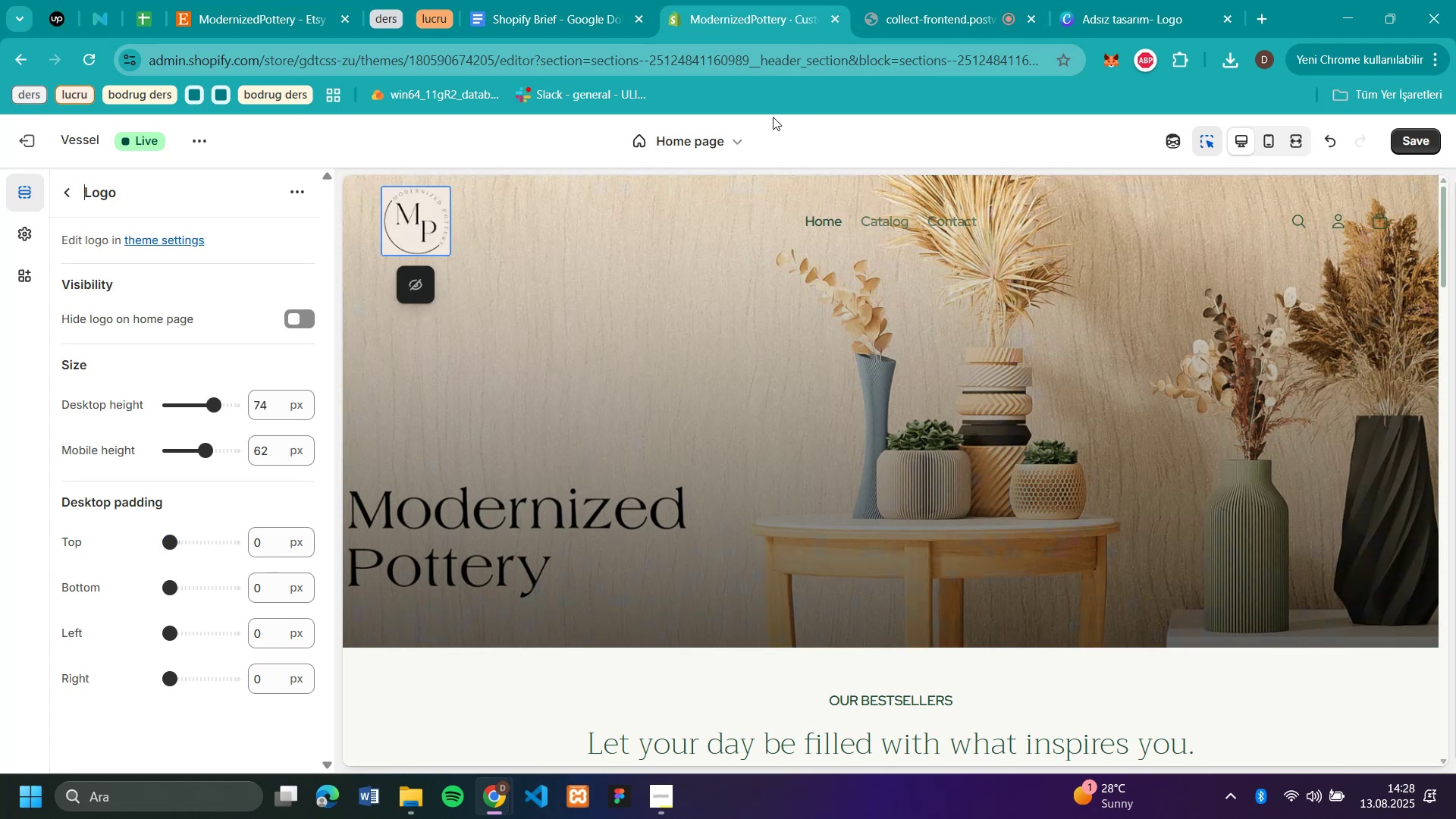 
left_click([1418, 143])
 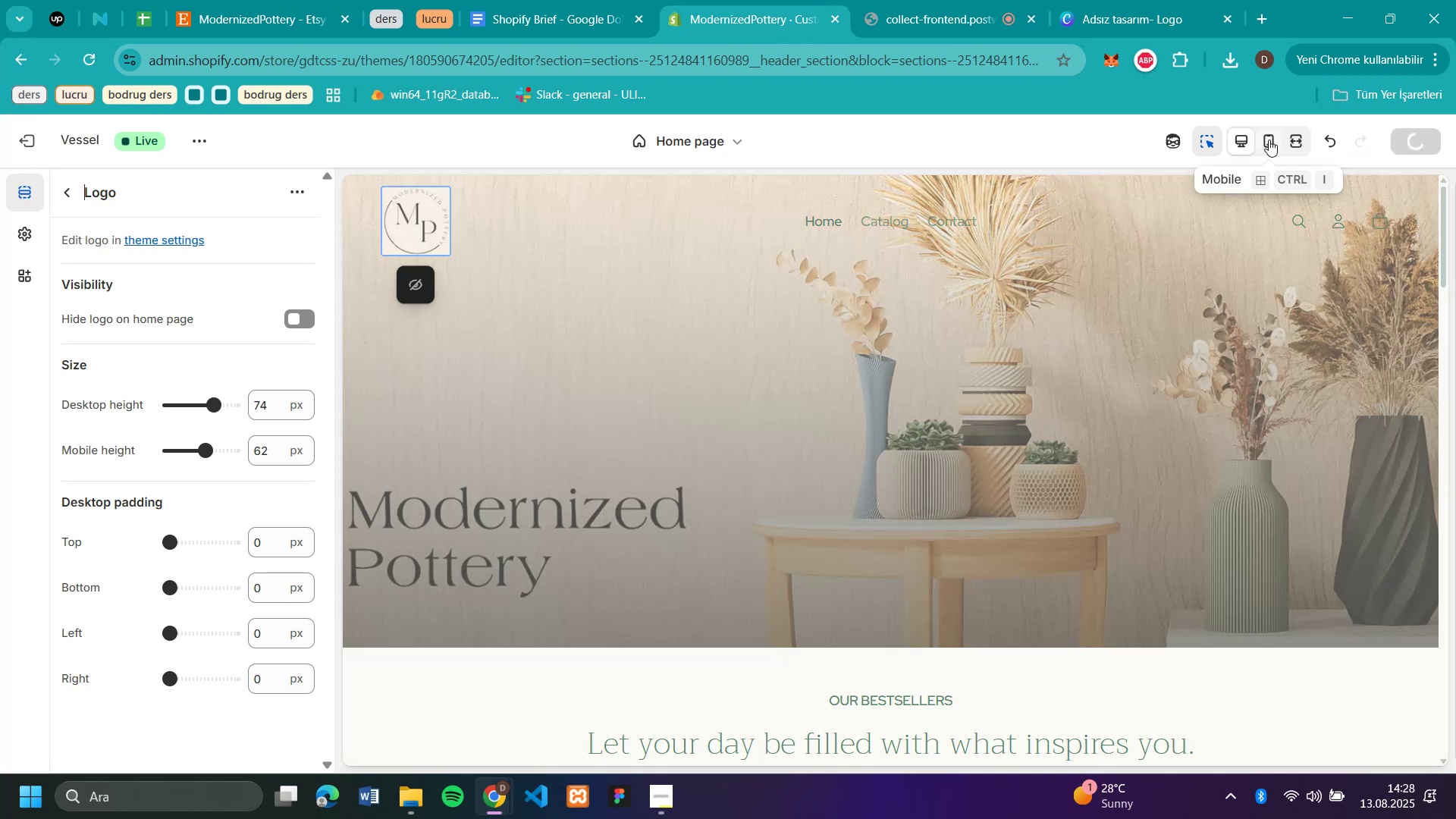 
left_click([1269, 140])
 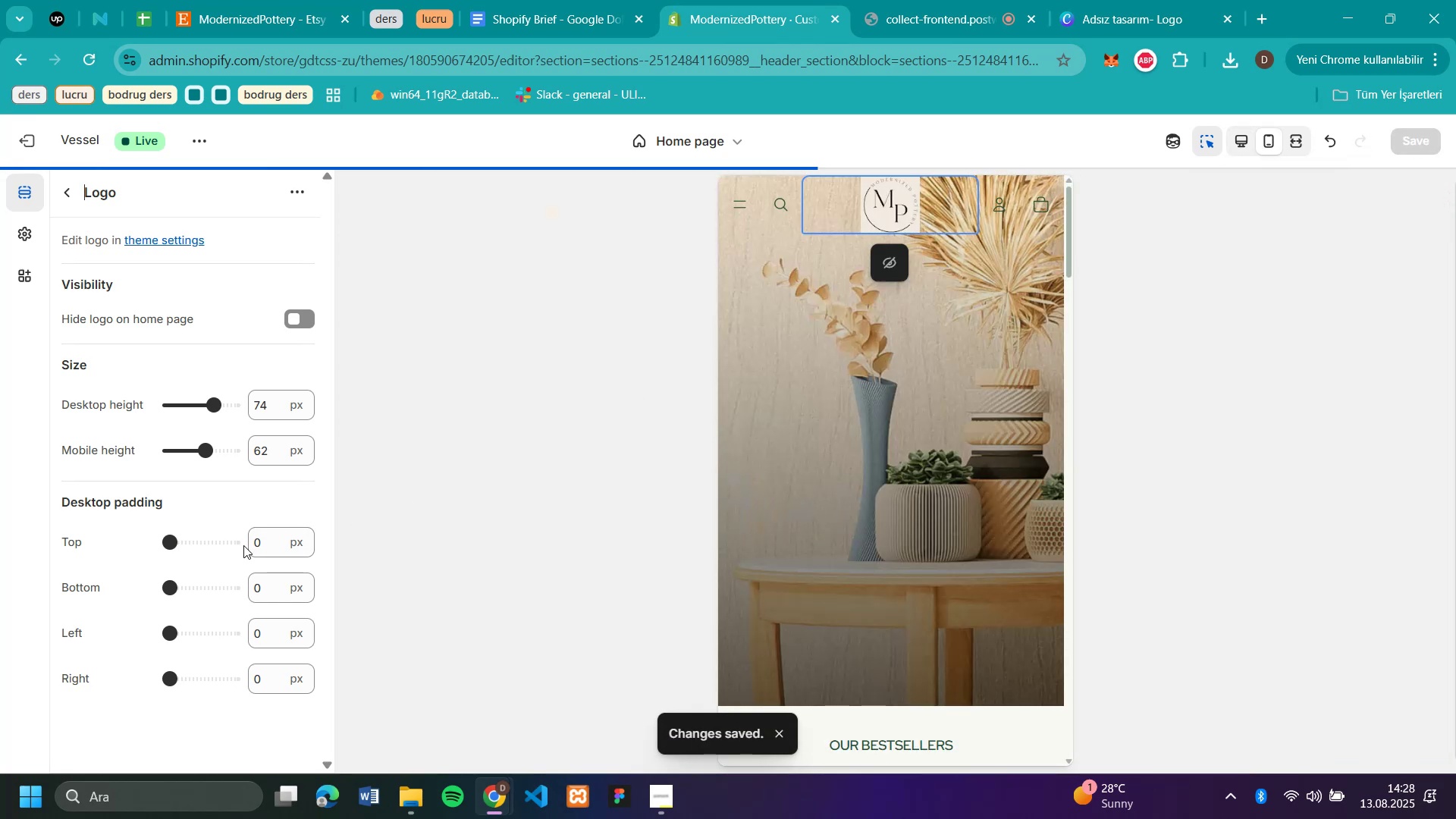 
scroll: coordinate [818, 397], scroll_direction: up, amount: 5.0
 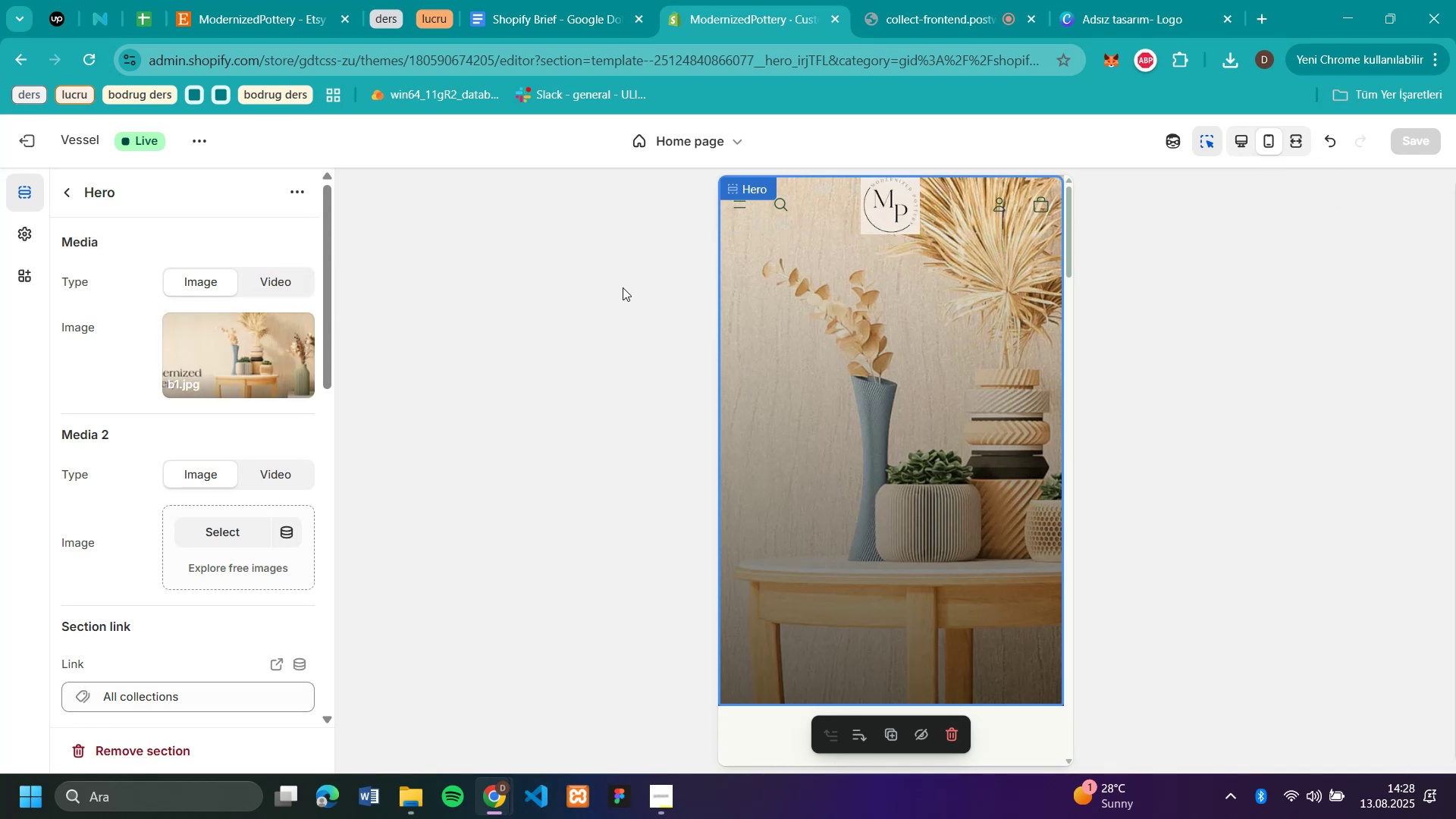 
wait(24.9)
 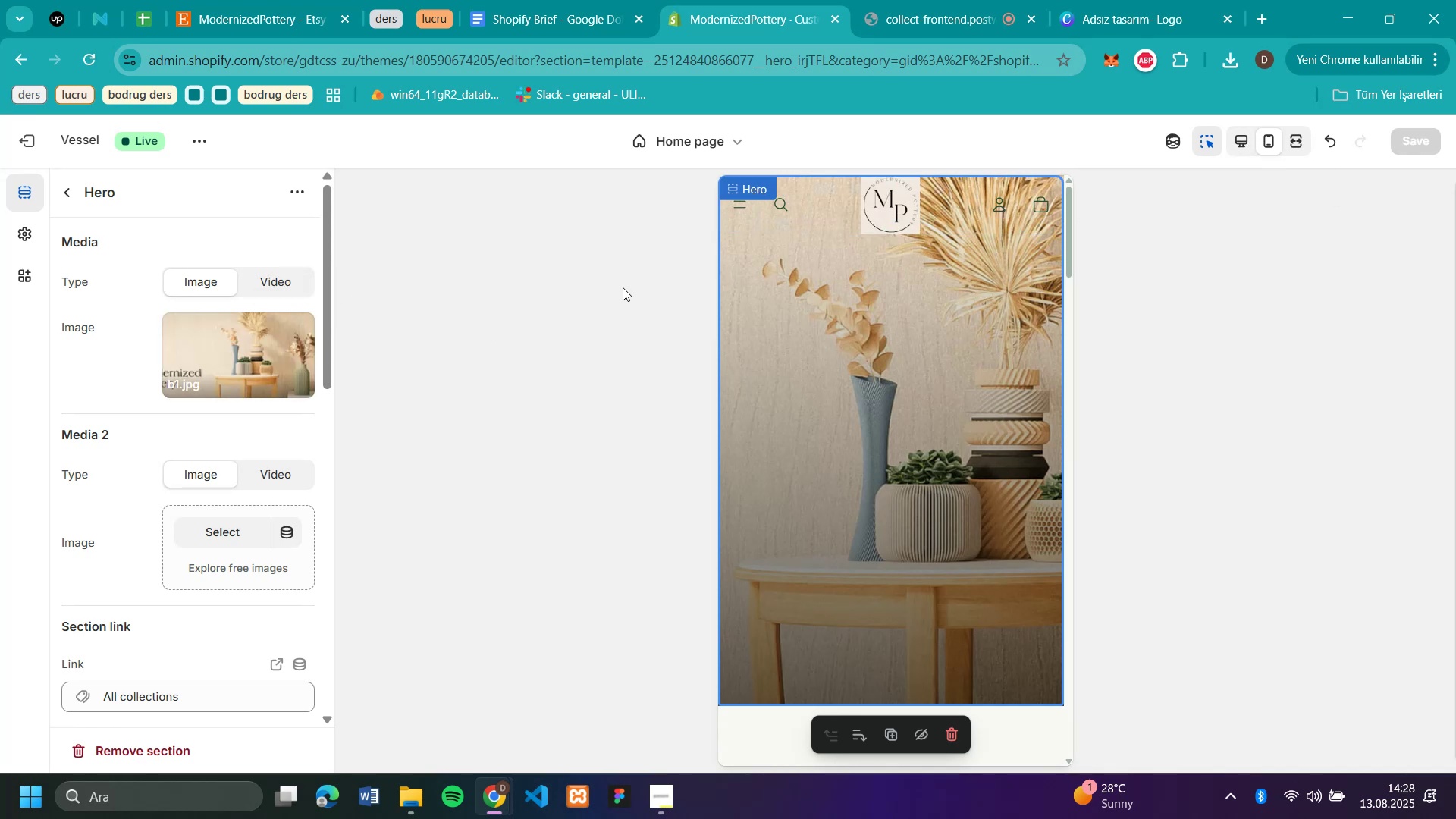 
left_click([1240, 137])
 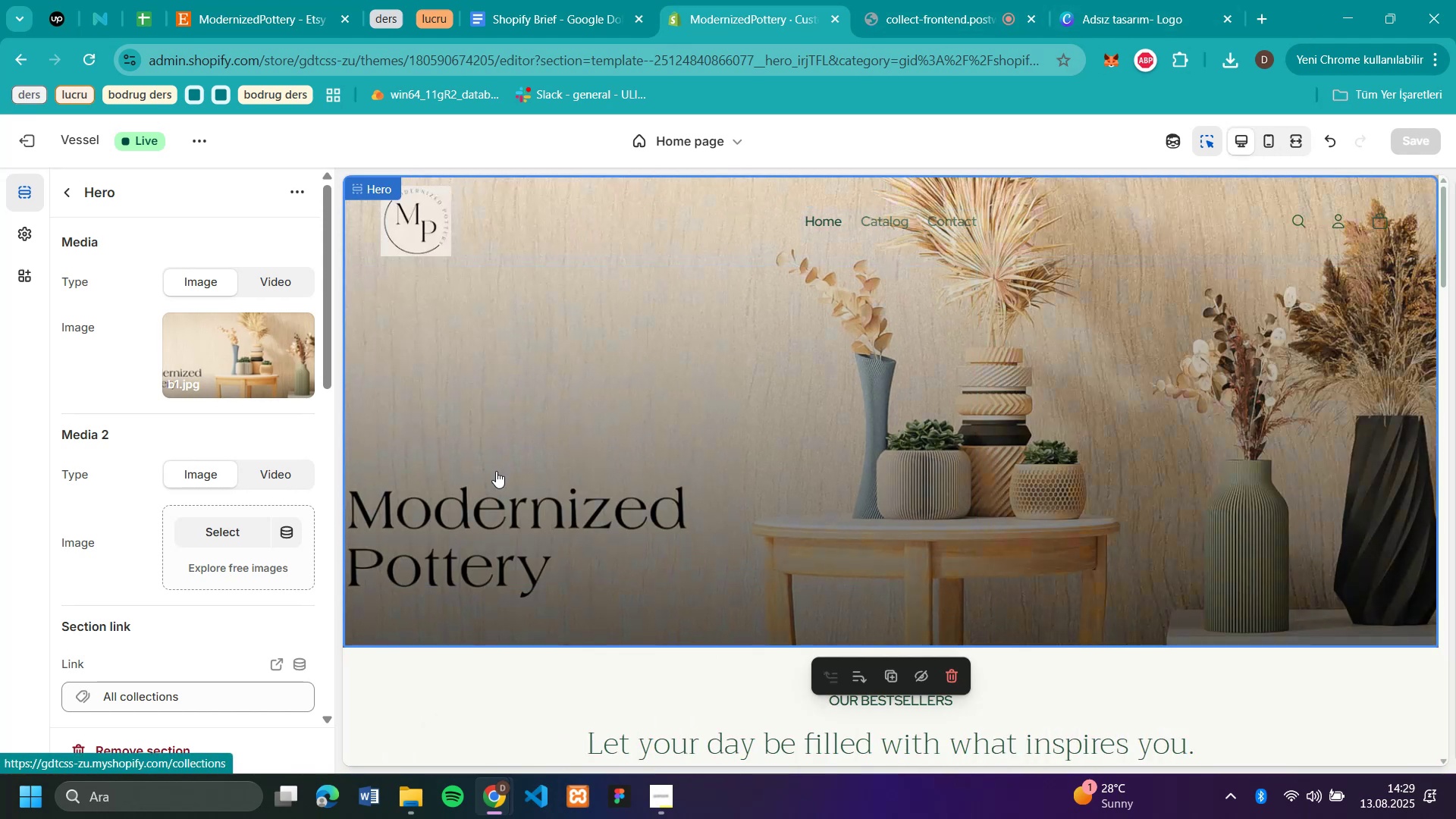 
left_click([497, 507])
 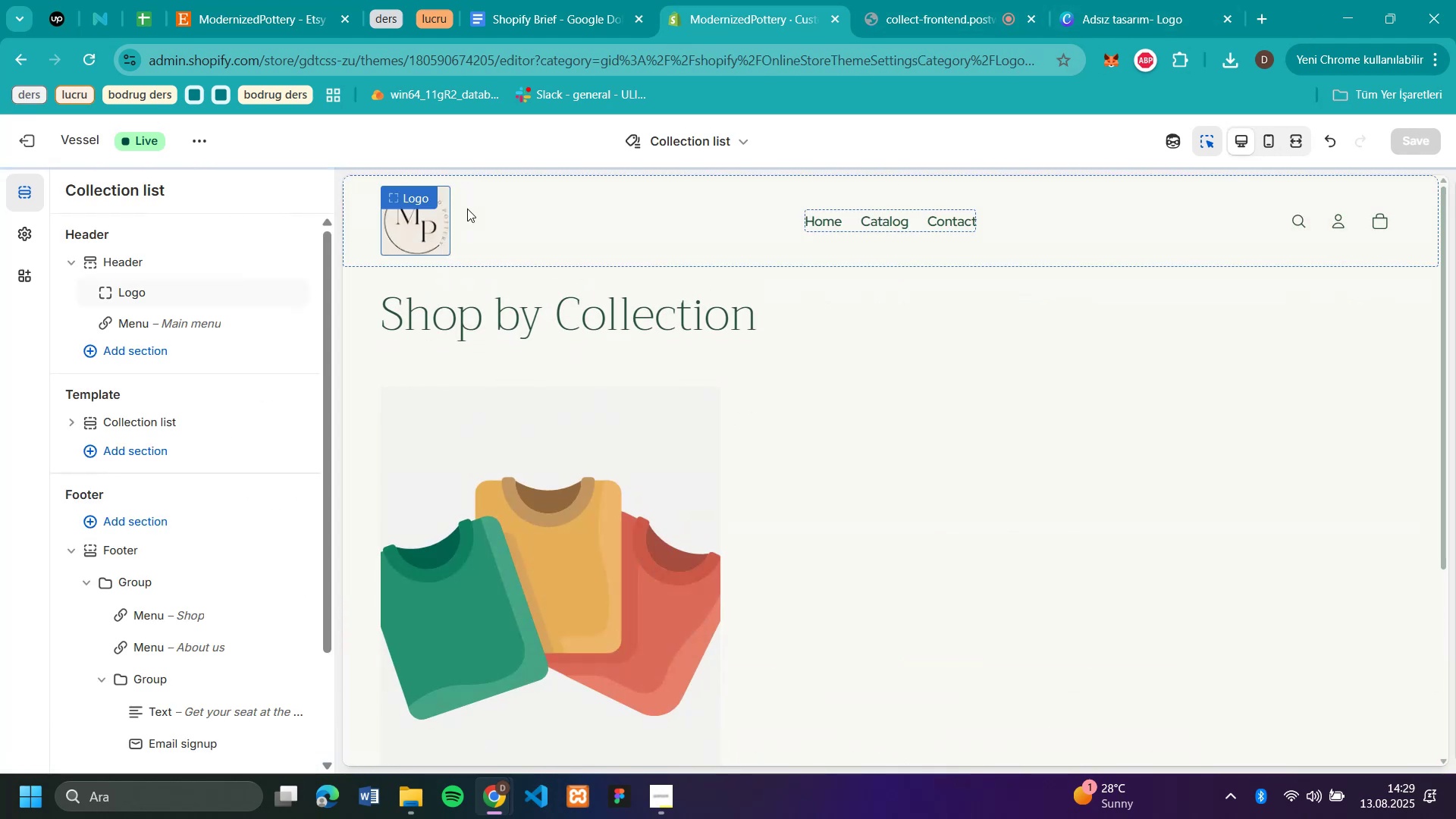 
left_click([1116, 17])
 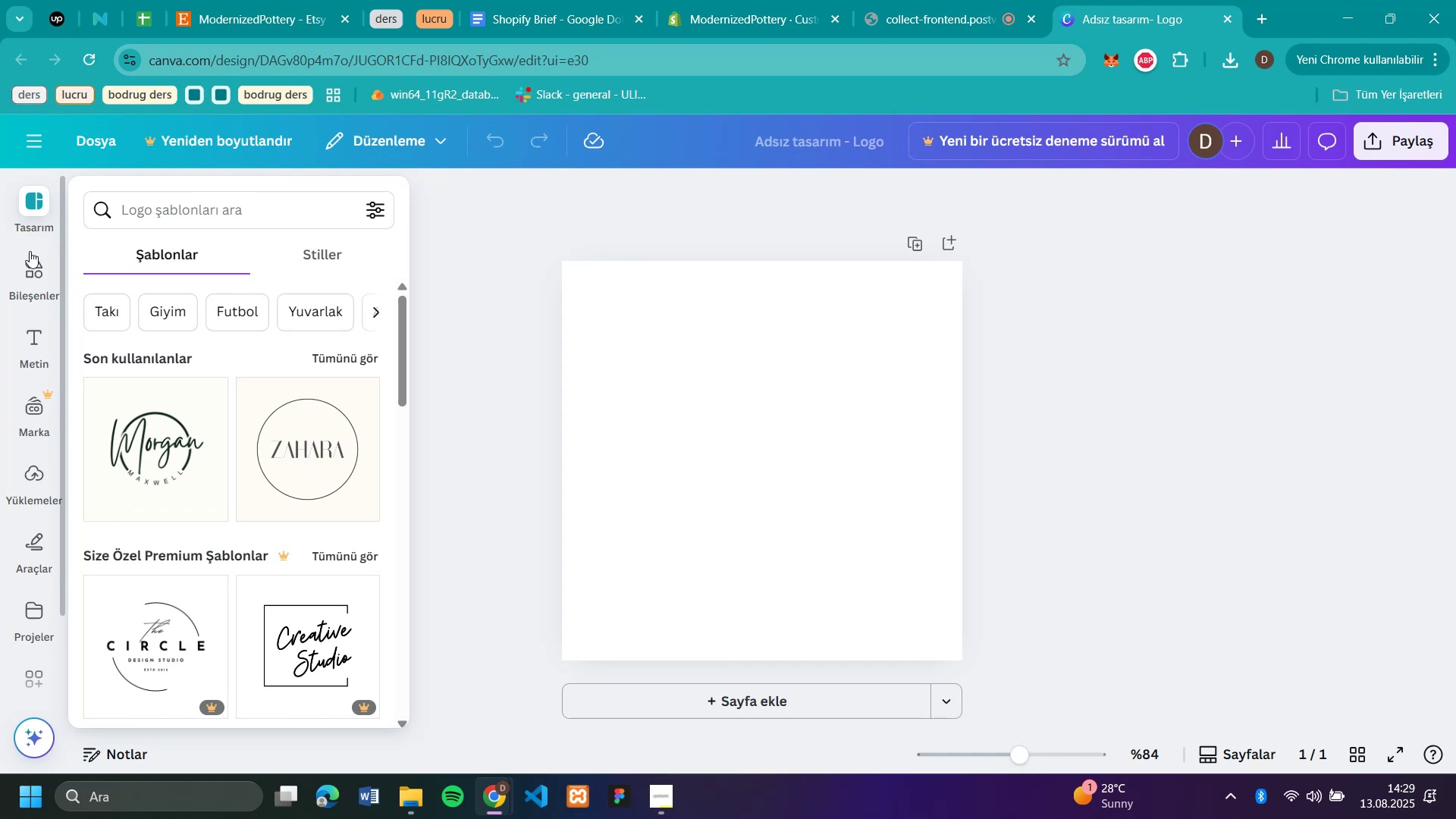 
left_click([36, 224])
 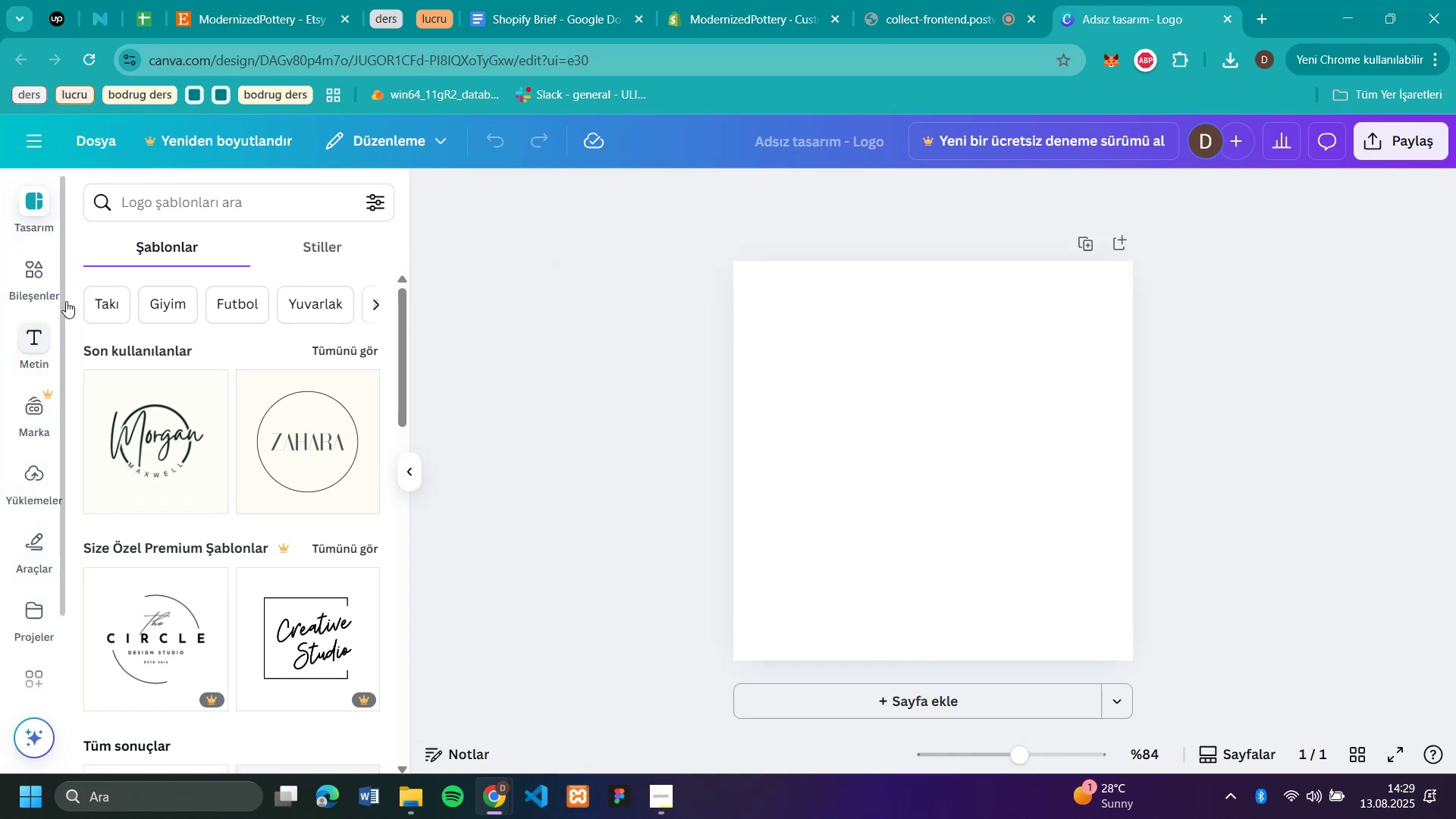 
left_click([89, 138])
 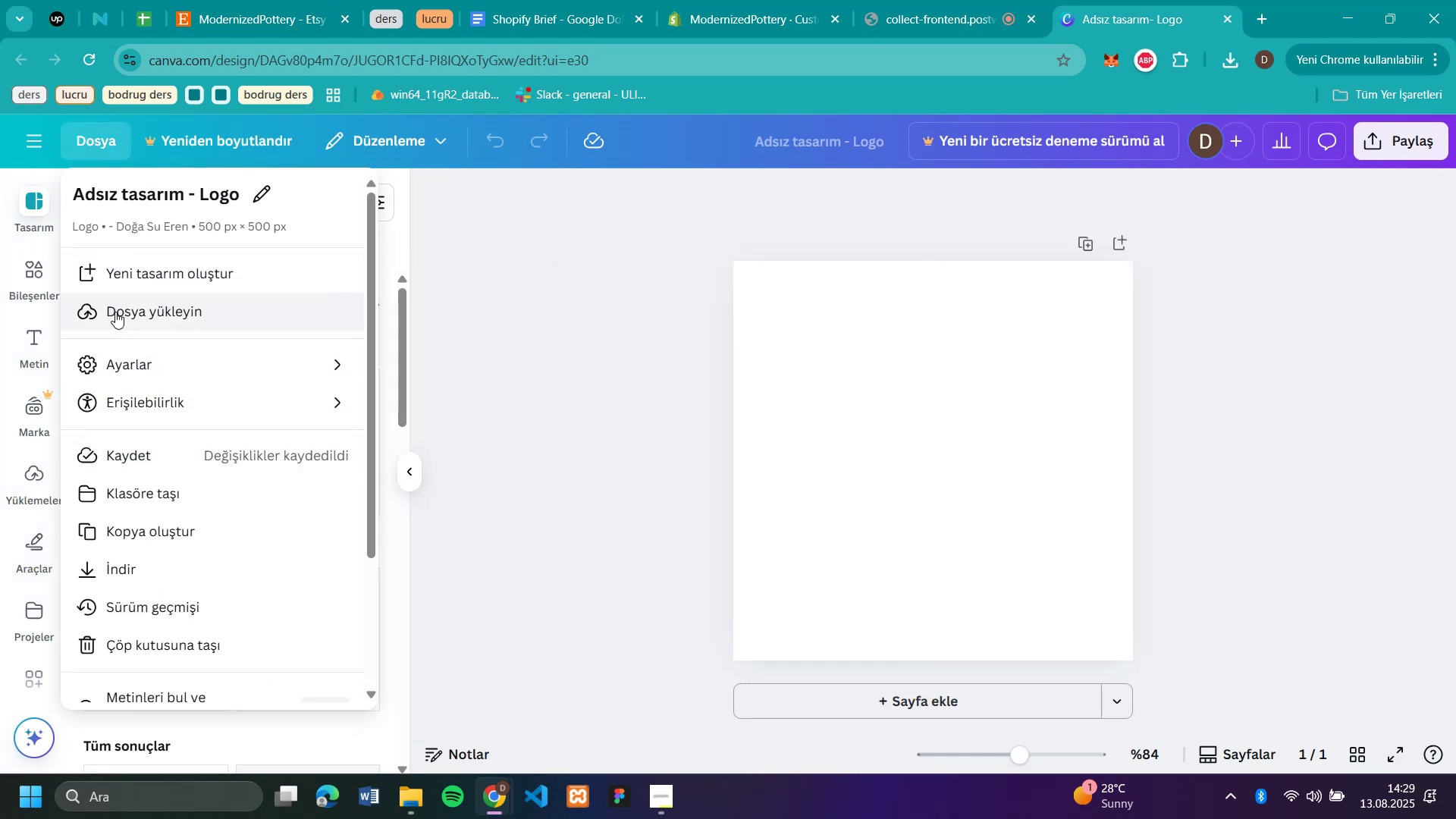 
left_click([137, 266])
 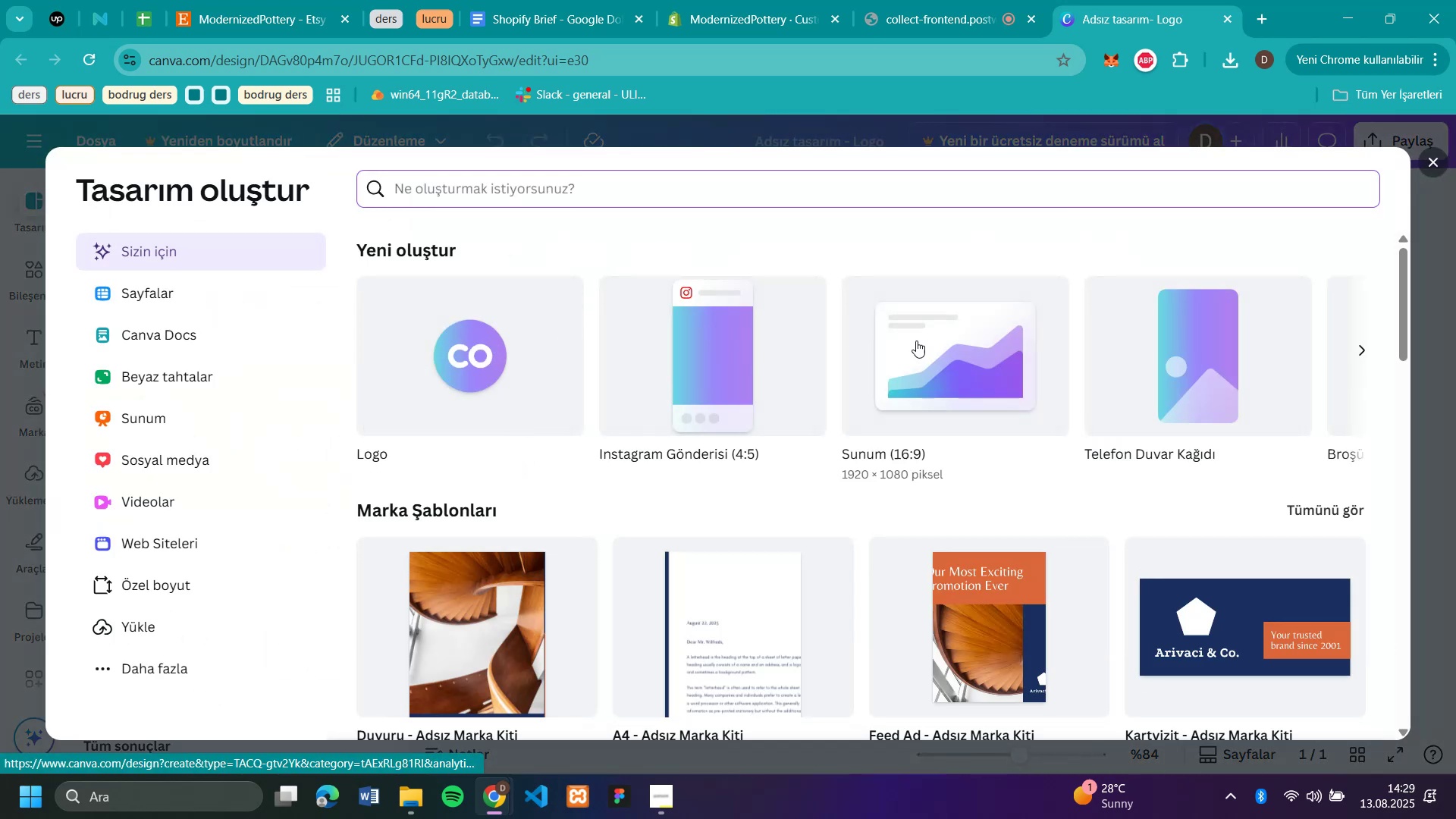 
left_click([836, 360])
 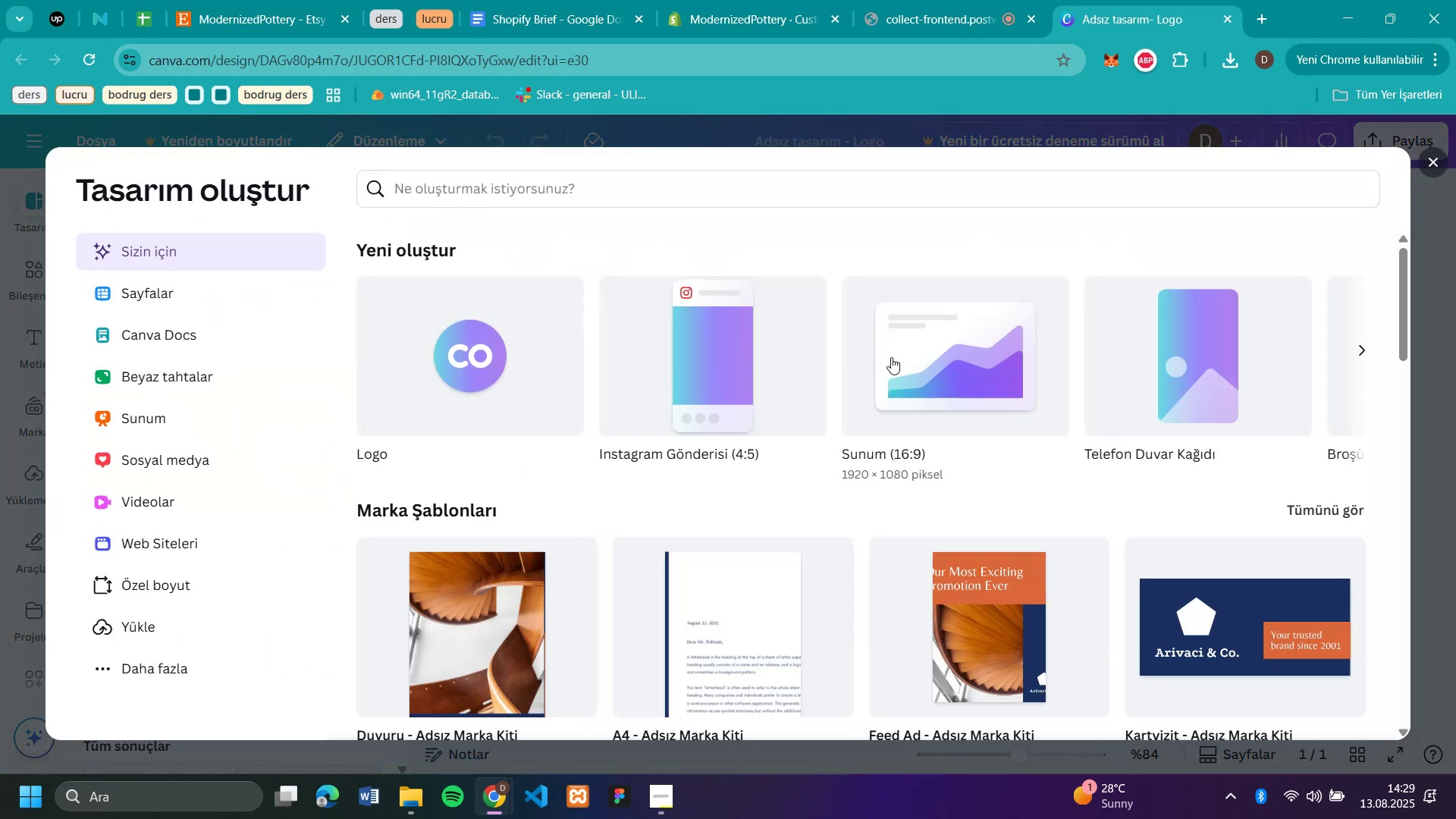 
left_click([893, 358])
 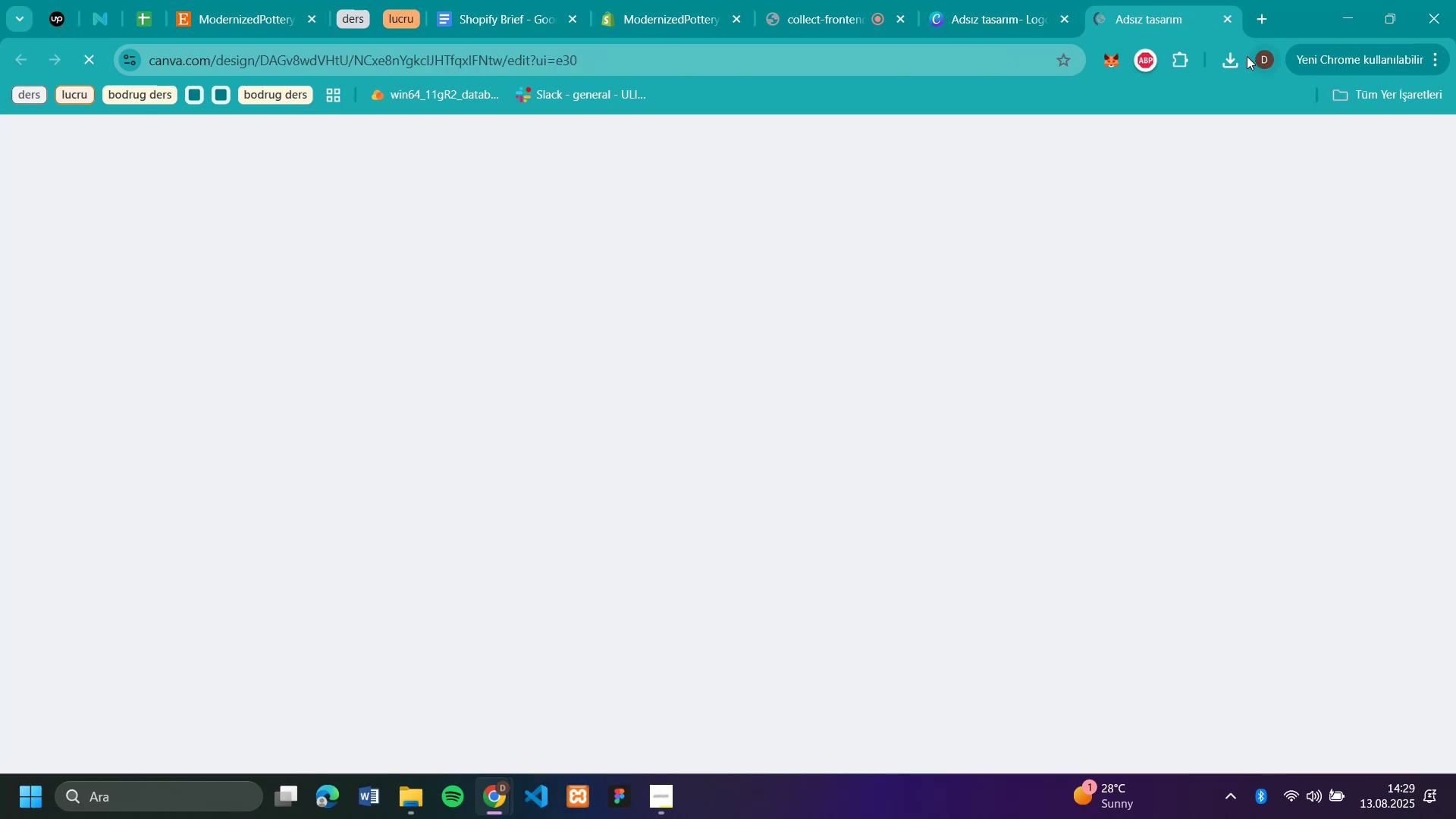 
left_click([1236, 59])
 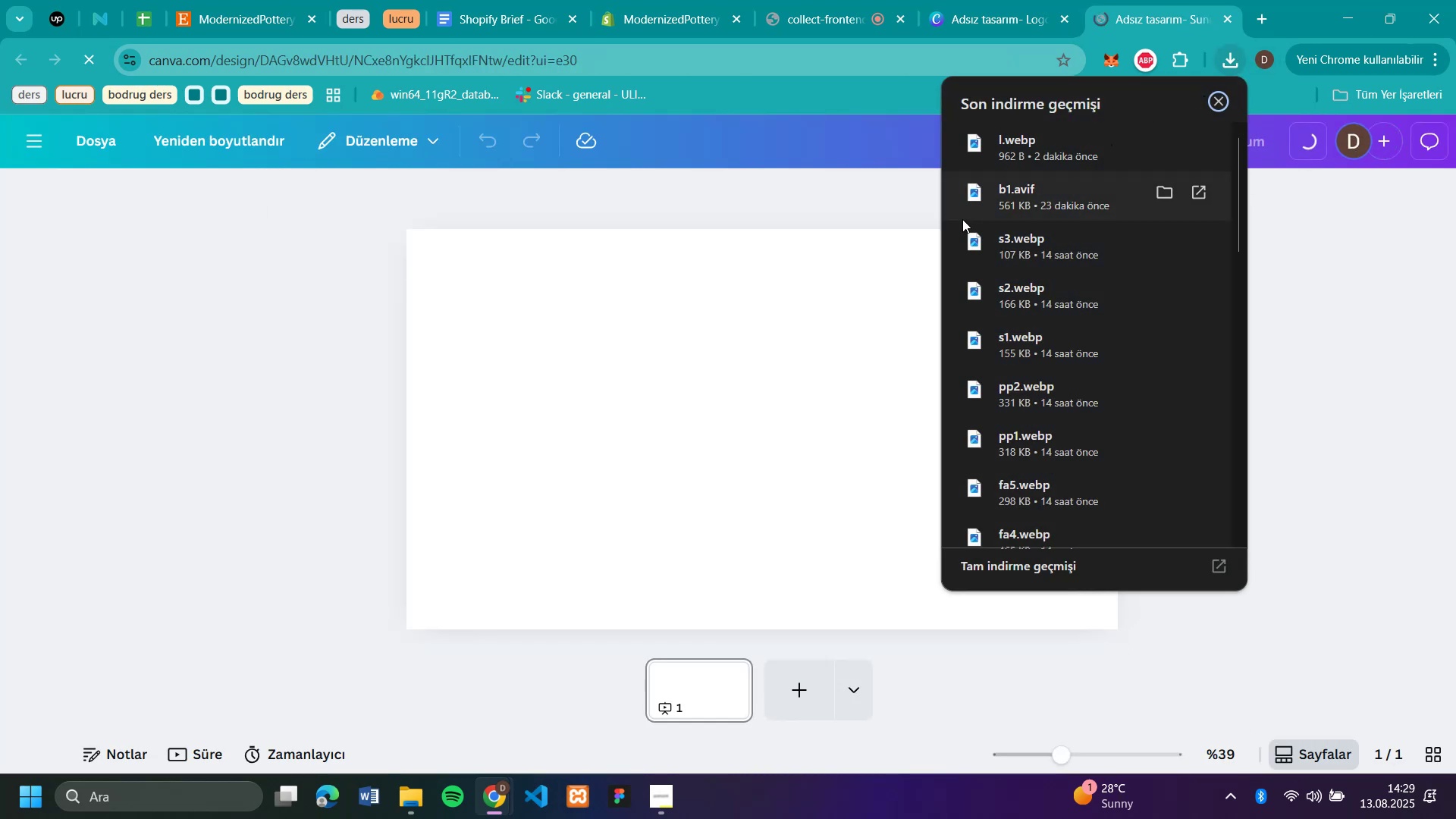 
left_click_drag(start_coordinate=[1010, 194], to_coordinate=[758, 355])
 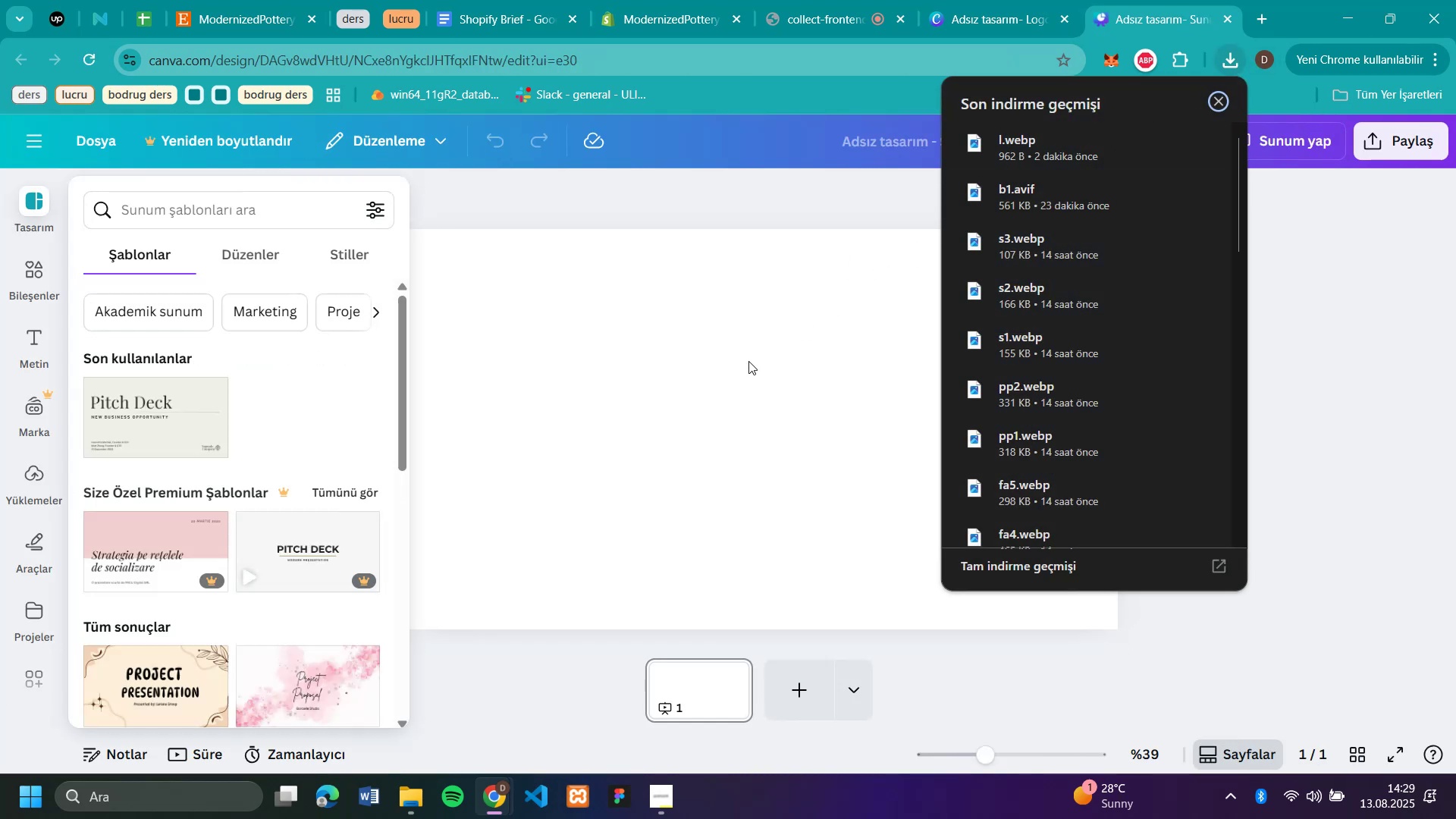 
mouse_move([729, 370])
 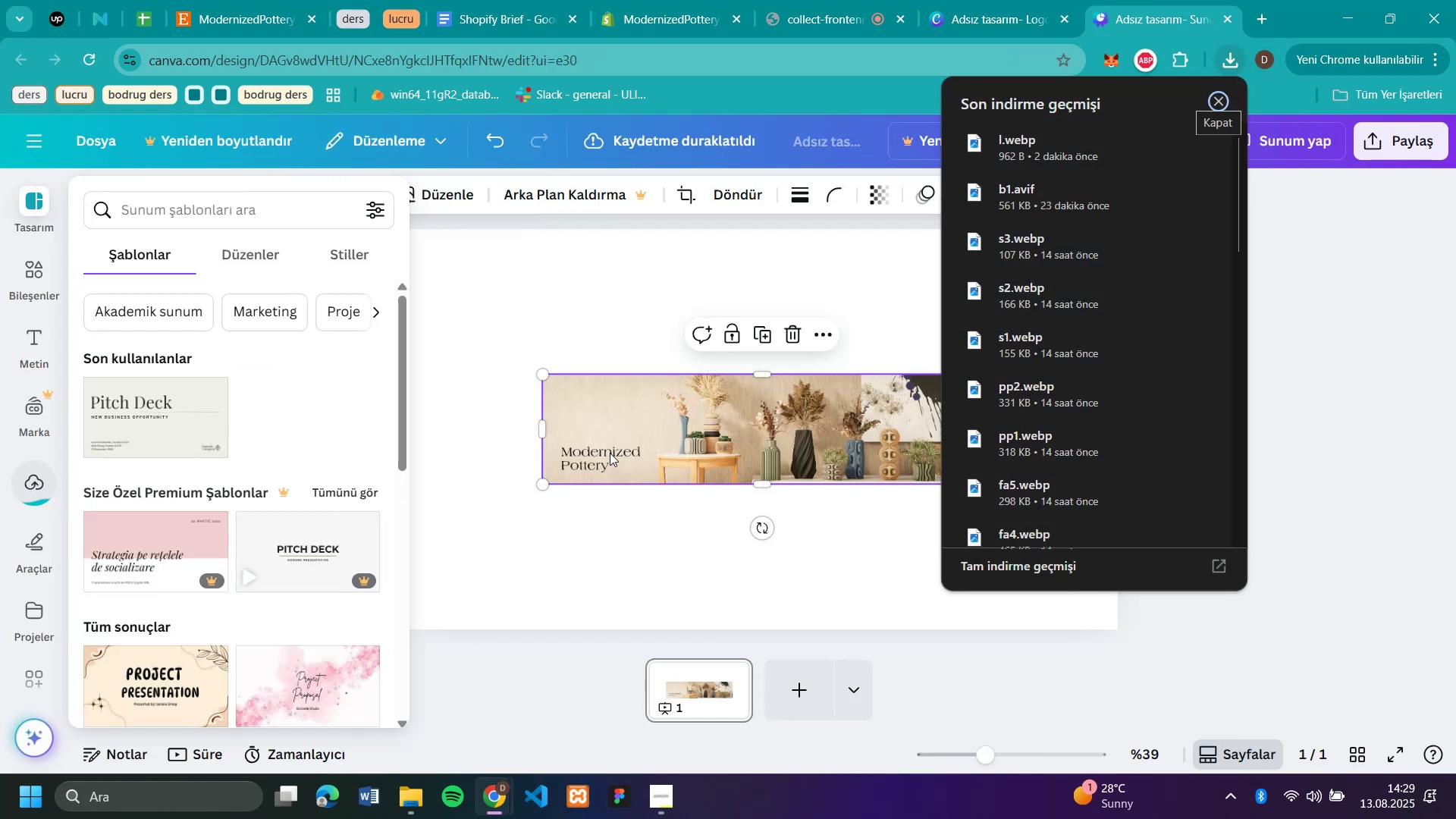 
left_click([610, 453])
 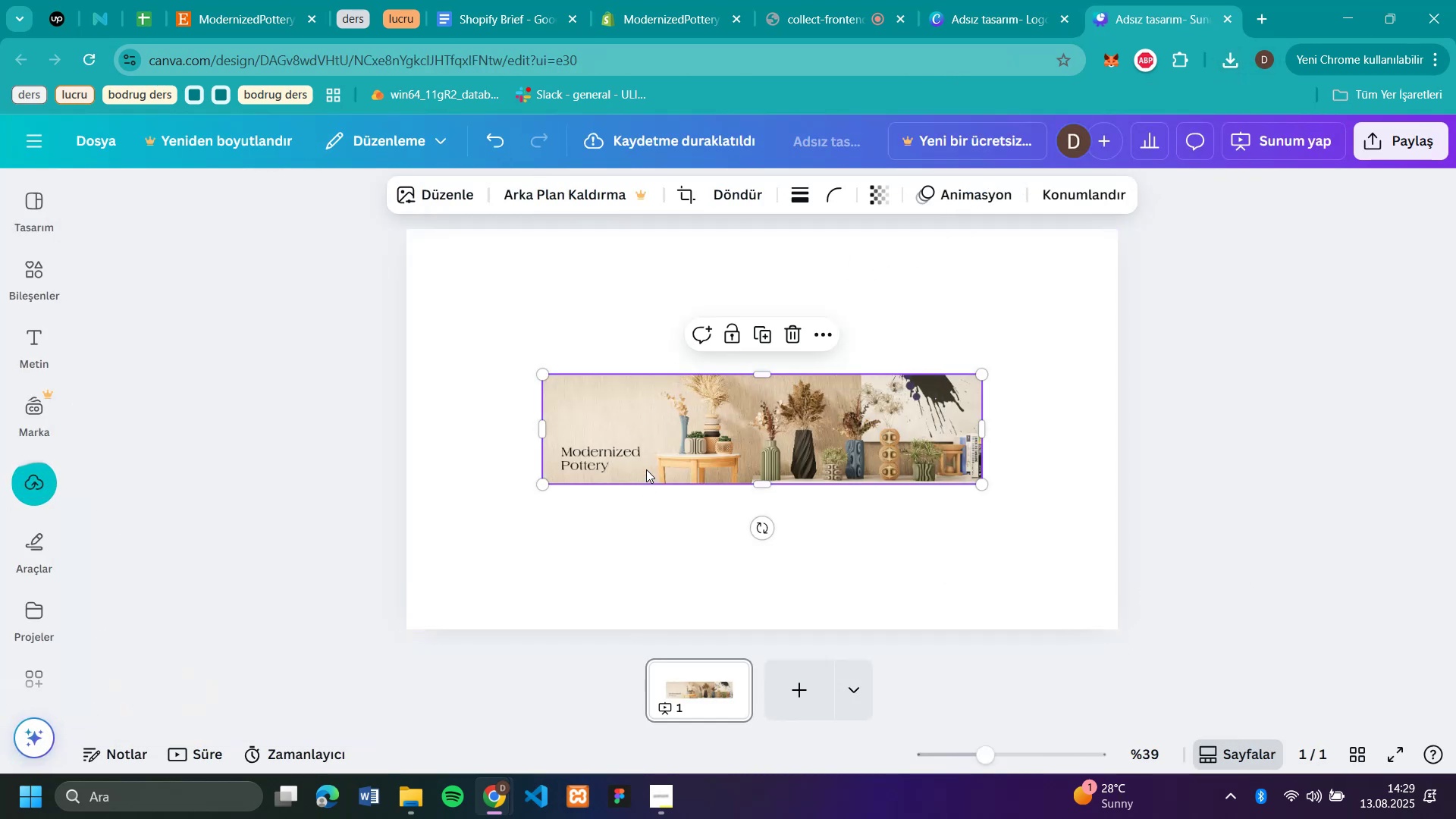 
left_click([646, 466])
 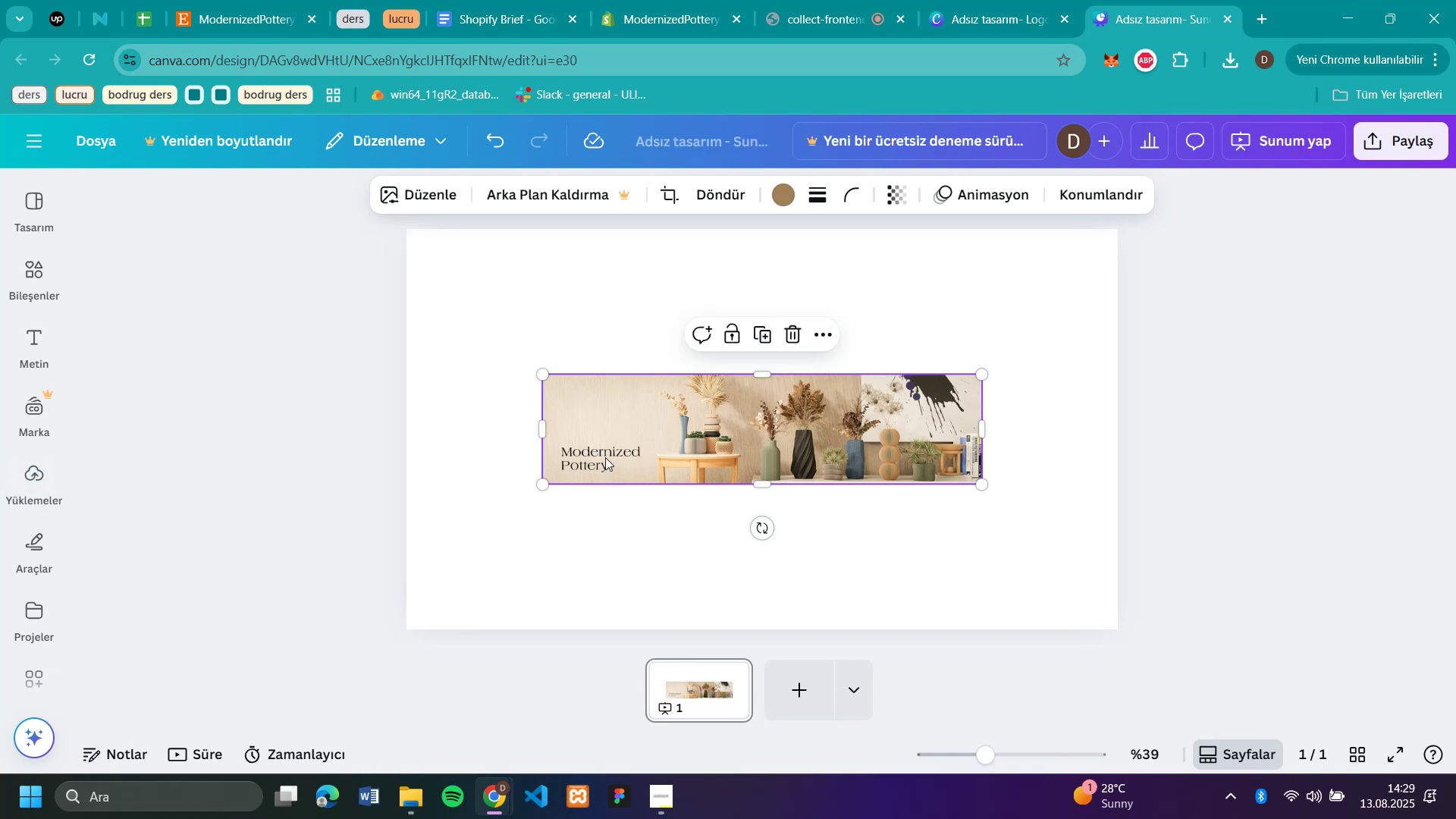 
left_click_drag(start_coordinate=[543, 430], to_coordinate=[690, 452])
 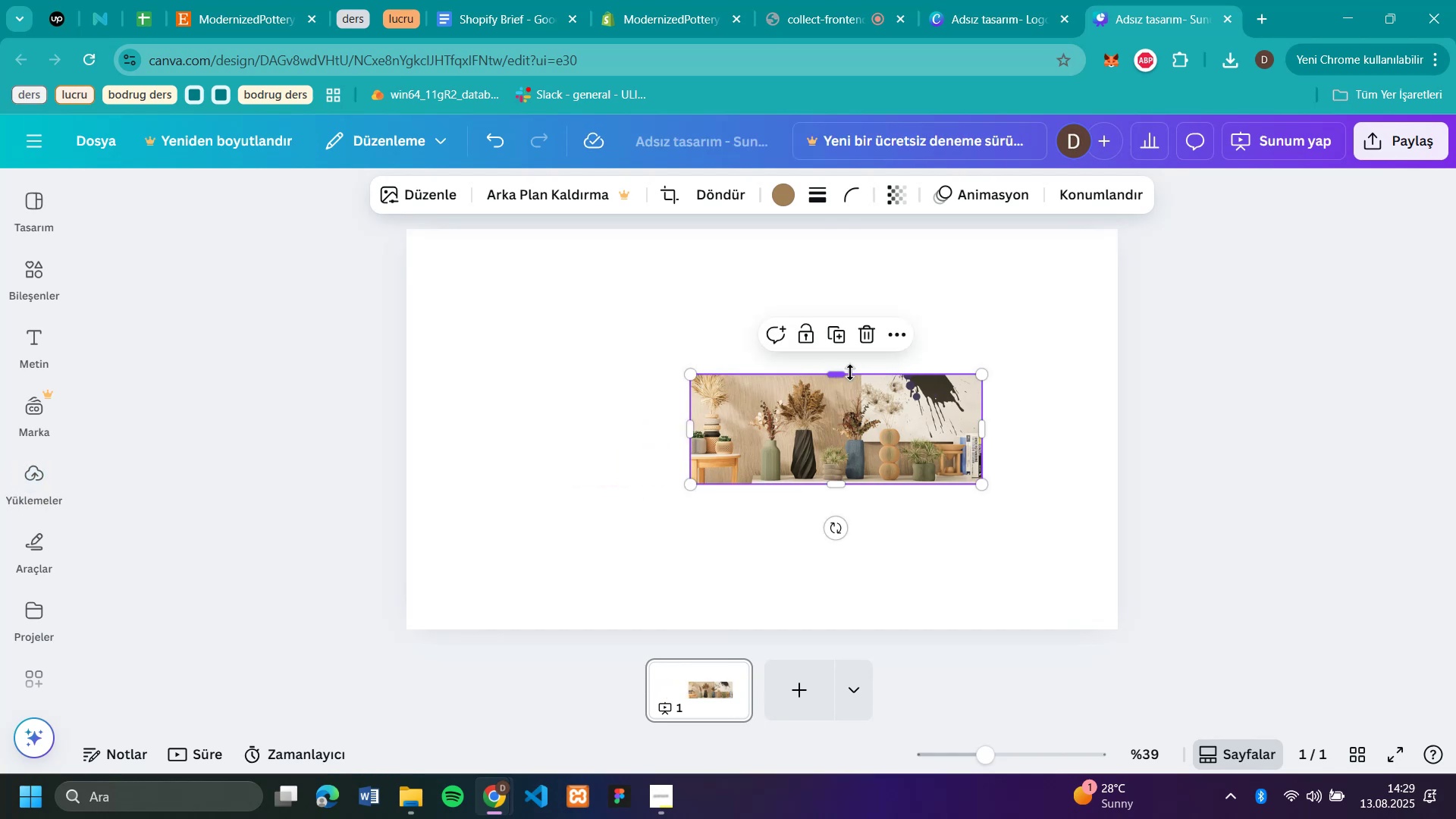 
left_click_drag(start_coordinate=[839, 372], to_coordinate=[904, 228])
 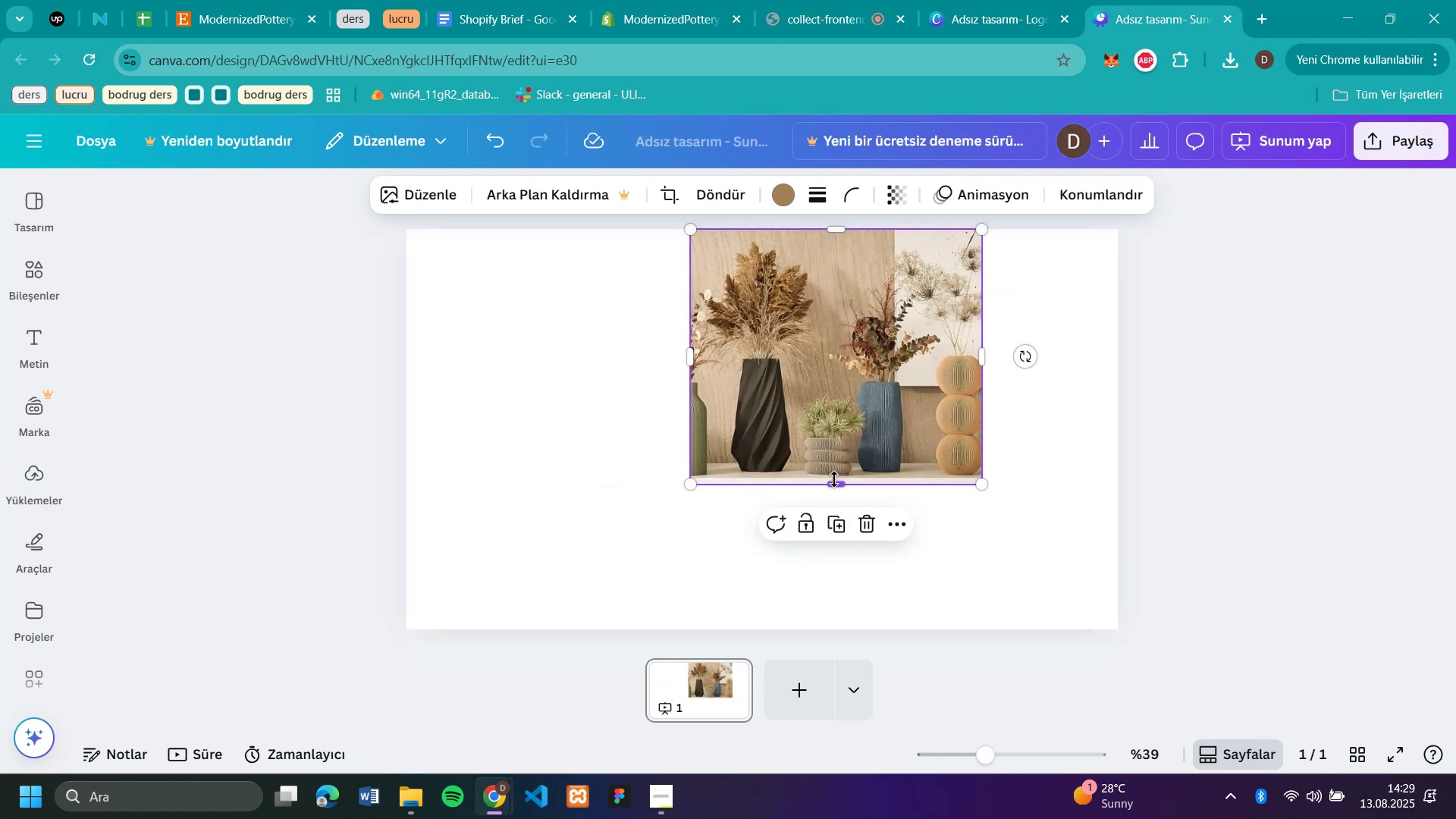 
left_click_drag(start_coordinate=[834, 484], to_coordinate=[845, 632])
 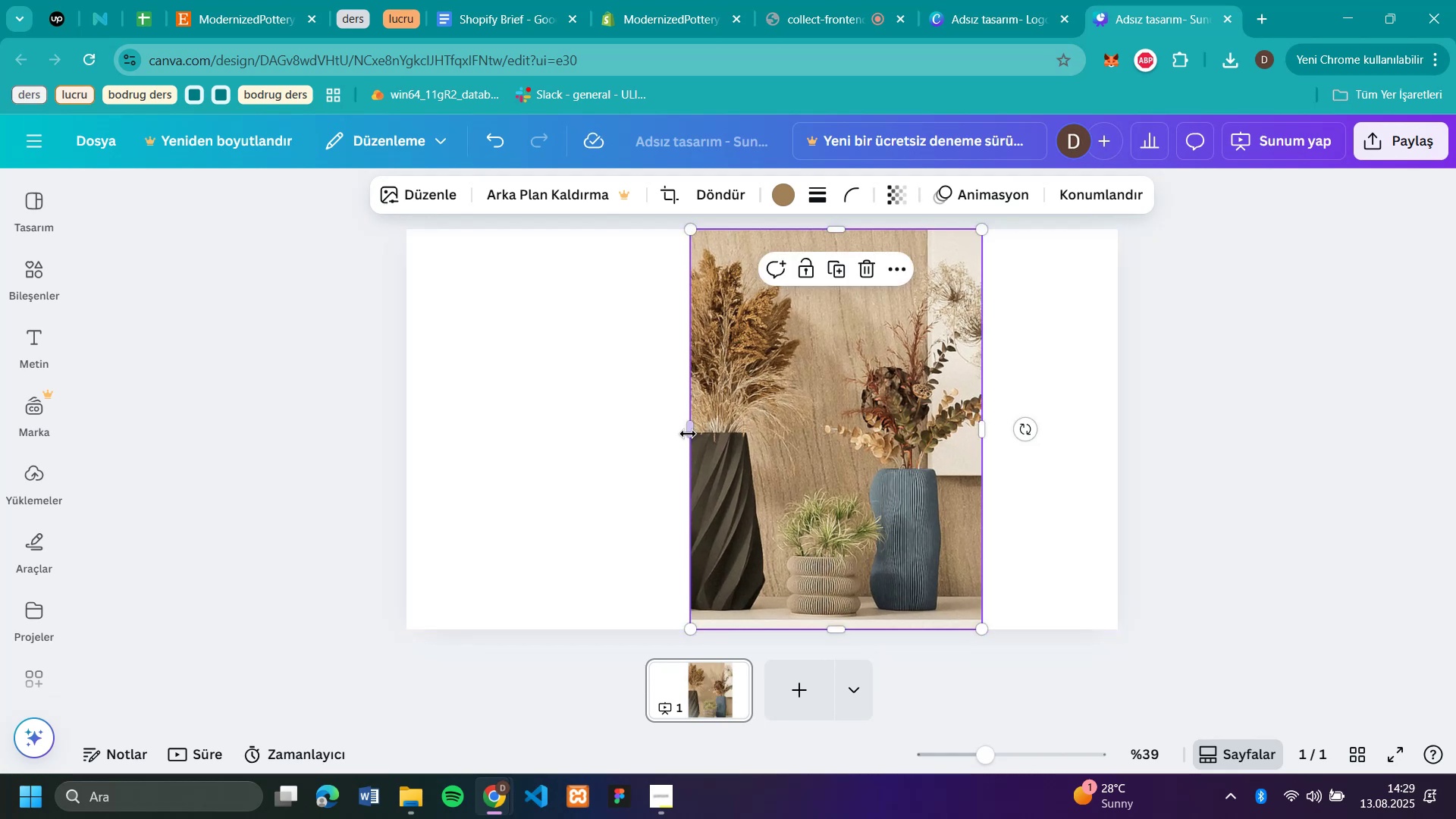 
left_click_drag(start_coordinate=[694, 425], to_coordinate=[422, 429])
 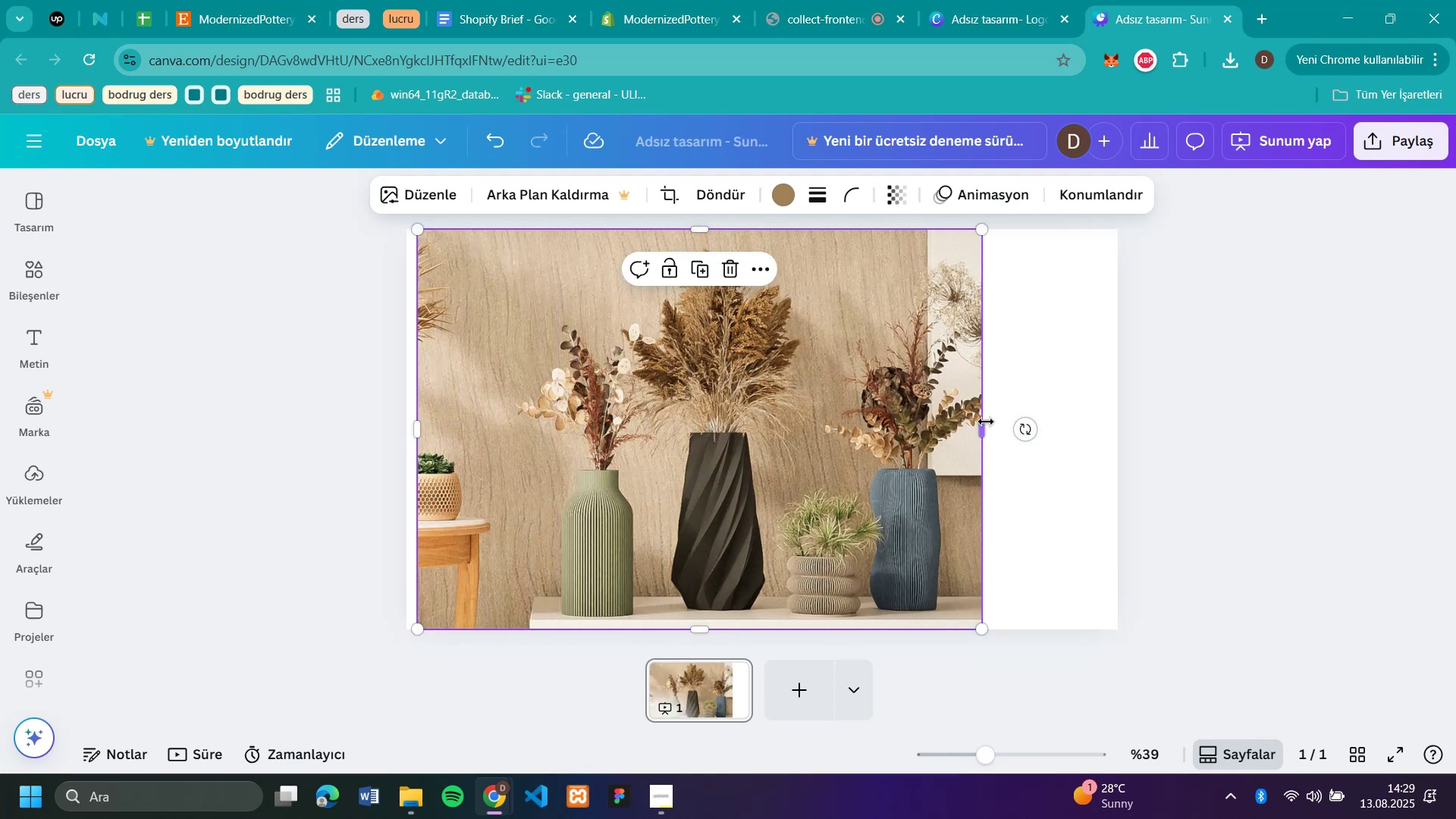 
left_click_drag(start_coordinate=[986, 427], to_coordinate=[1119, 440])
 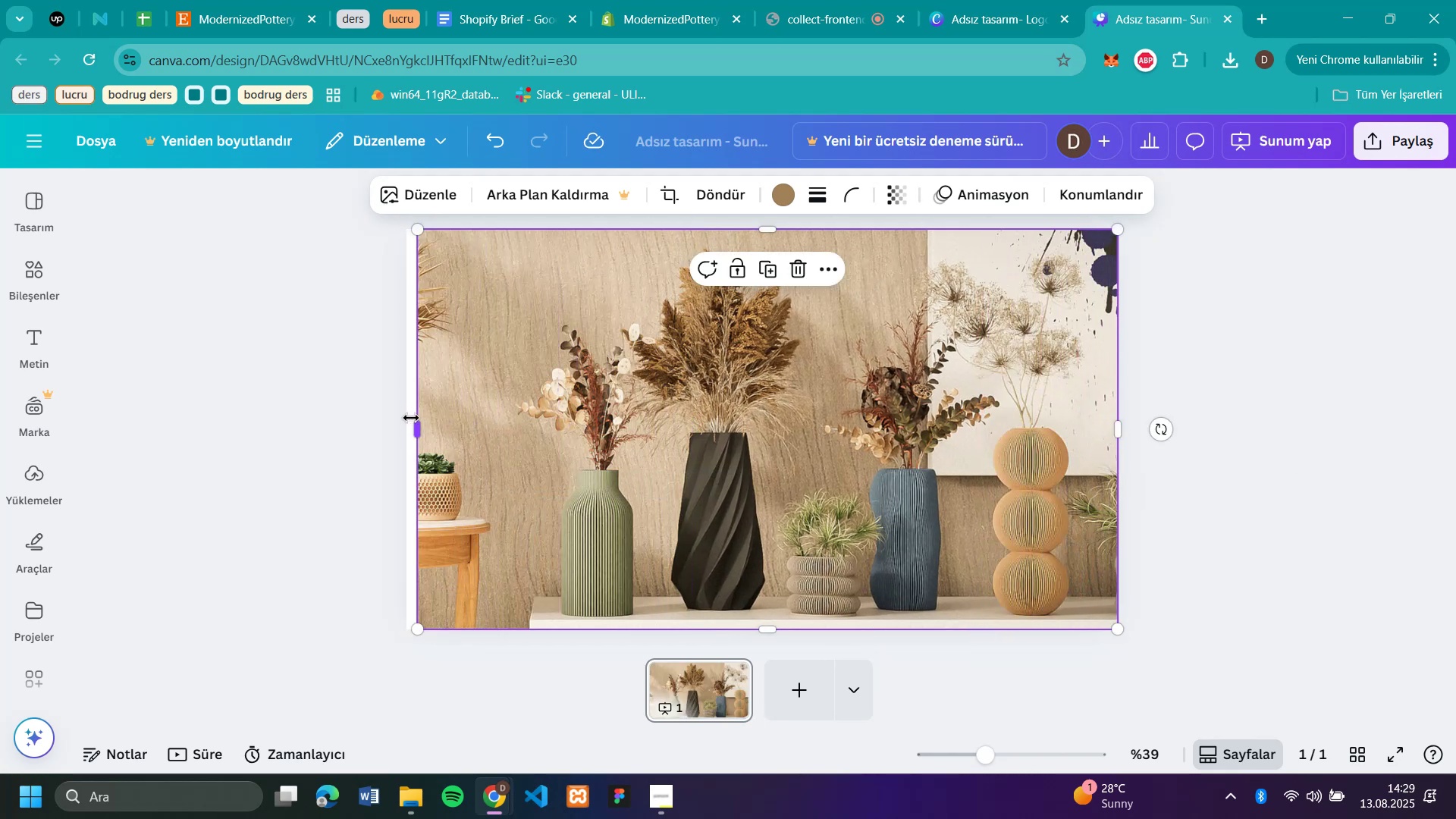 
left_click_drag(start_coordinate=[413, 426], to_coordinate=[406, 426])
 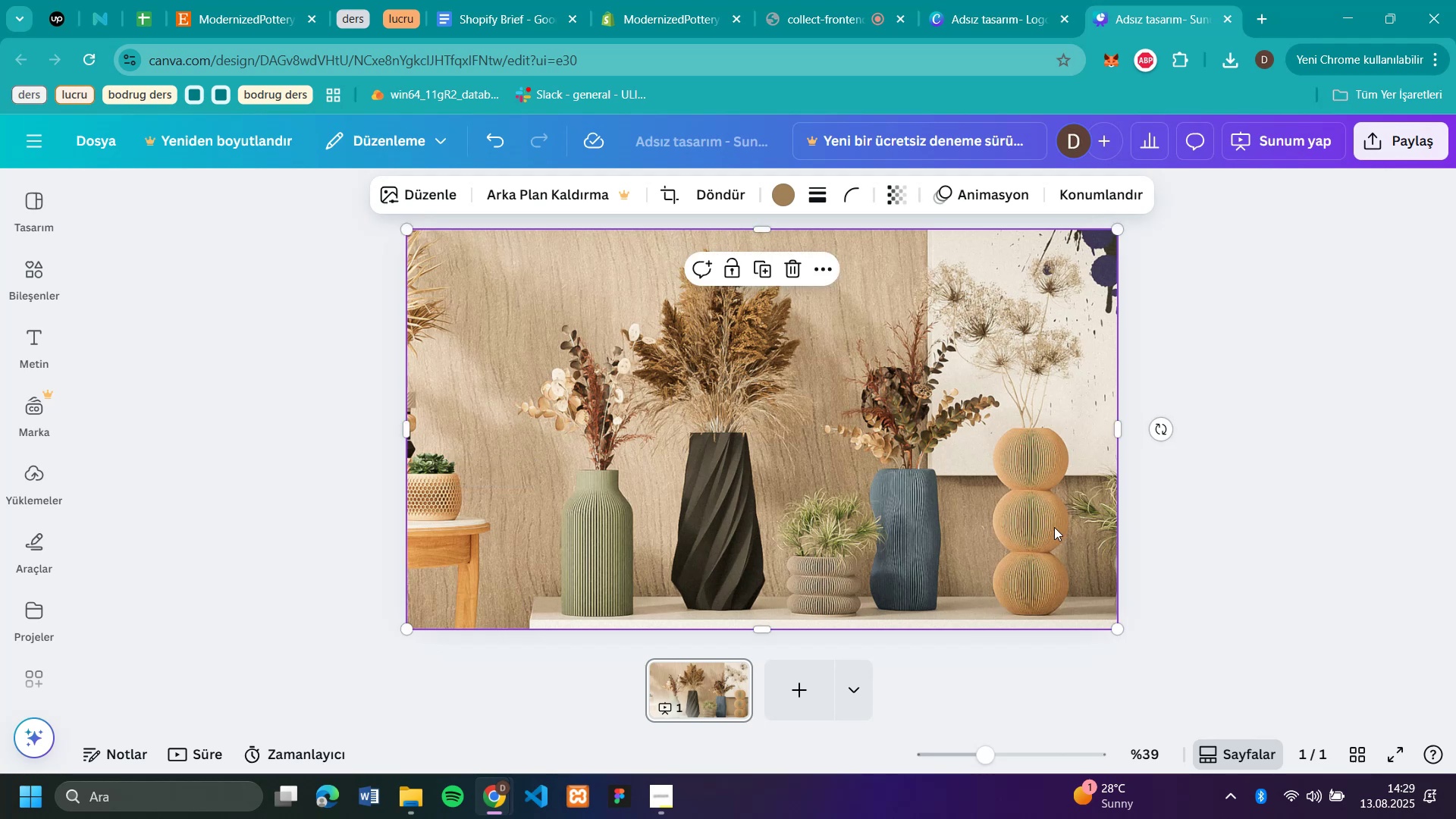 
left_click_drag(start_coordinate=[1055, 527], to_coordinate=[1095, 527])
 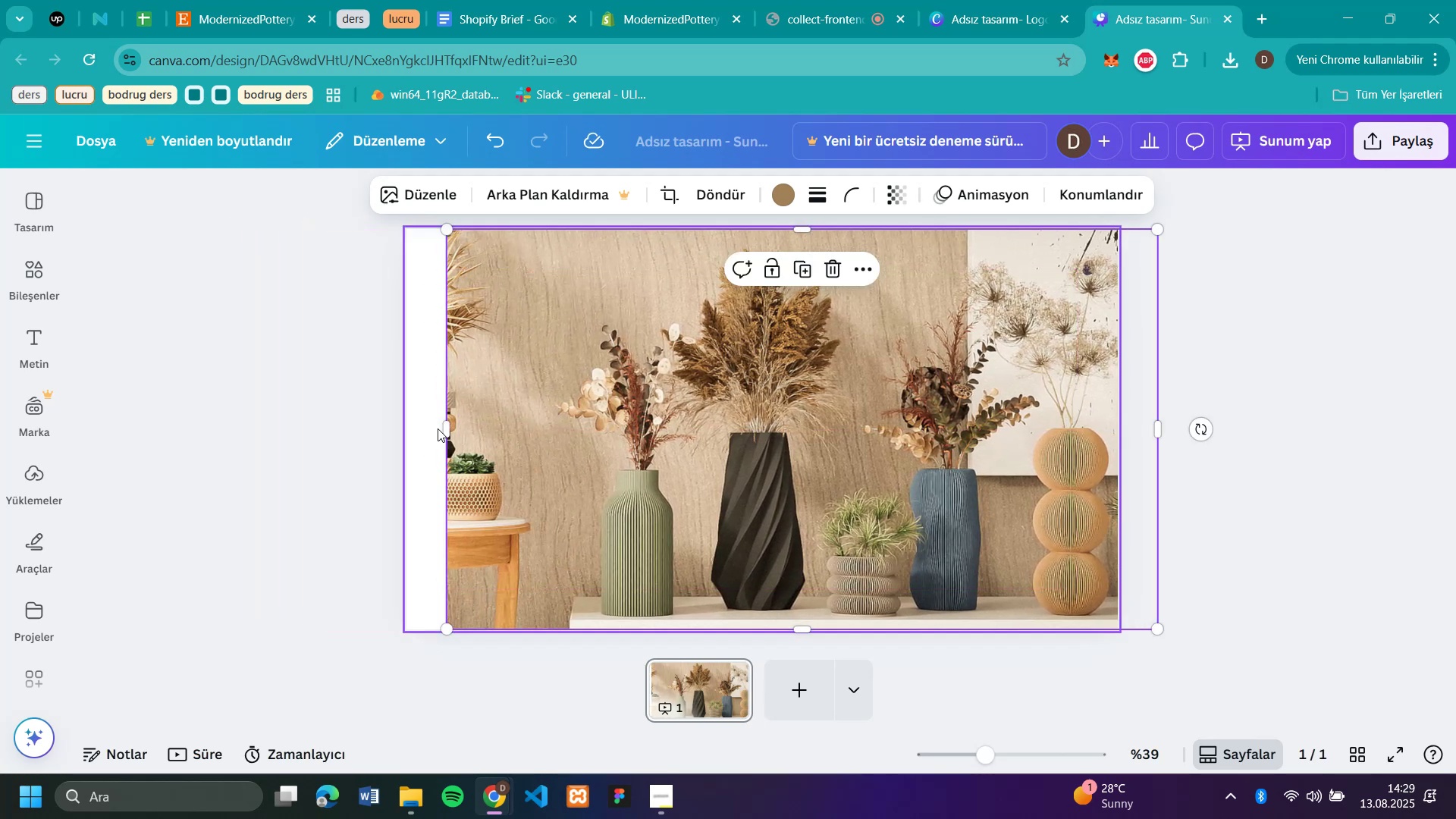 
left_click_drag(start_coordinate=[446, 427], to_coordinate=[403, 441])
 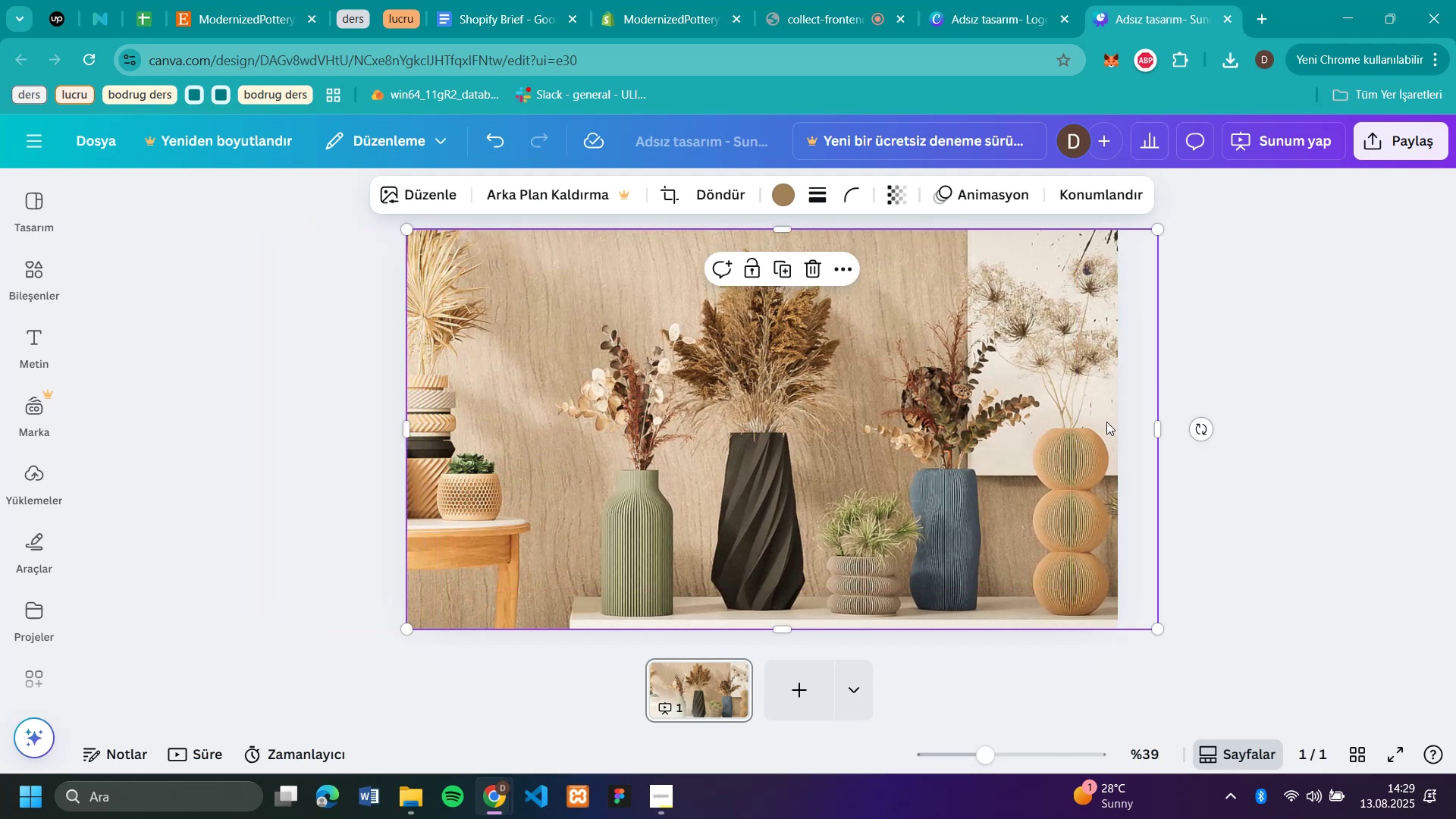 
left_click([1110, 422])
 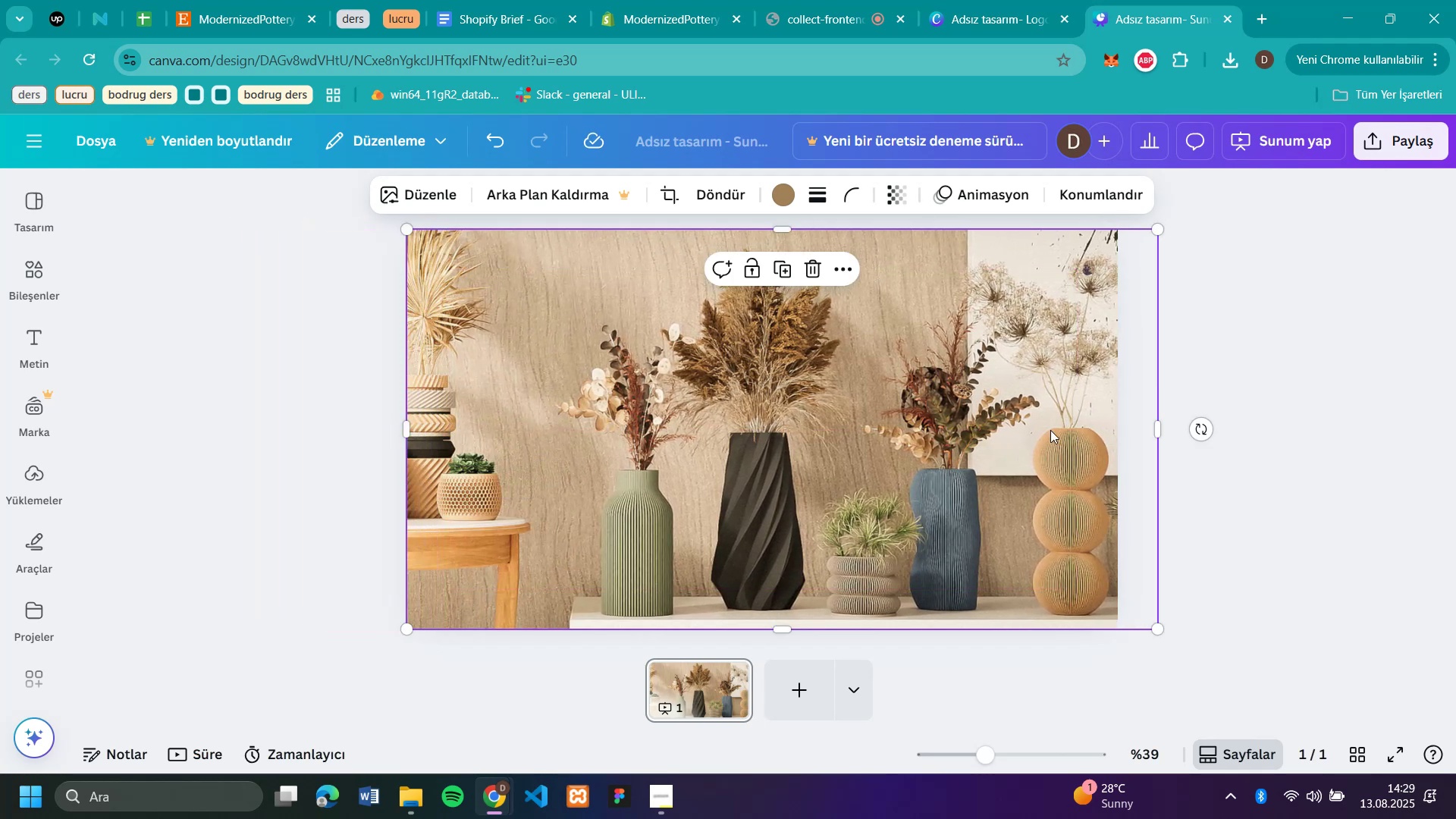 
left_click_drag(start_coordinate=[1048, 430], to_coordinate=[1089, 428])
 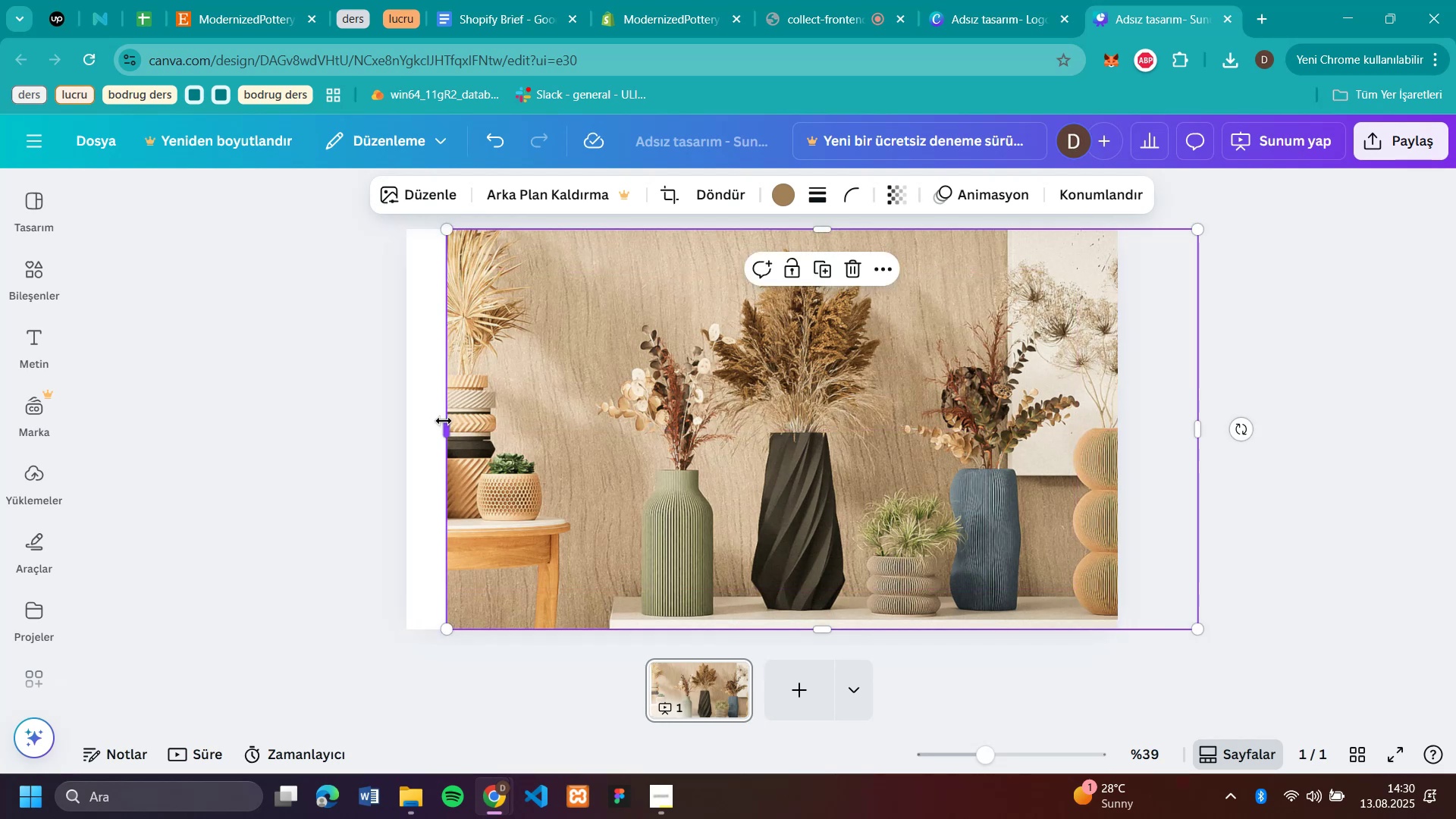 
left_click_drag(start_coordinate=[444, 424], to_coordinate=[399, 423])
 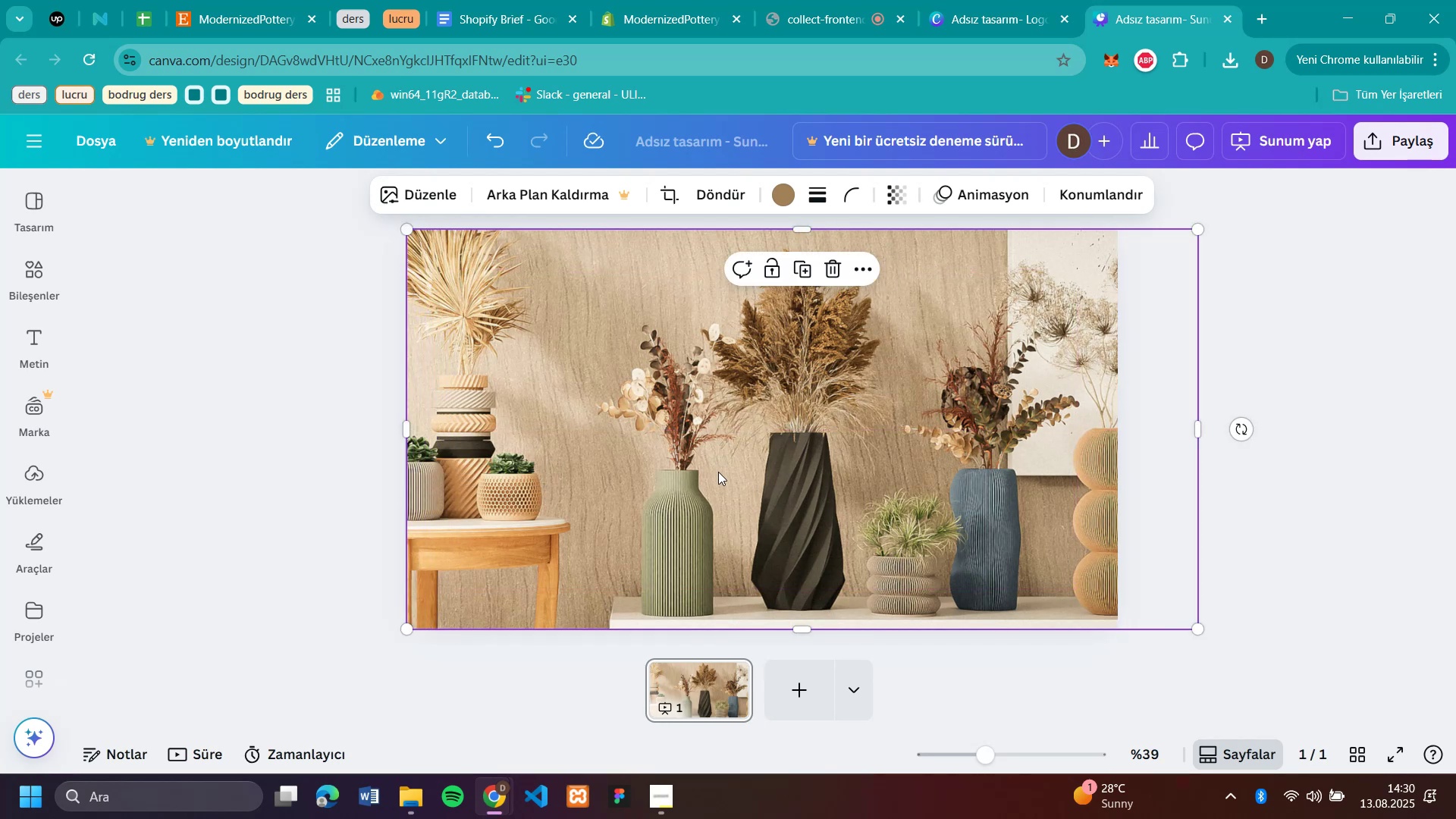 
left_click_drag(start_coordinate=[718, 471], to_coordinate=[786, 477])
 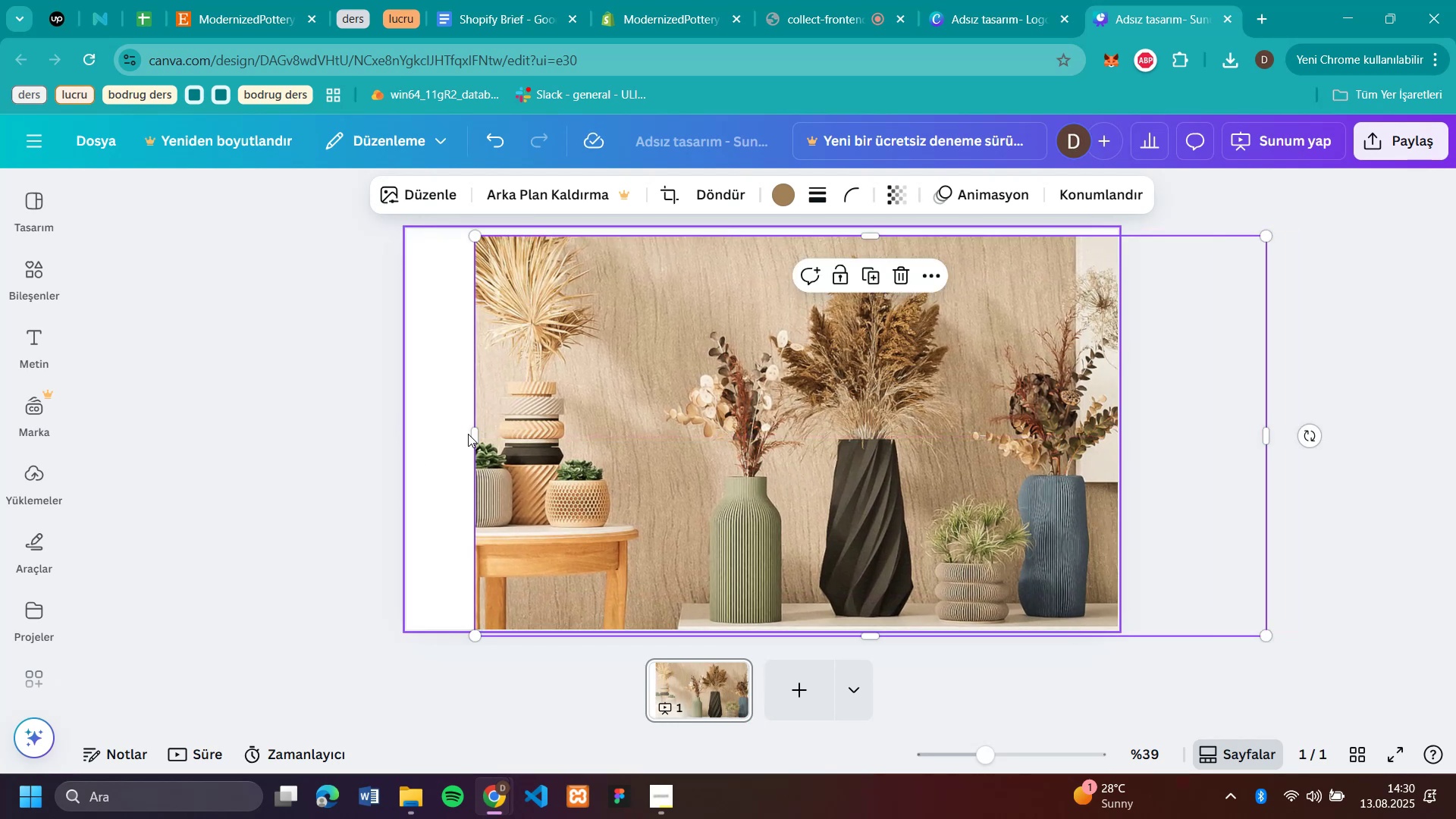 
left_click_drag(start_coordinate=[473, 431], to_coordinate=[393, 457])
 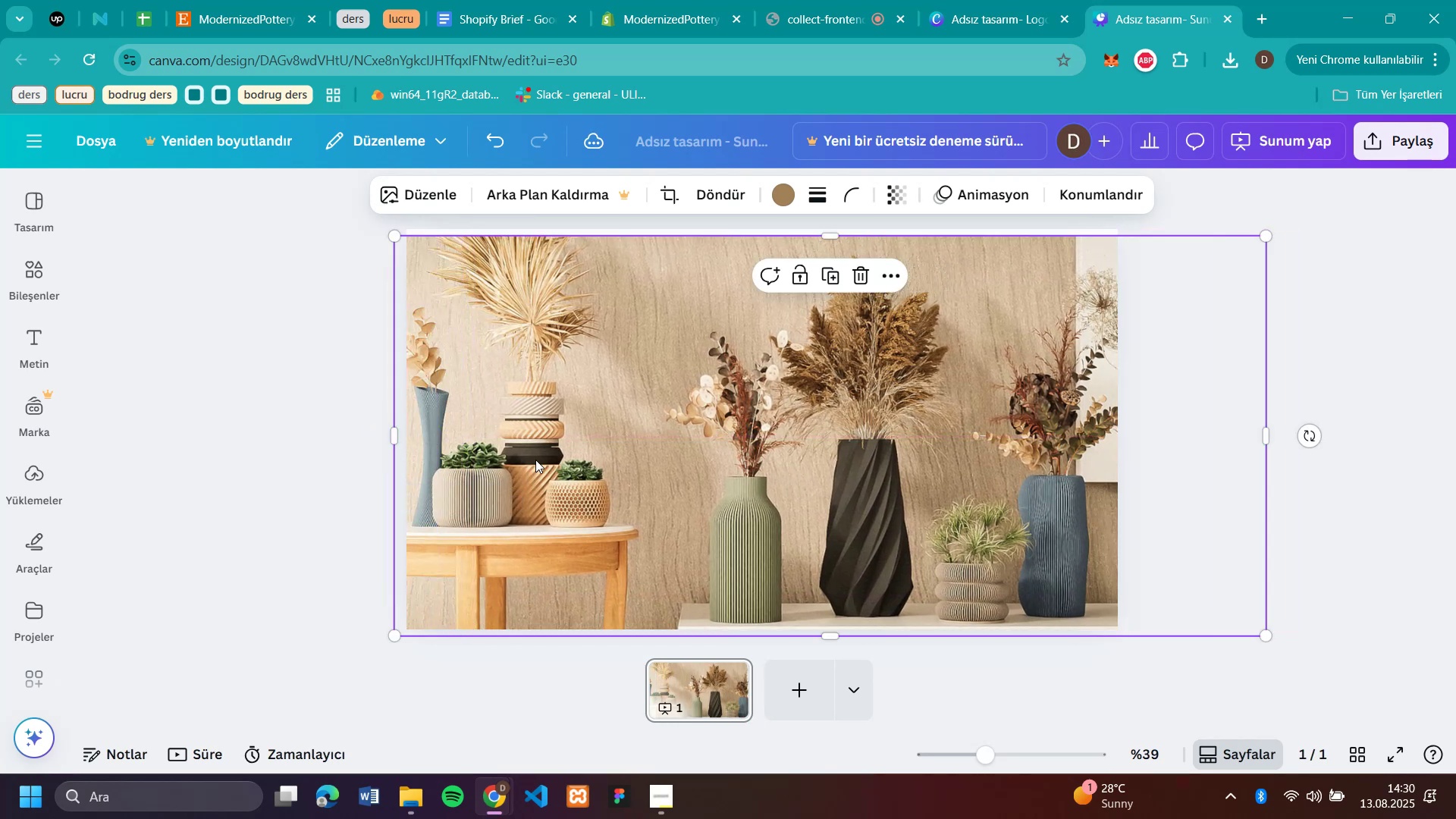 
left_click_drag(start_coordinate=[548, 462], to_coordinate=[694, 450])
 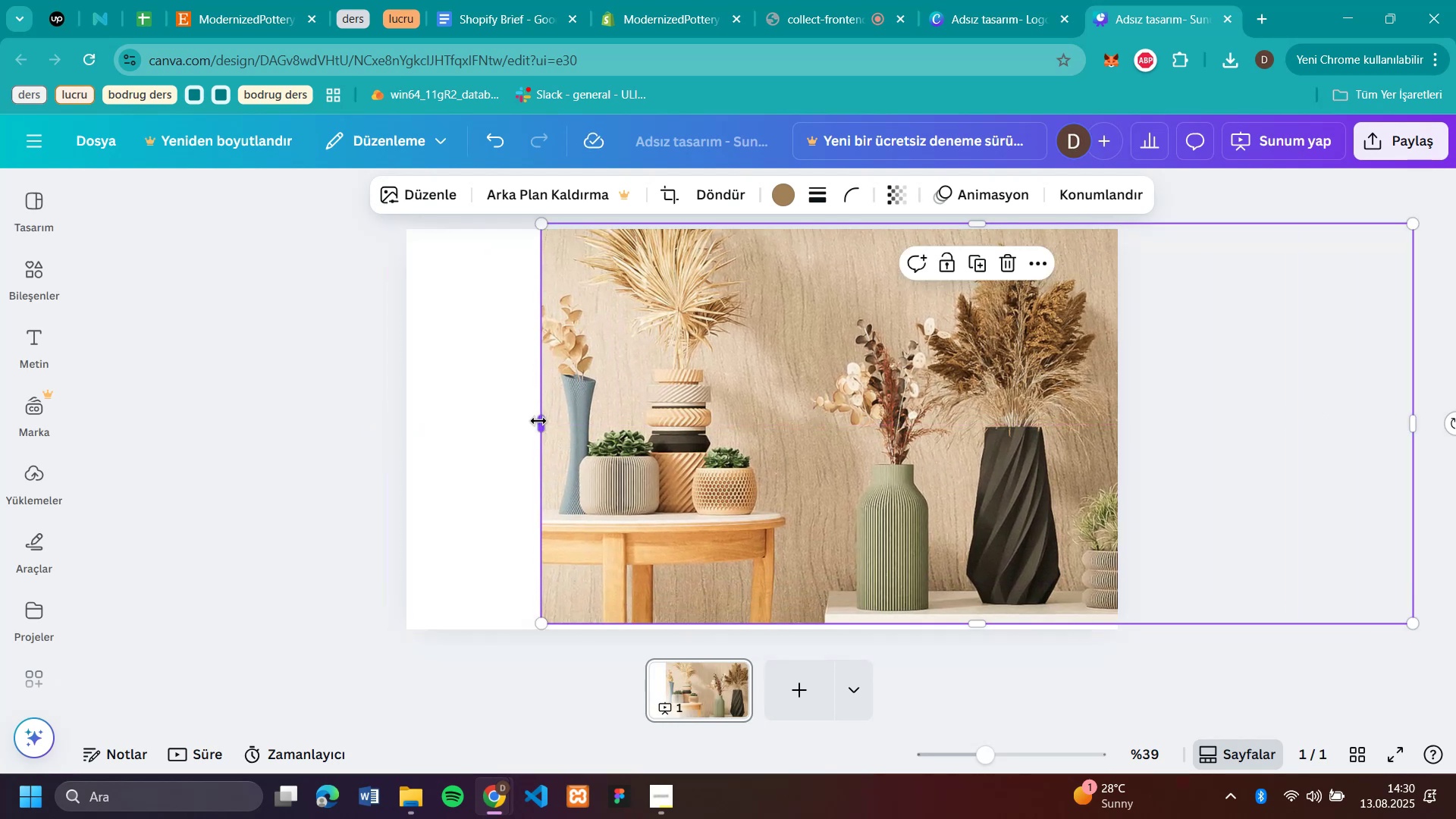 
left_click_drag(start_coordinate=[538, 421], to_coordinate=[418, 420])
 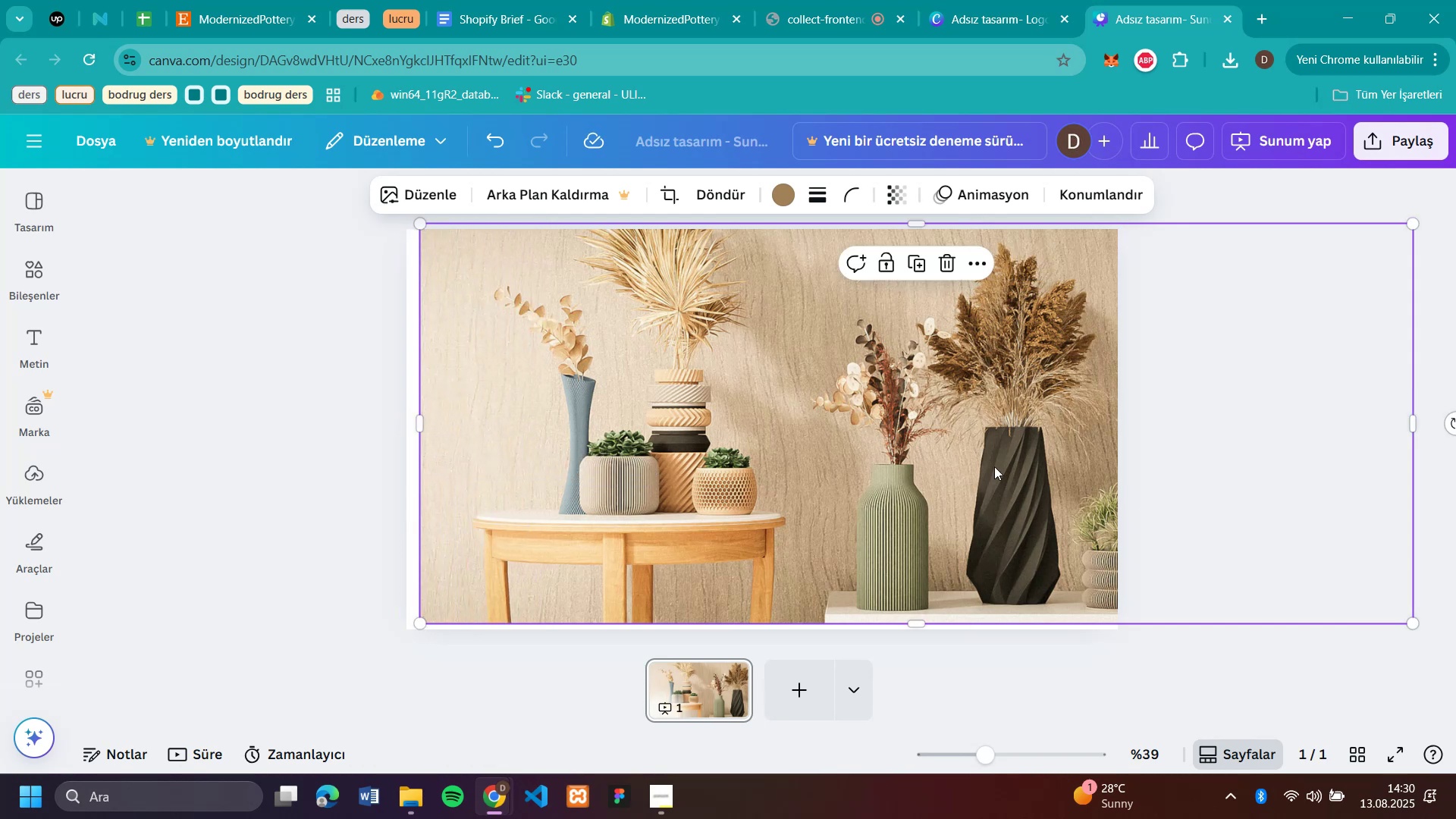 
left_click_drag(start_coordinate=[994, 463], to_coordinate=[982, 464])
 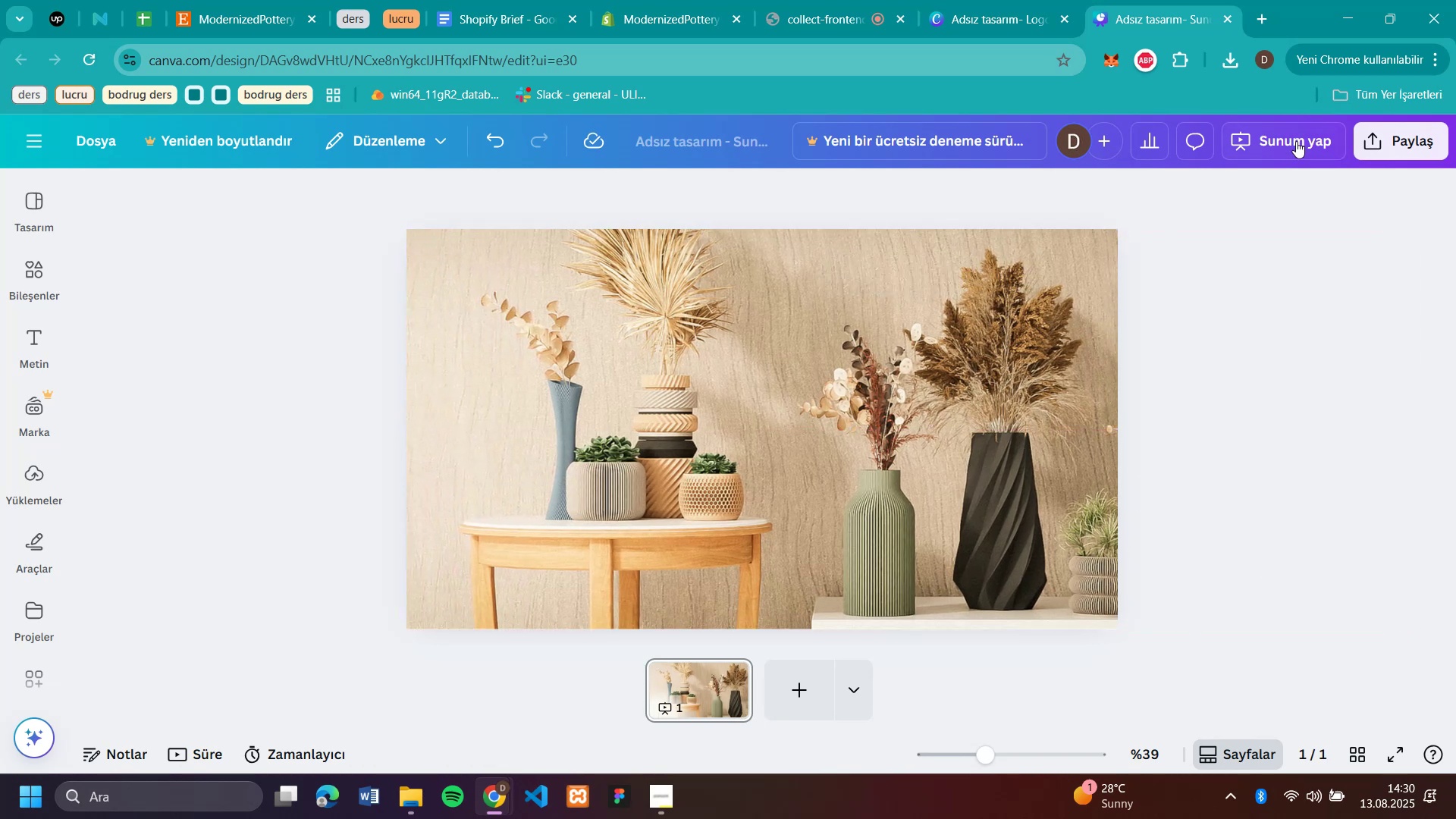 
left_click([1400, 149])
 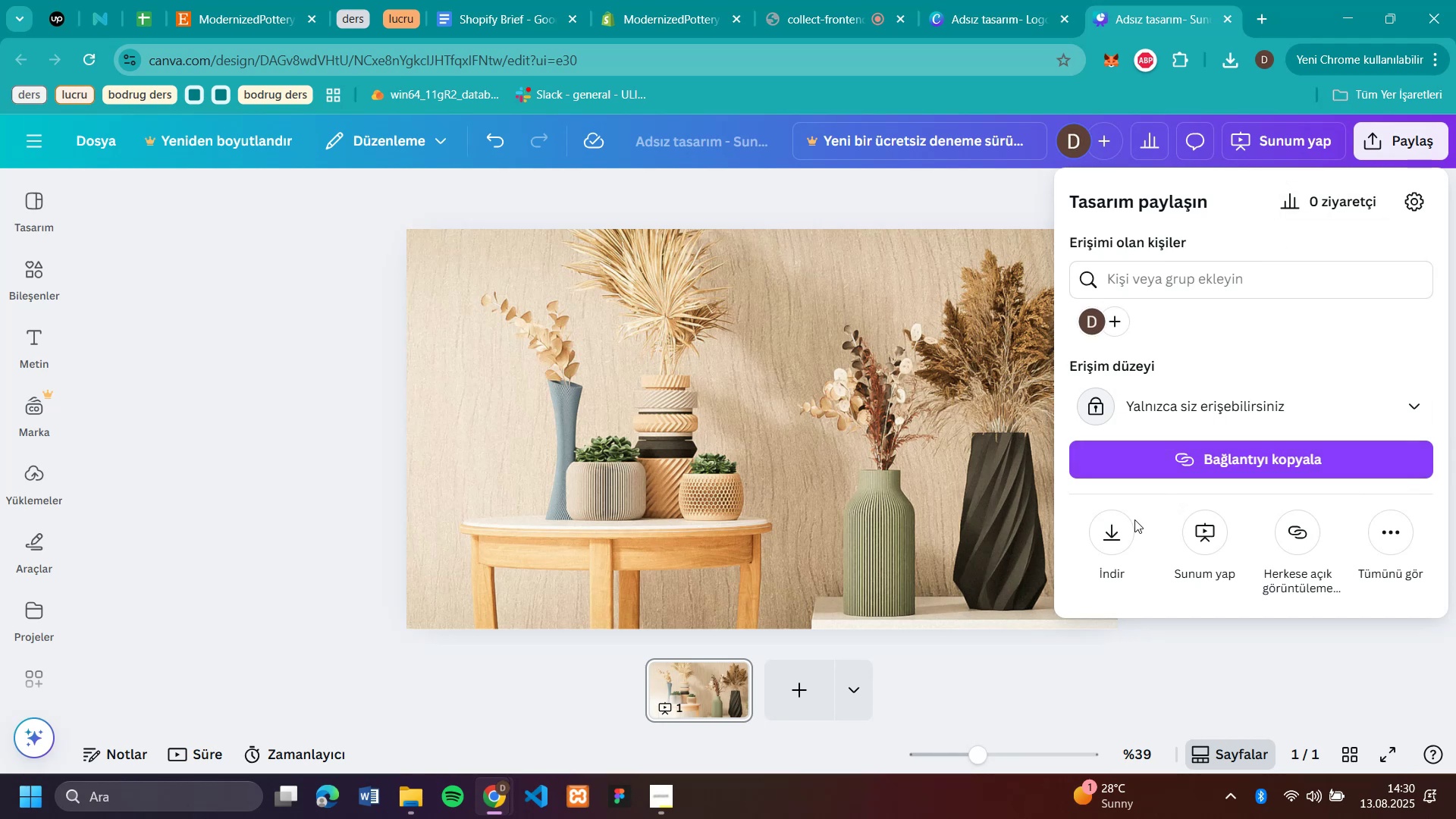 
left_click([1123, 541])
 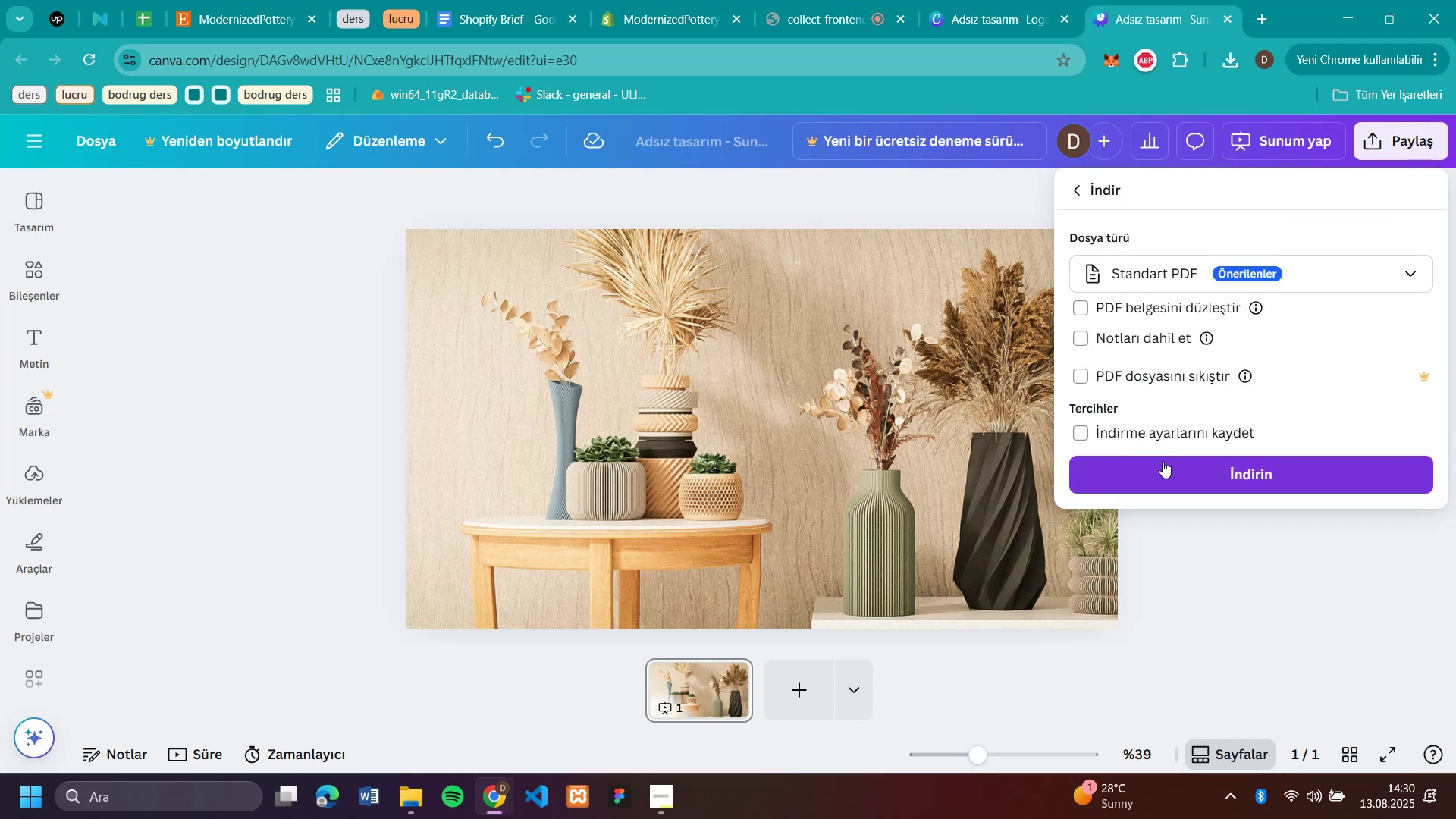 
left_click([1147, 285])
 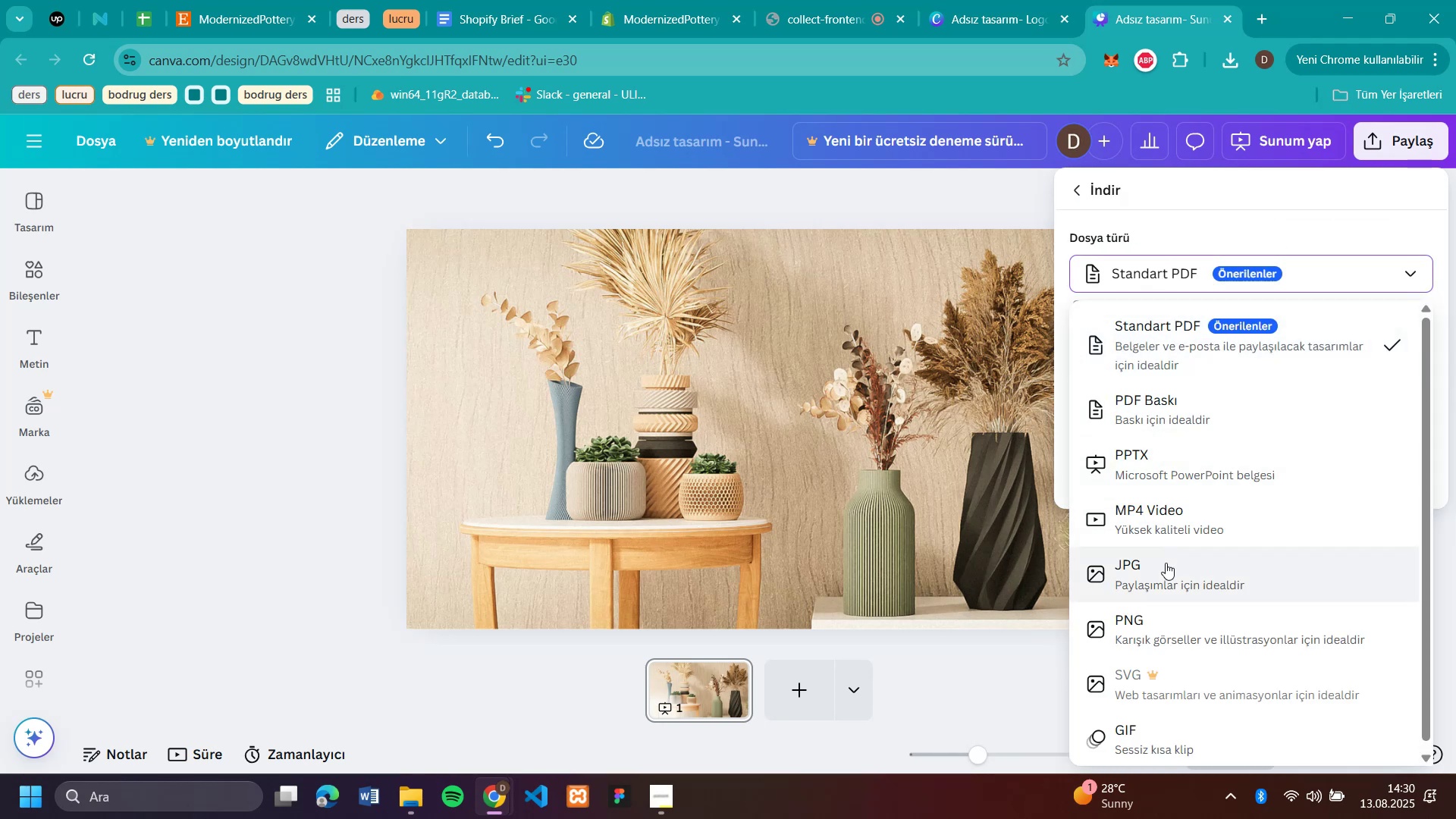 
left_click([1166, 563])
 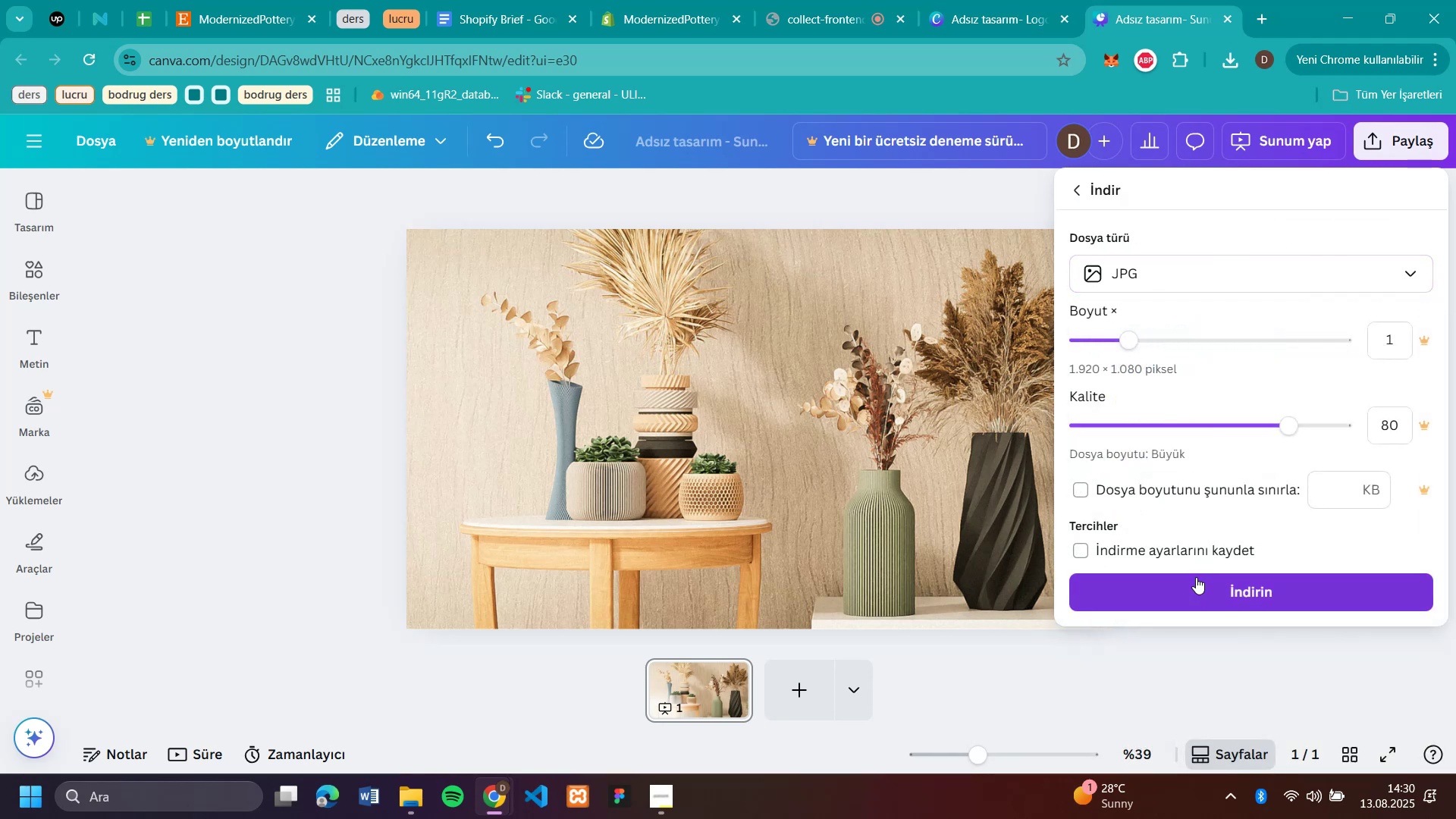 
left_click([1196, 577])
 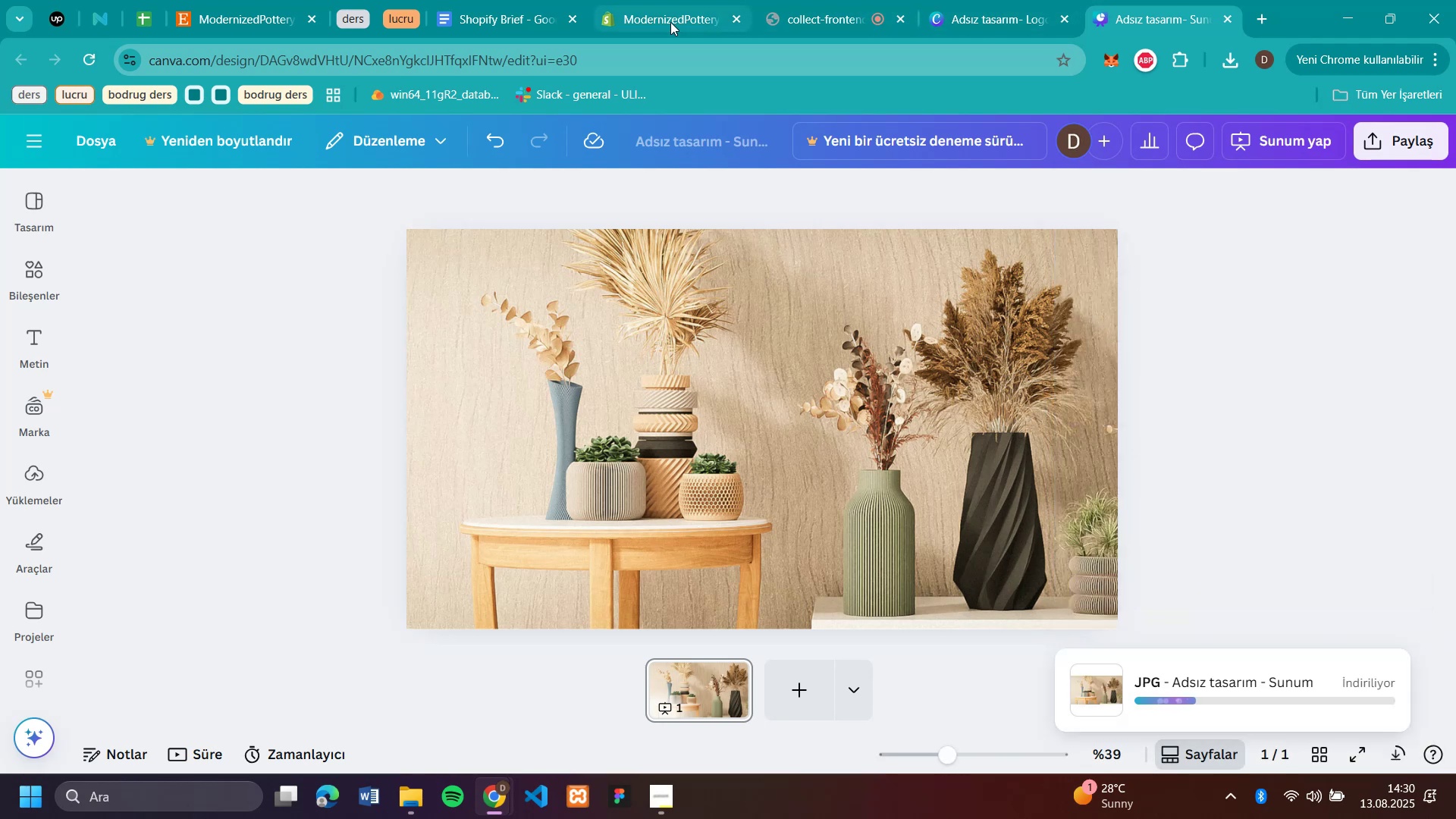 
left_click([670, 22])
 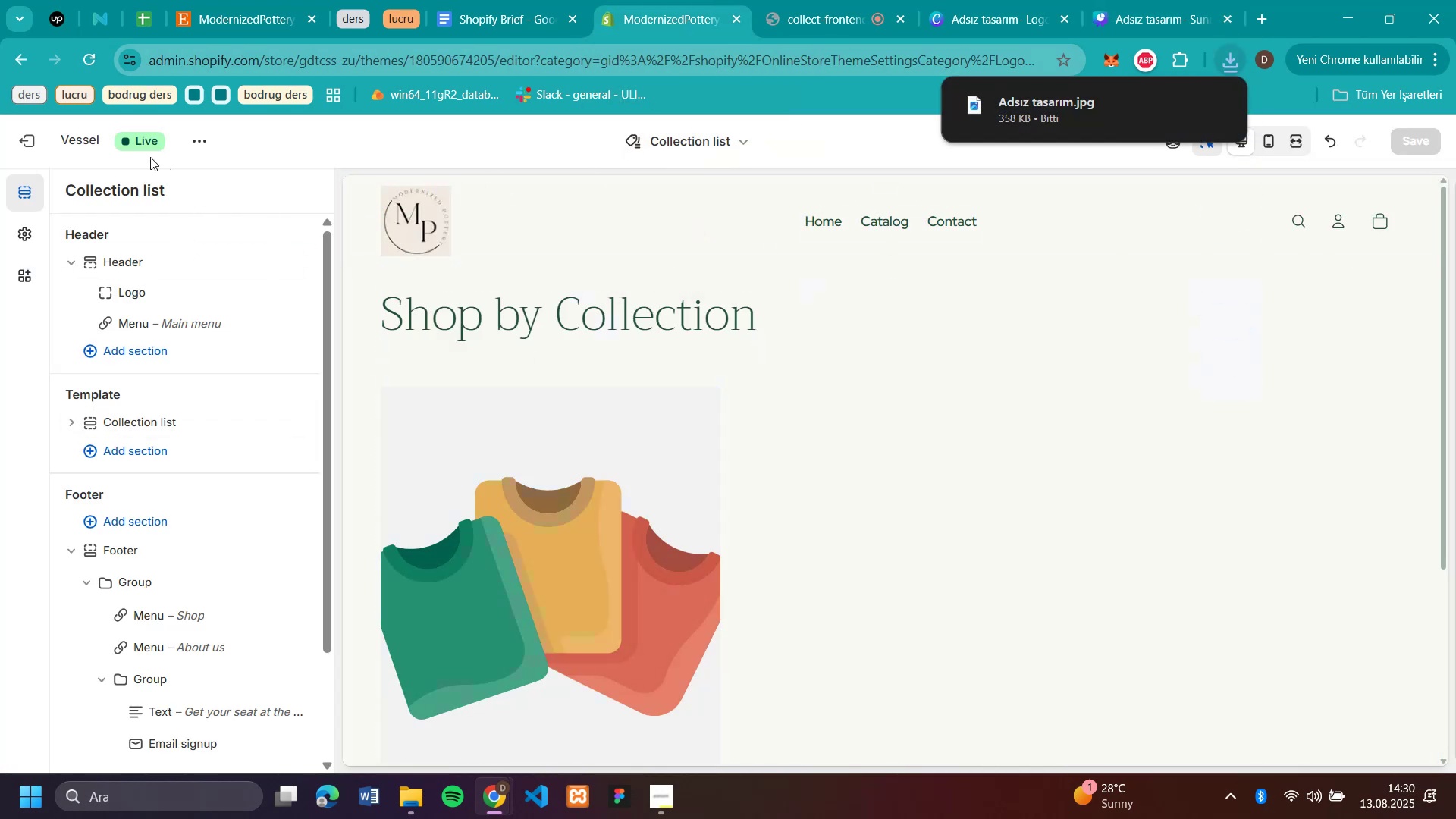 
wait(8.59)
 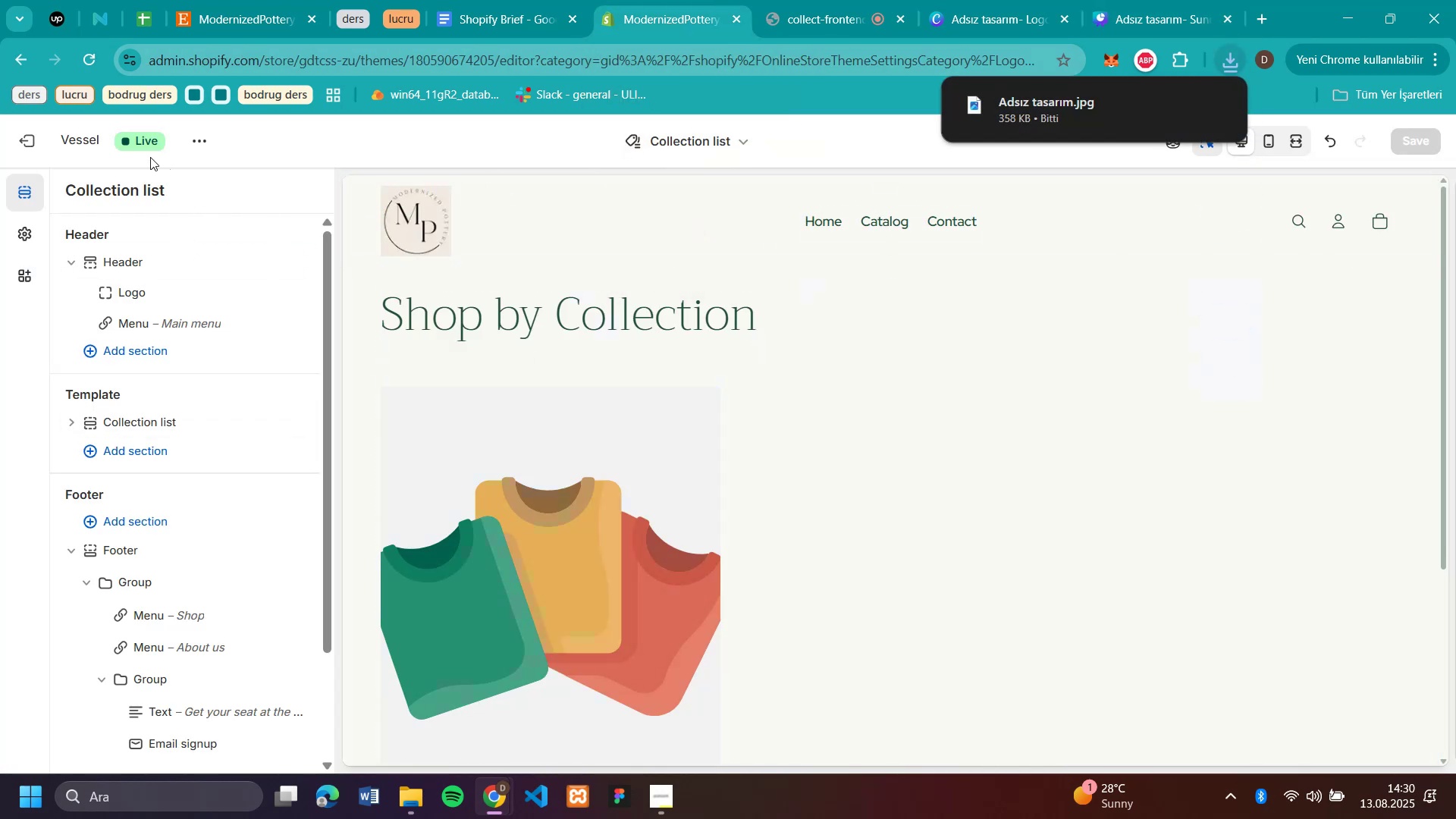 
left_click([136, 318])
 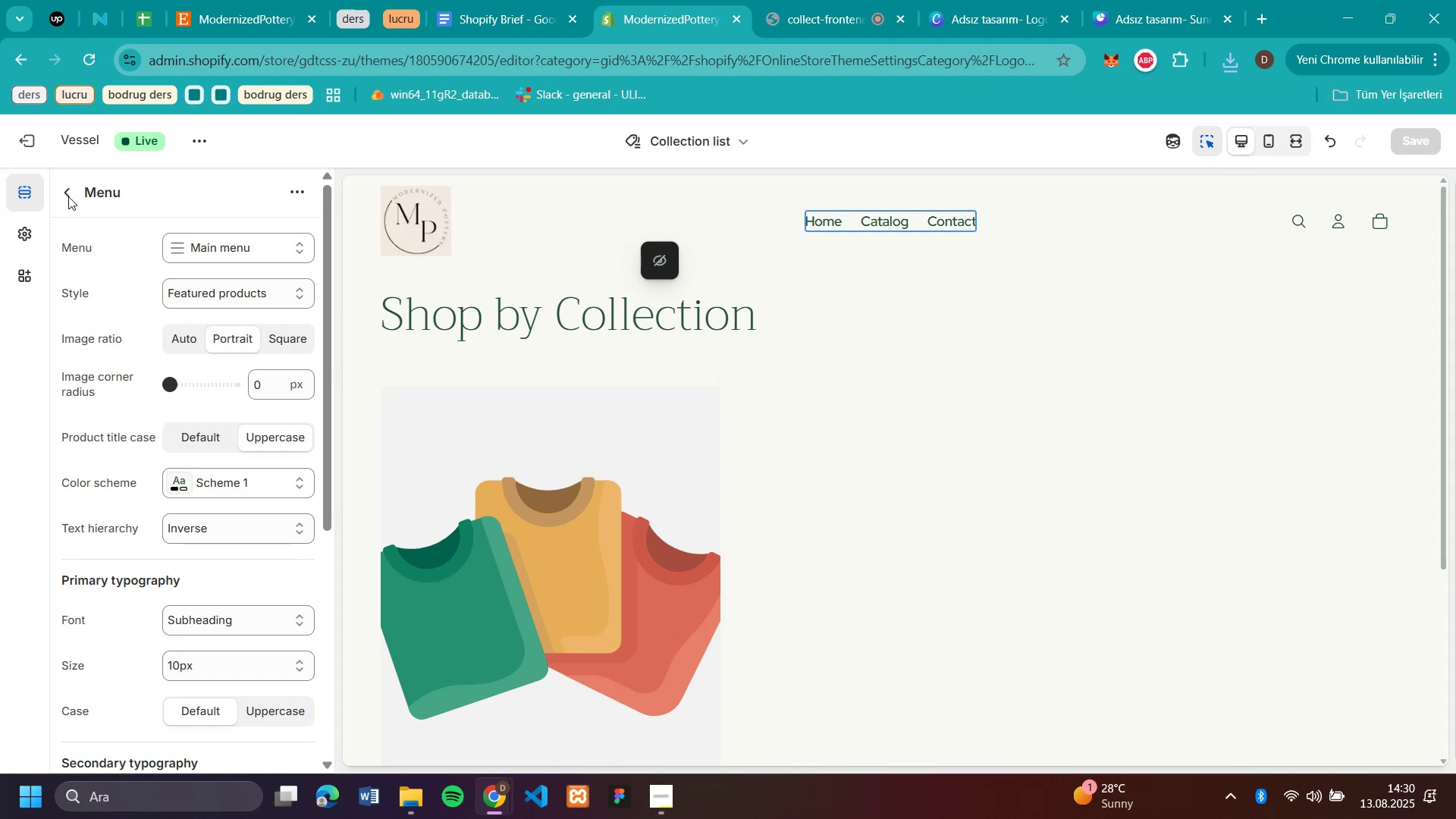 
left_click([70, 189])
 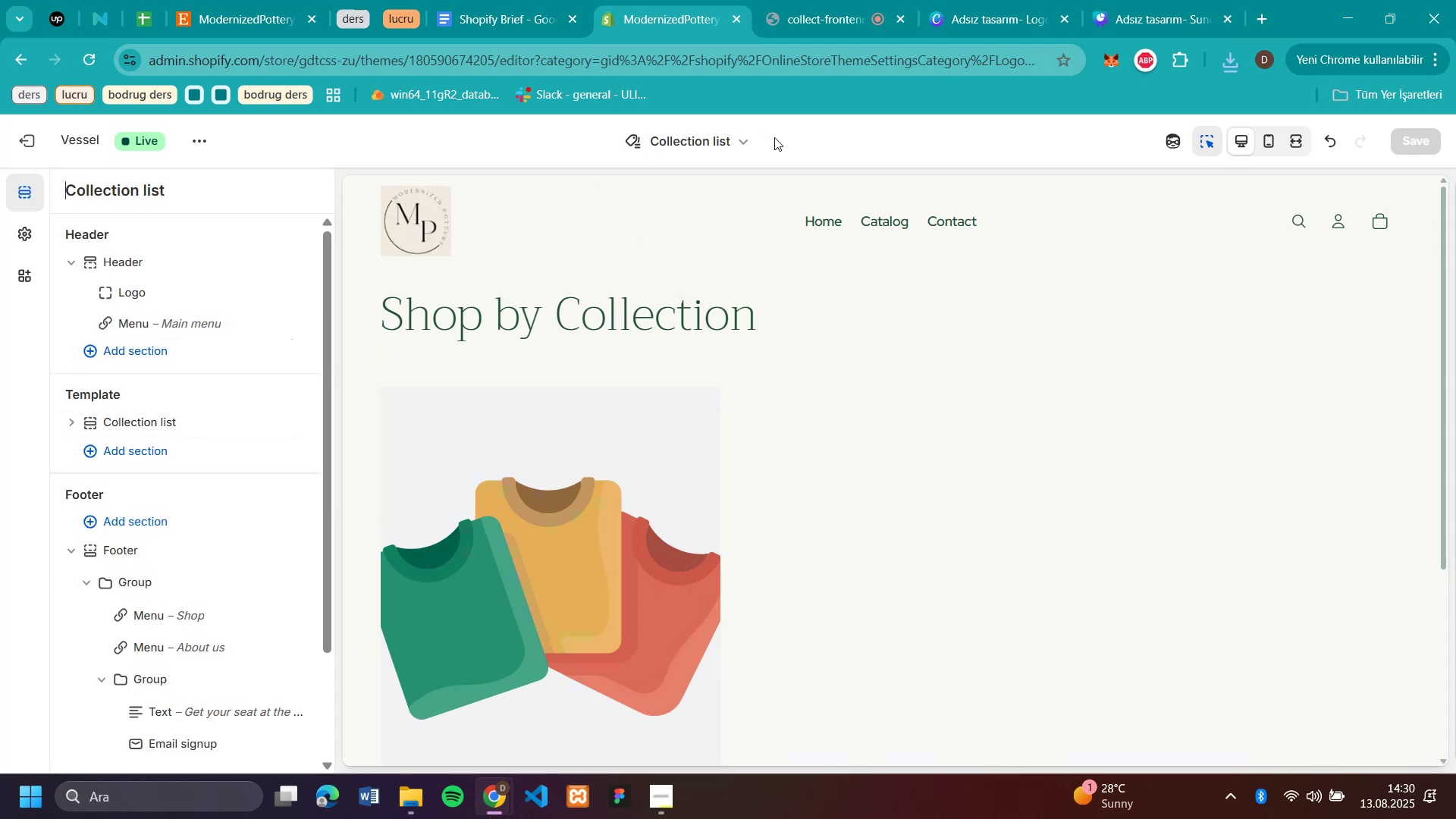 
left_click([714, 149])
 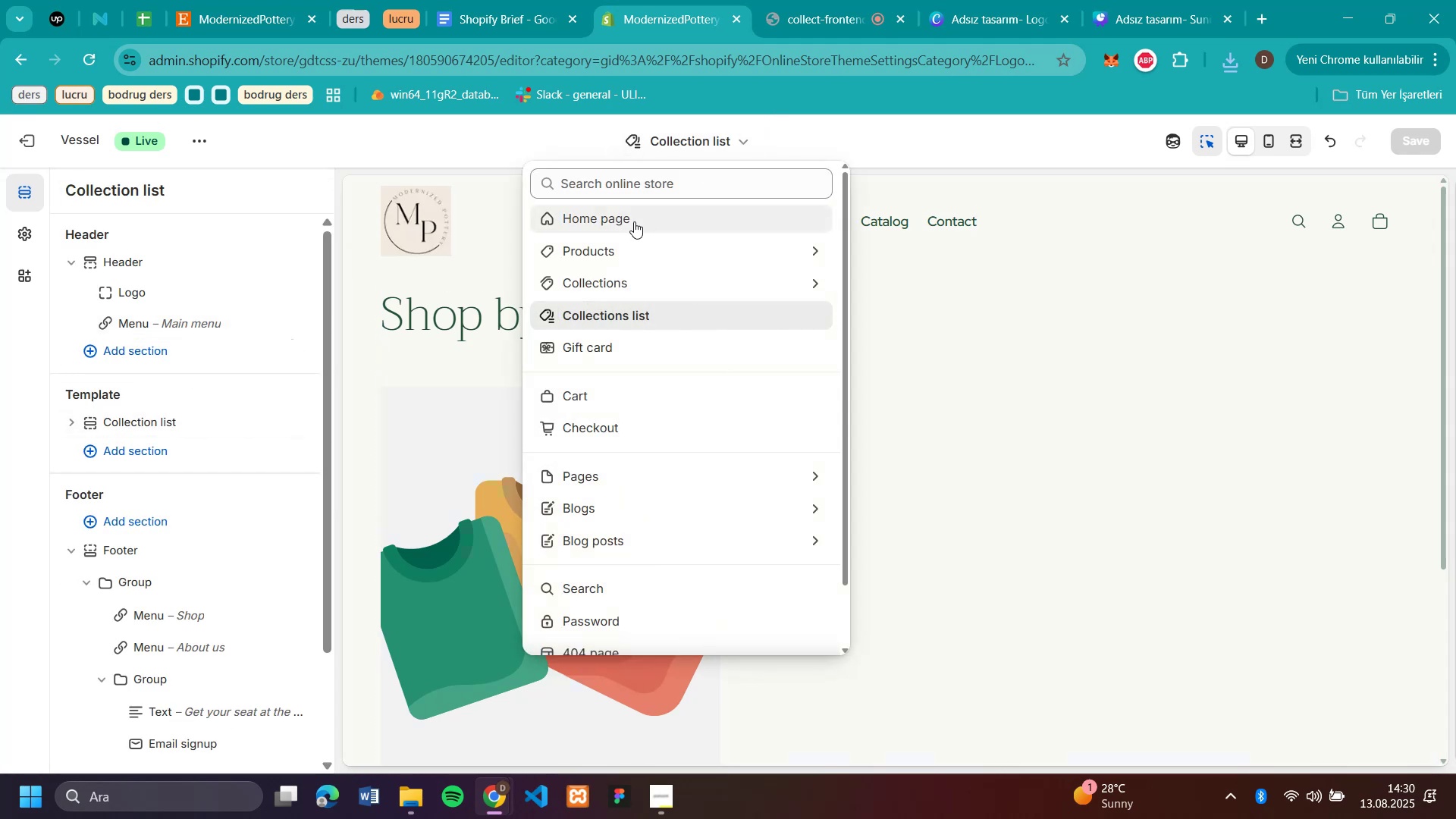 
left_click([634, 221])
 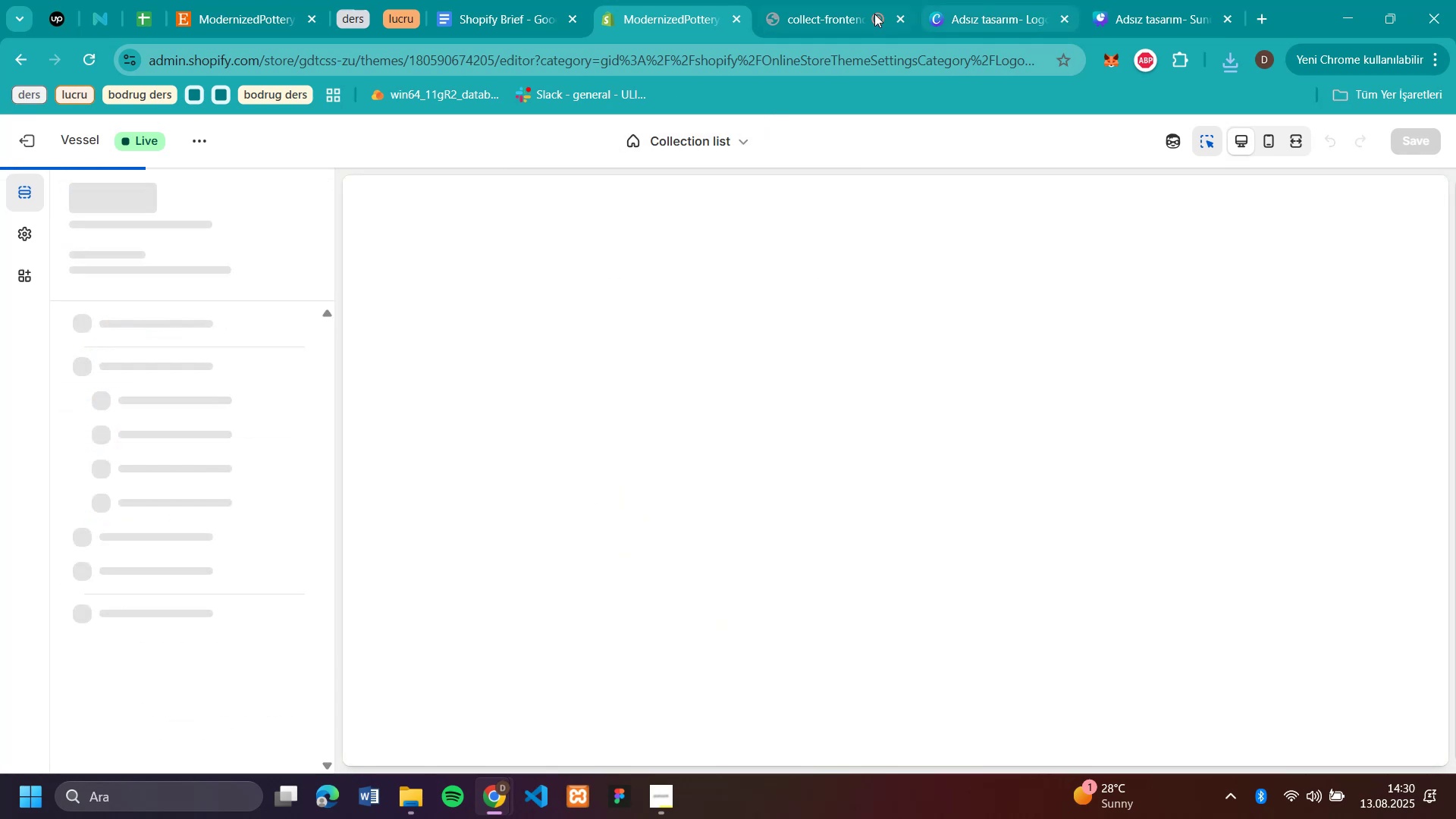 
left_click([837, 20])
 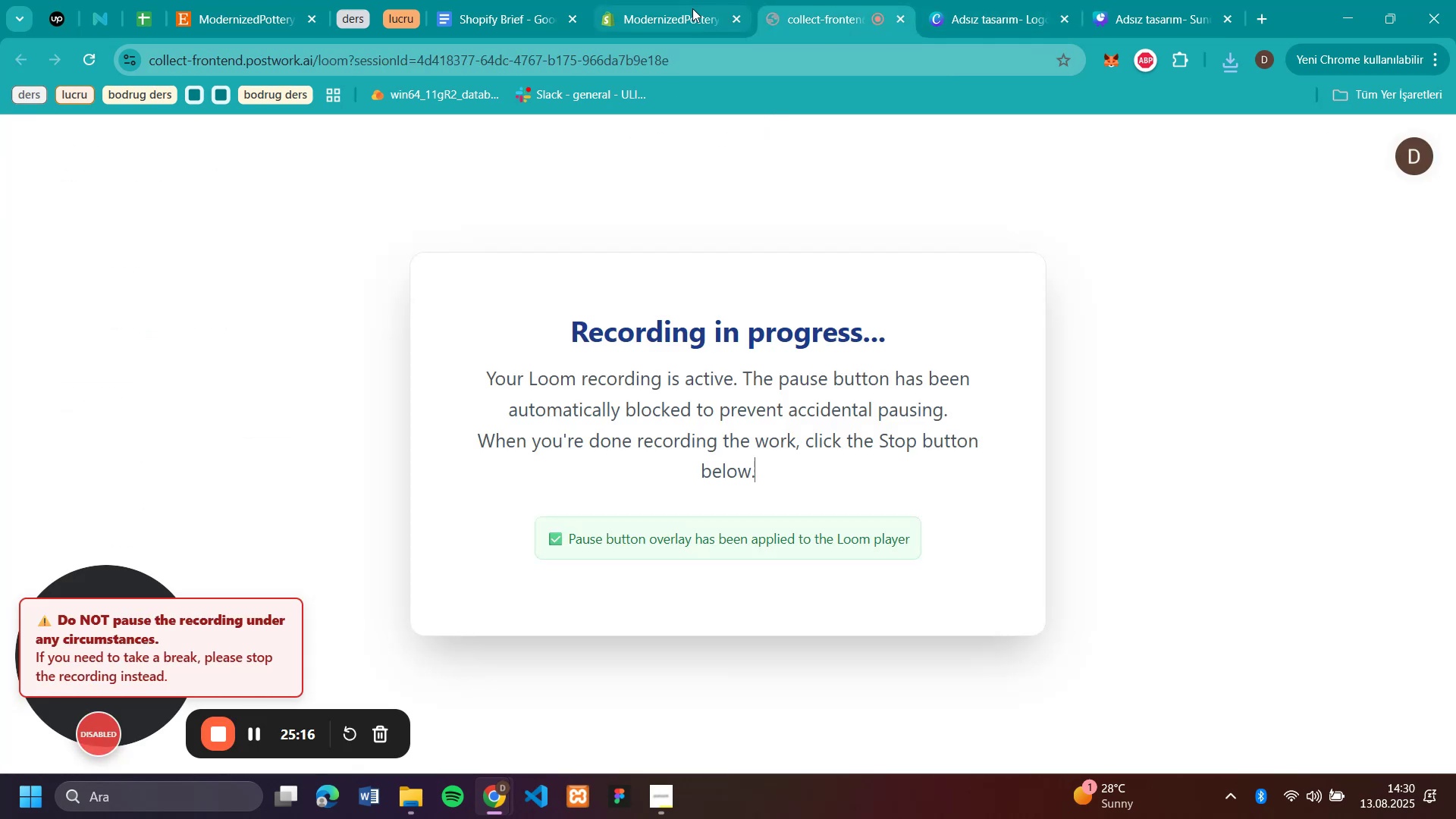 
left_click([682, 9])
 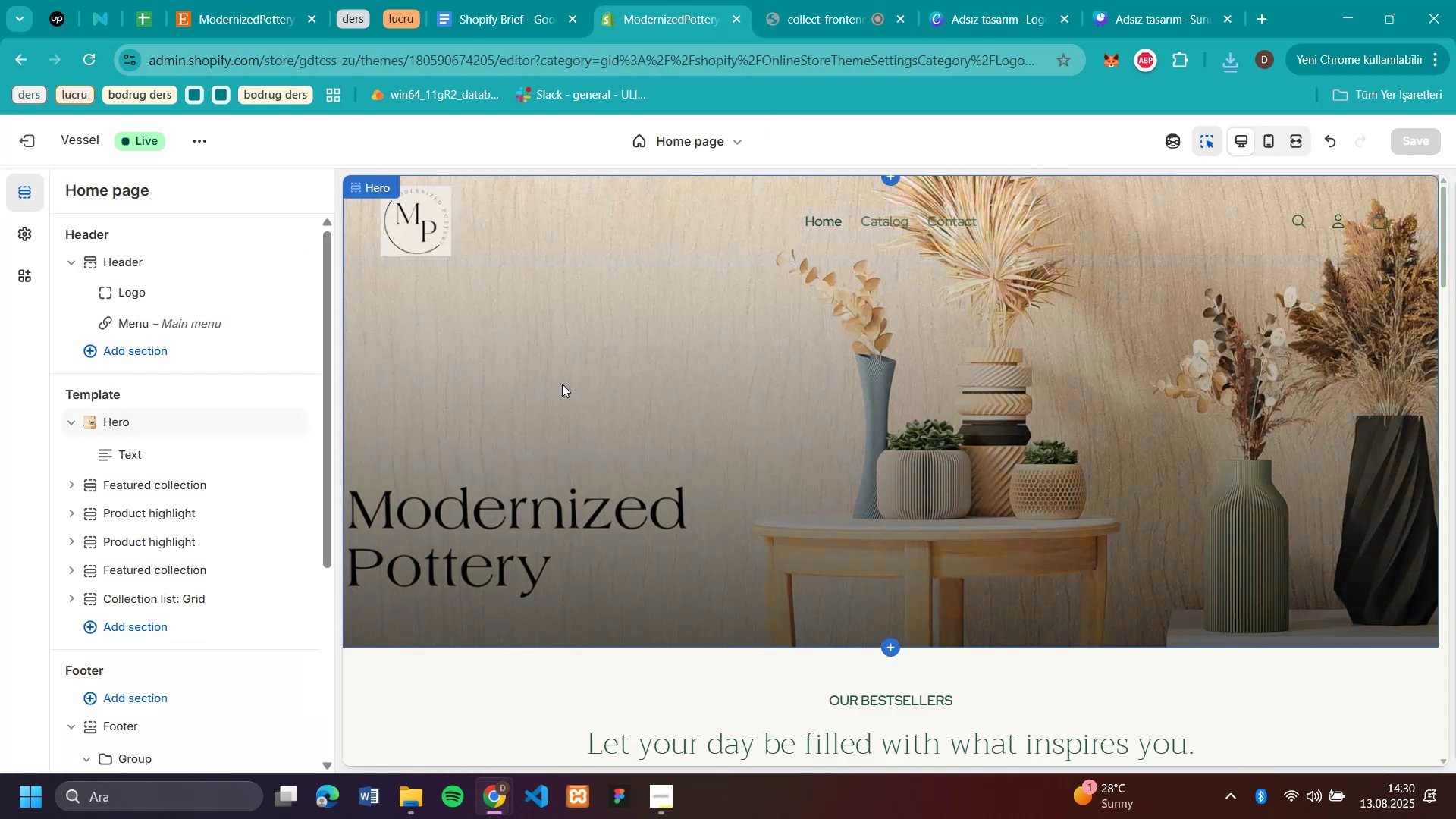 
left_click([562, 384])
 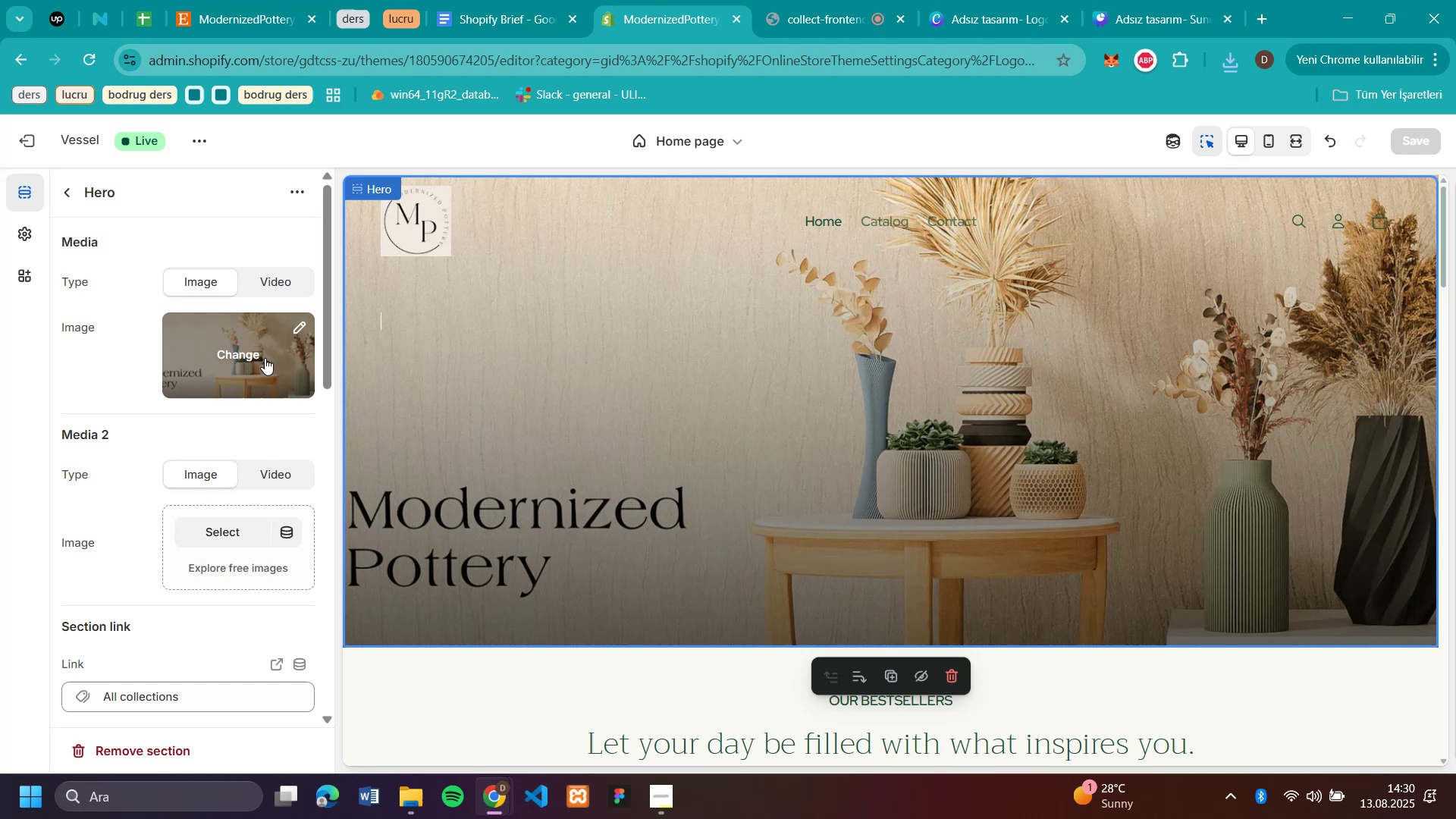 
left_click([243, 343])
 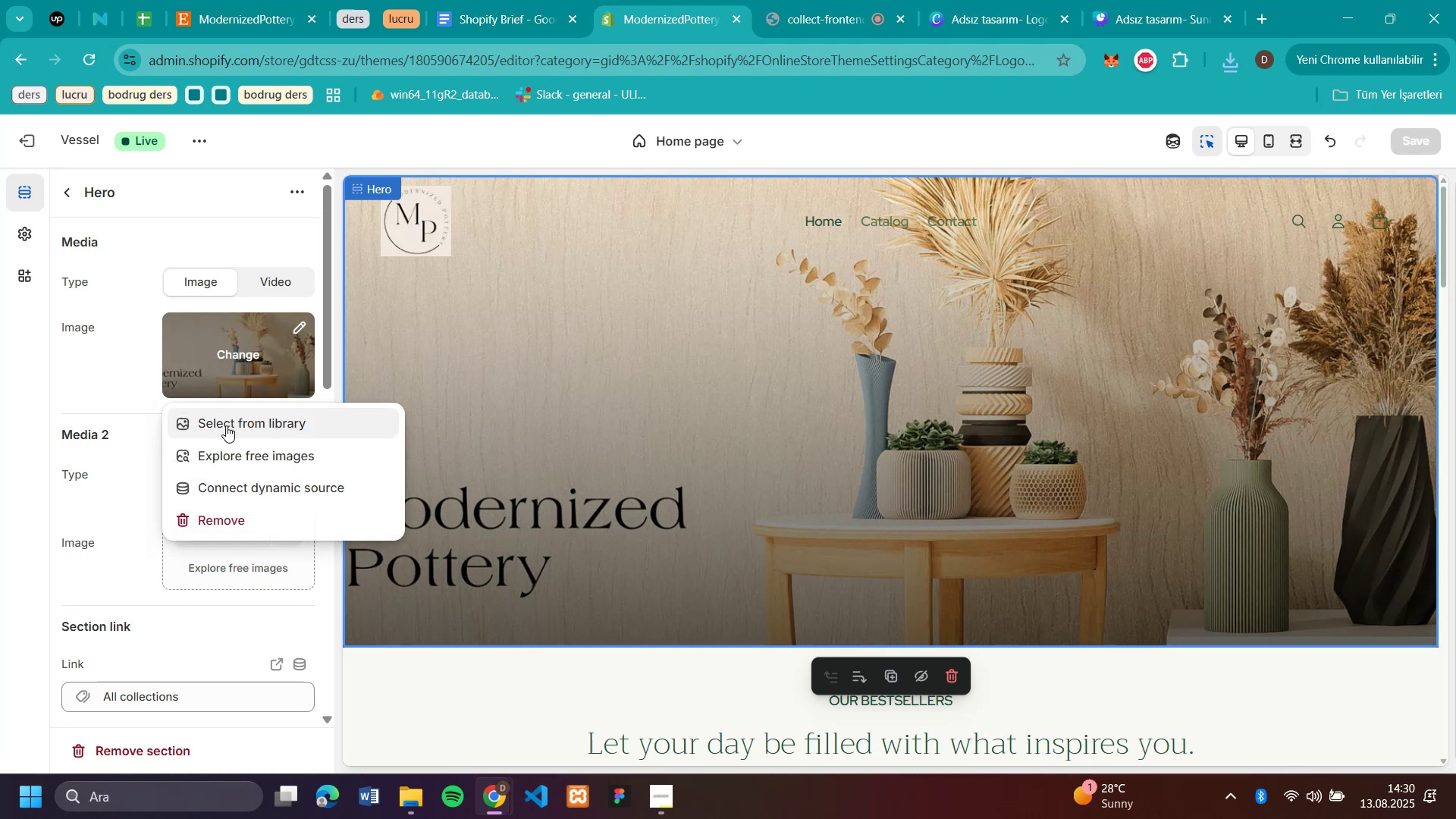 
left_click([226, 425])
 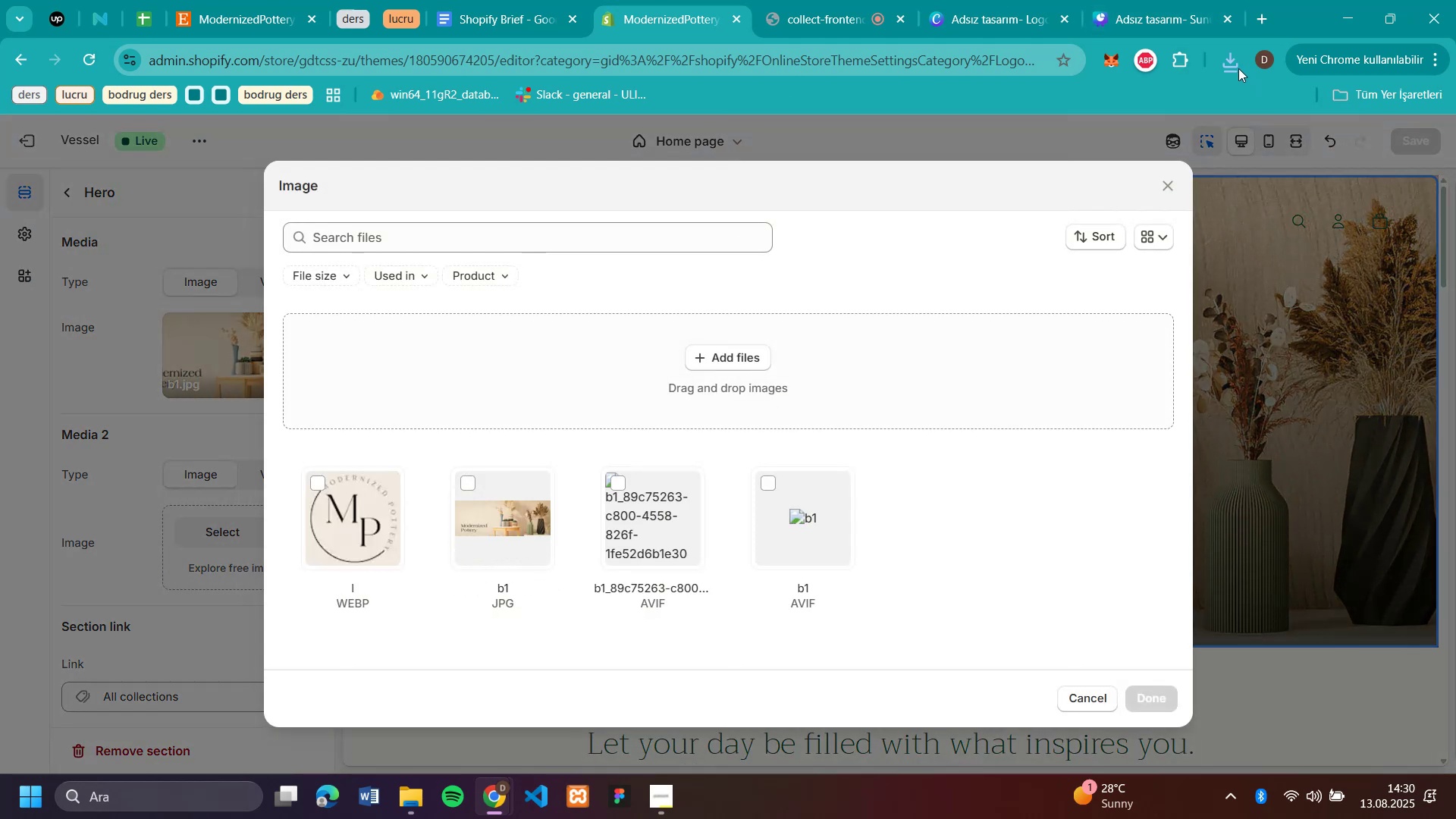 
left_click([1229, 63])
 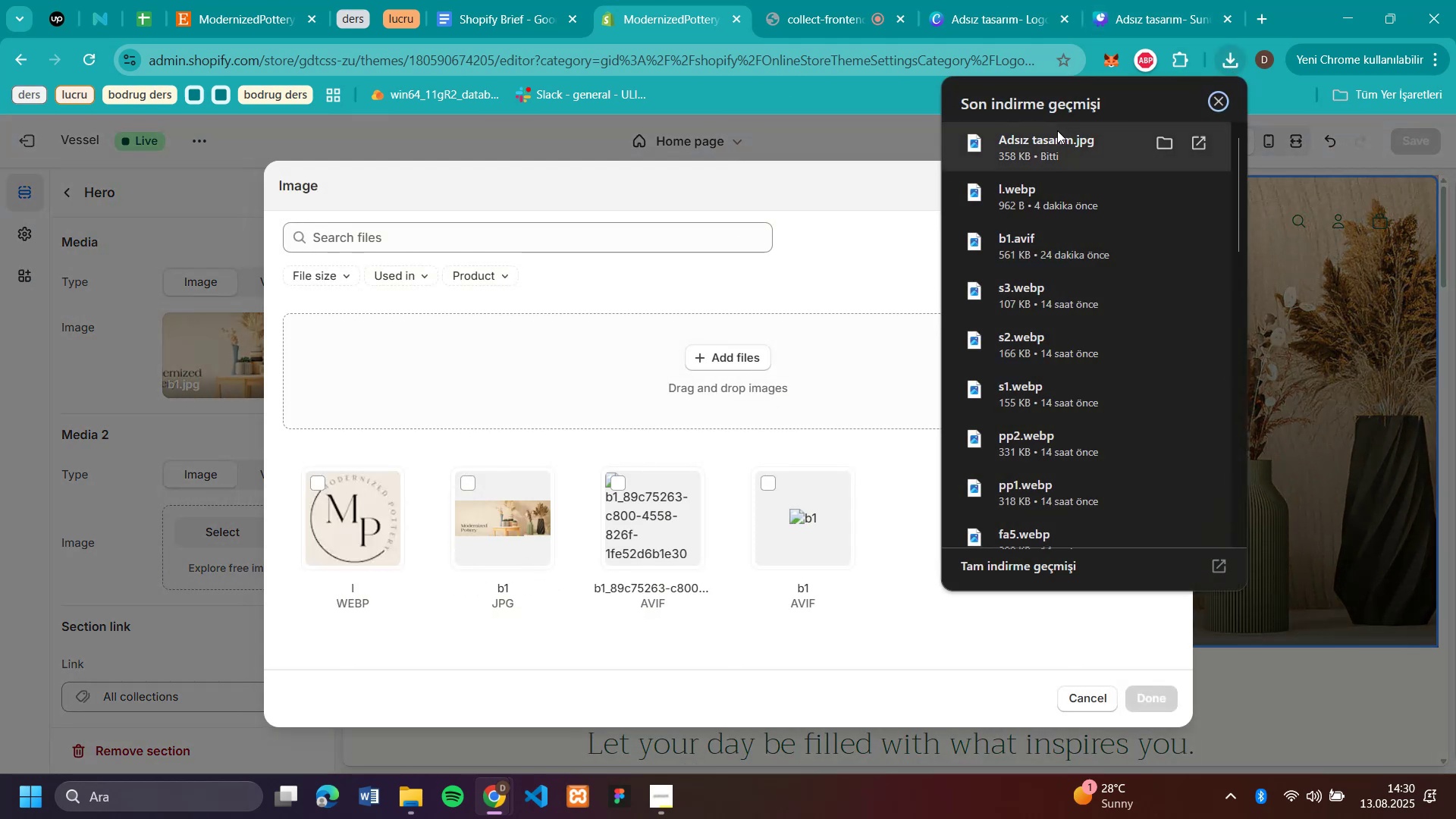 
left_click_drag(start_coordinate=[1053, 137], to_coordinate=[630, 346])
 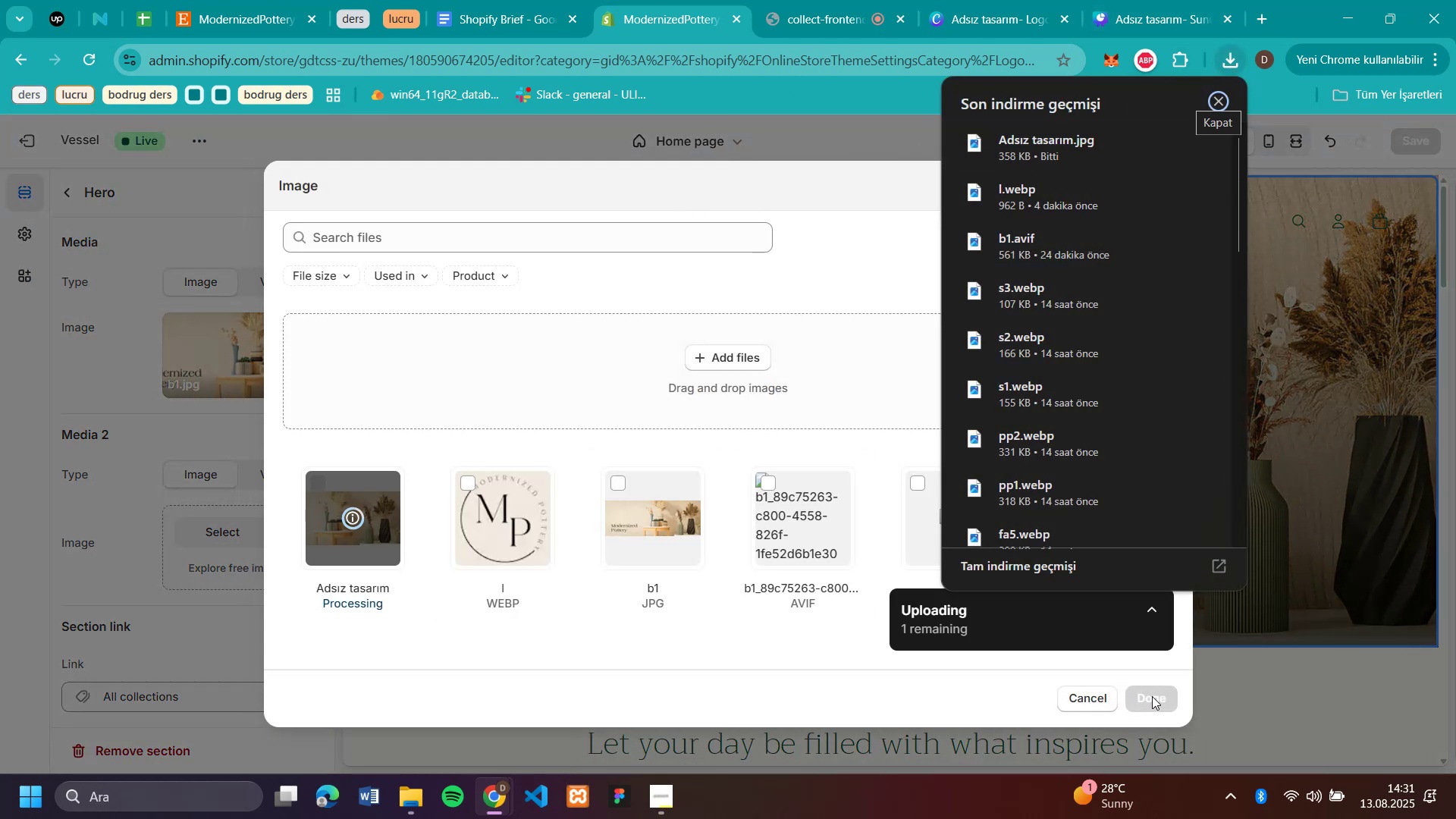 
wait(6.59)
 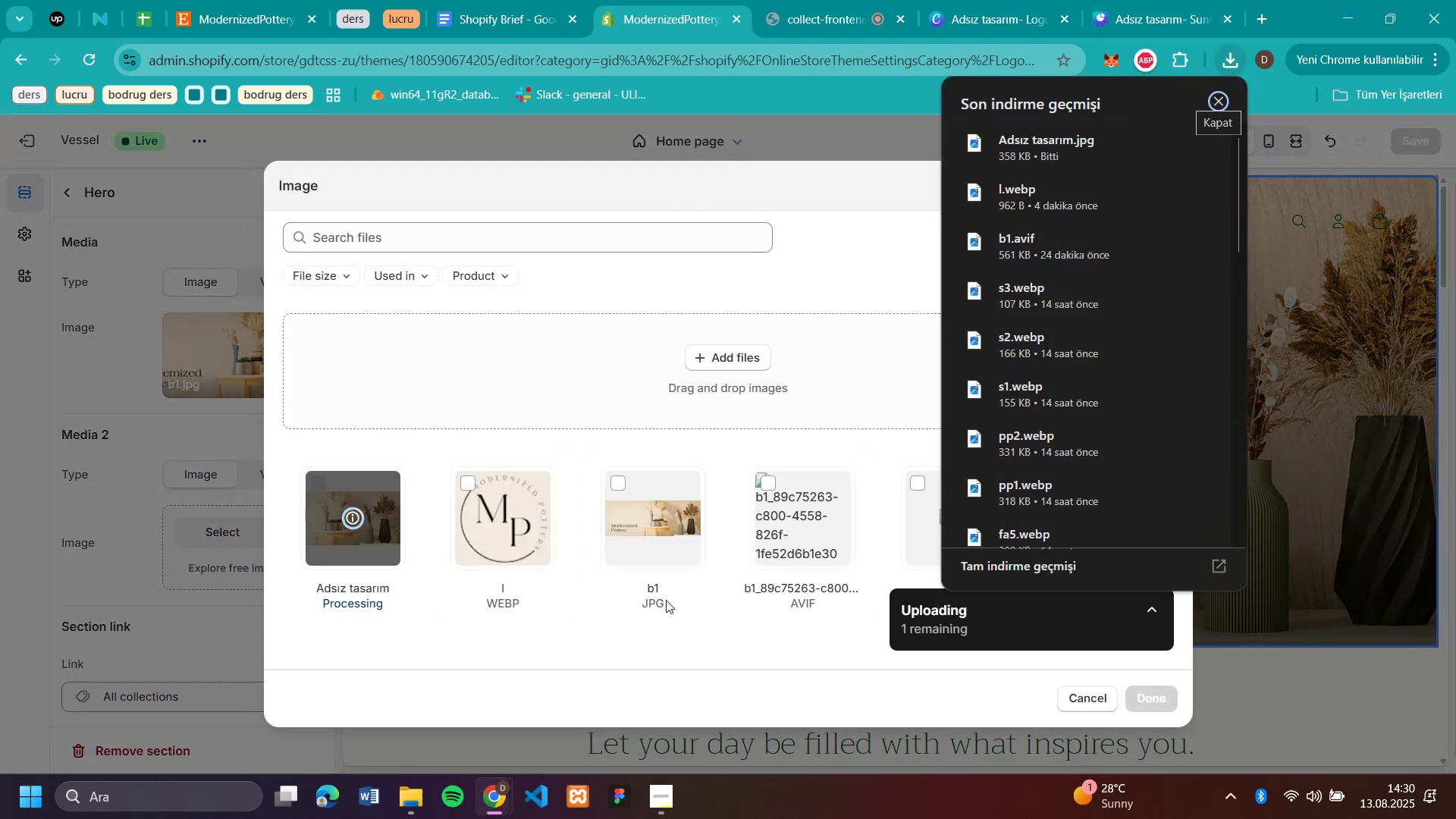 
left_click([1152, 696])
 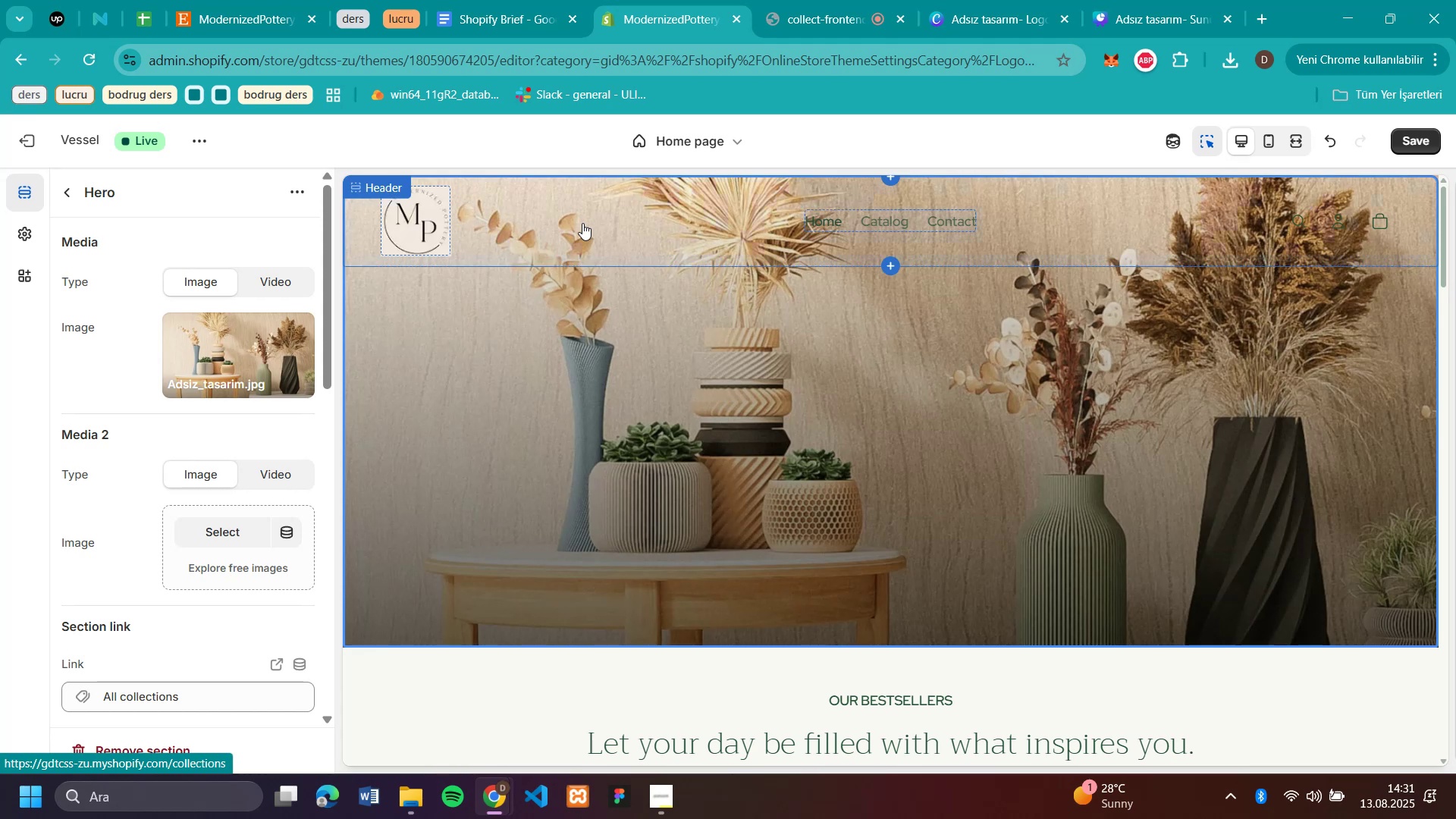 
wait(15.4)
 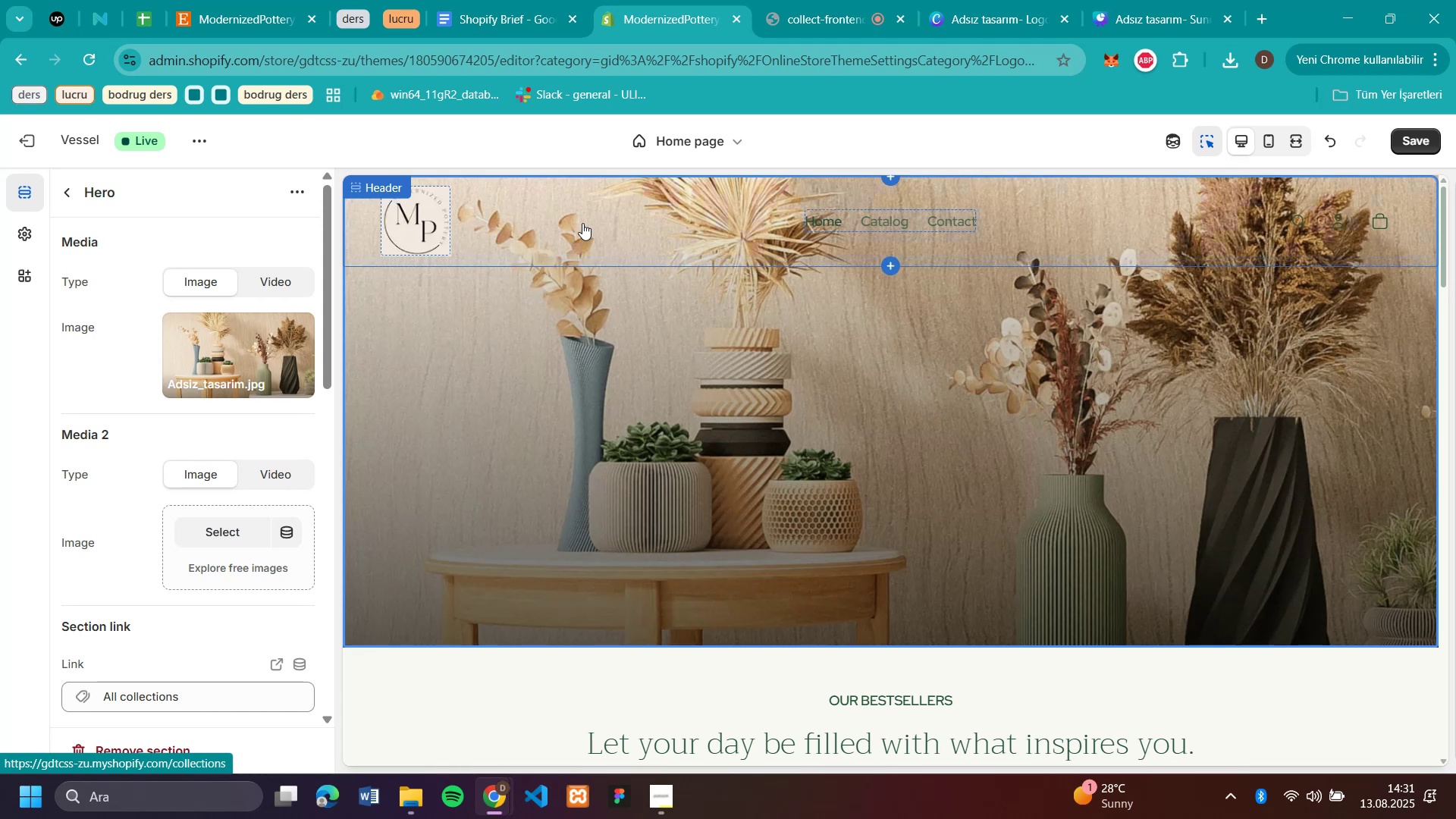 
scroll: coordinate [179, 498], scroll_direction: down, amount: 8.0
 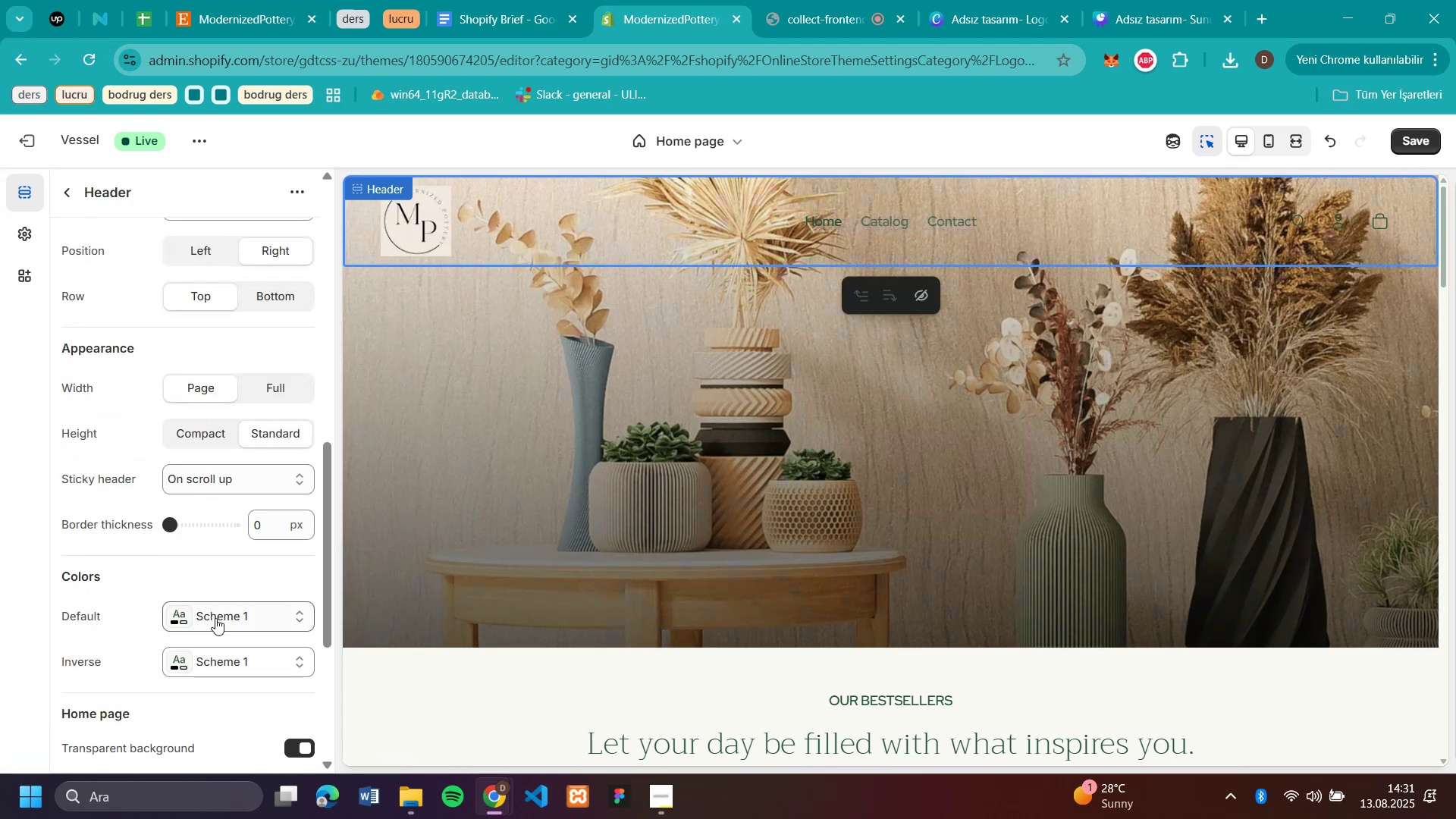 
left_click([215, 618])
 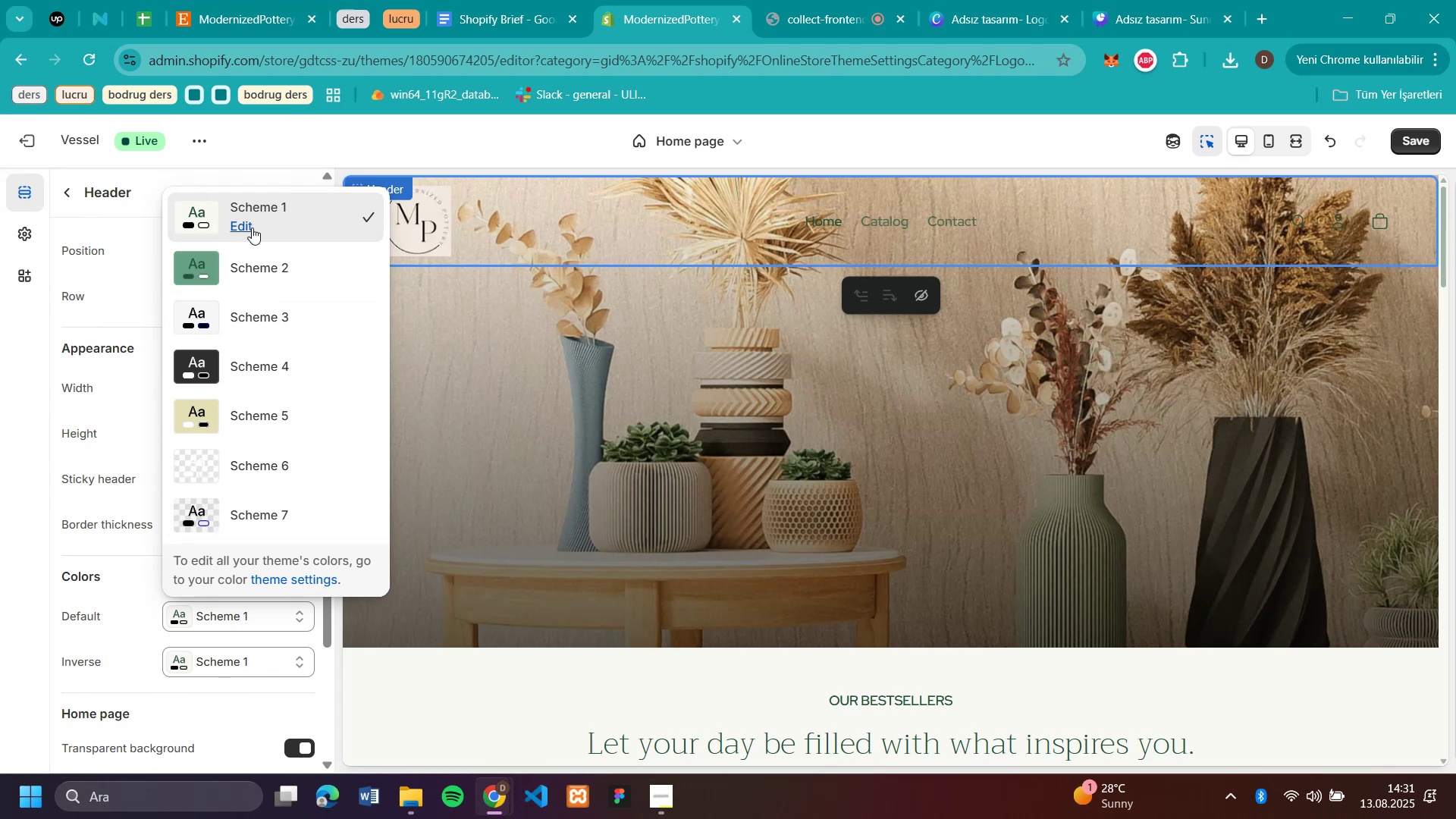 
left_click([252, 228])
 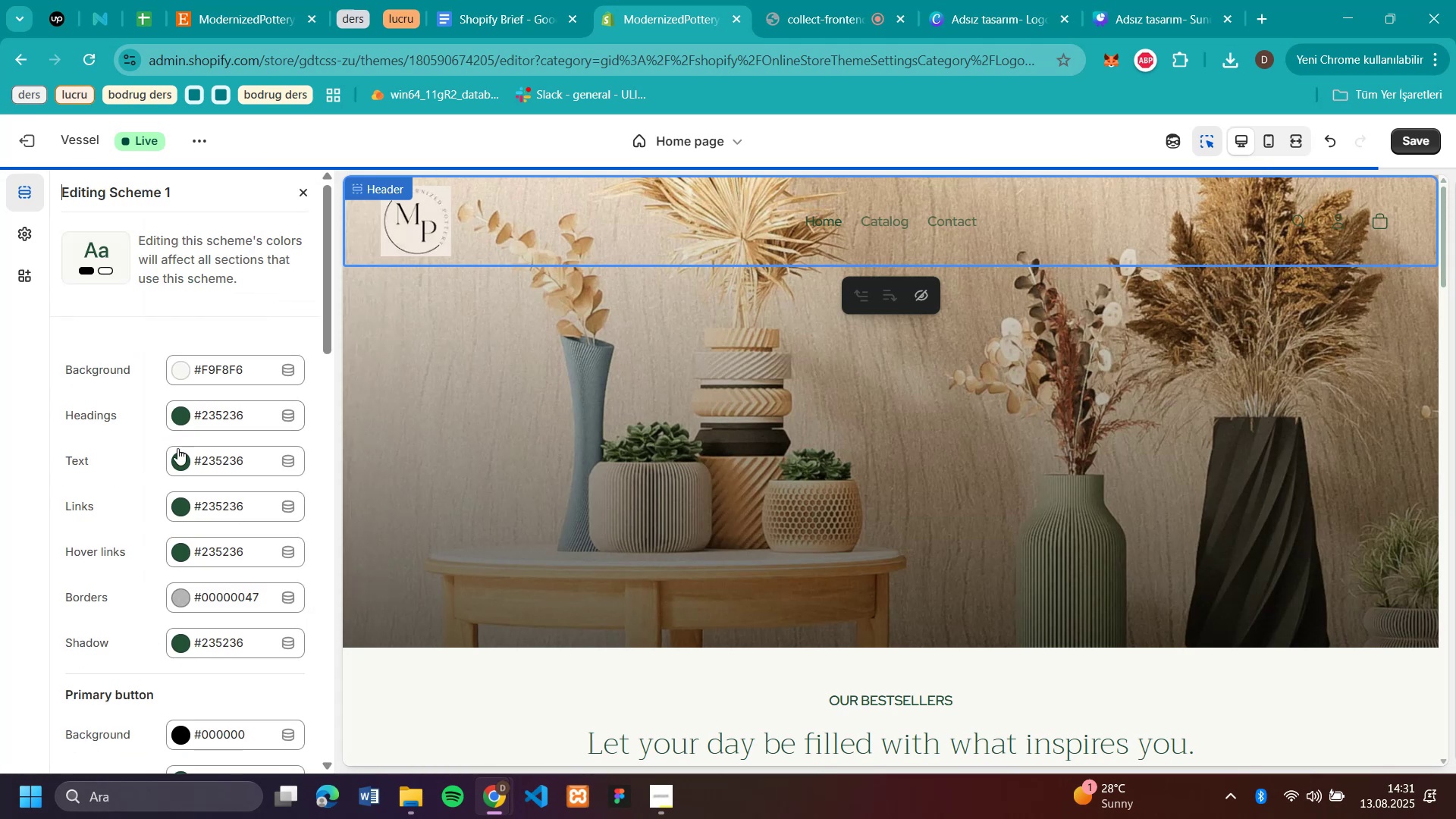 
left_click([178, 456])
 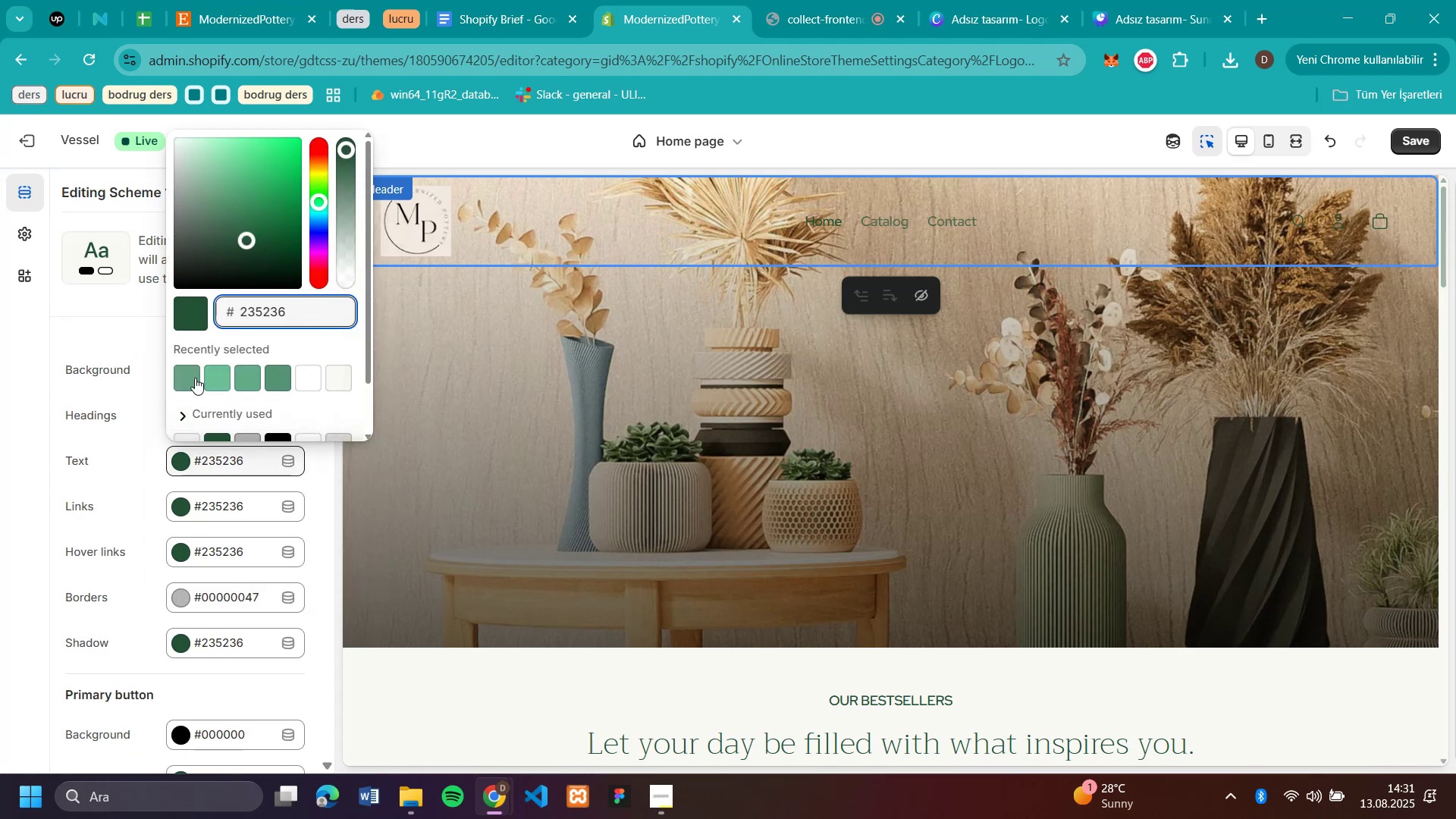 
scroll: coordinate [208, 388], scroll_direction: down, amount: 1.0
 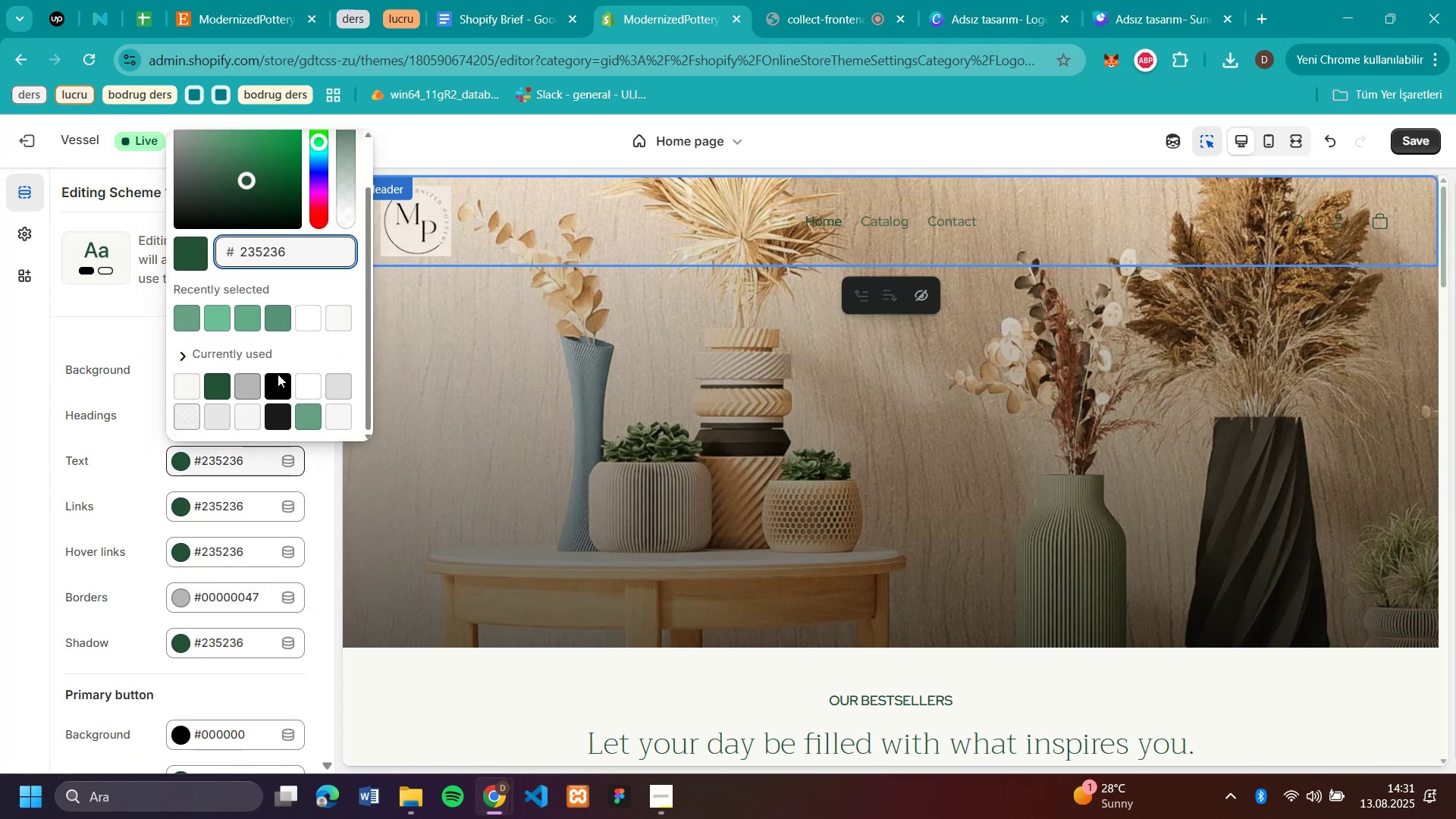 
left_click([279, 381])
 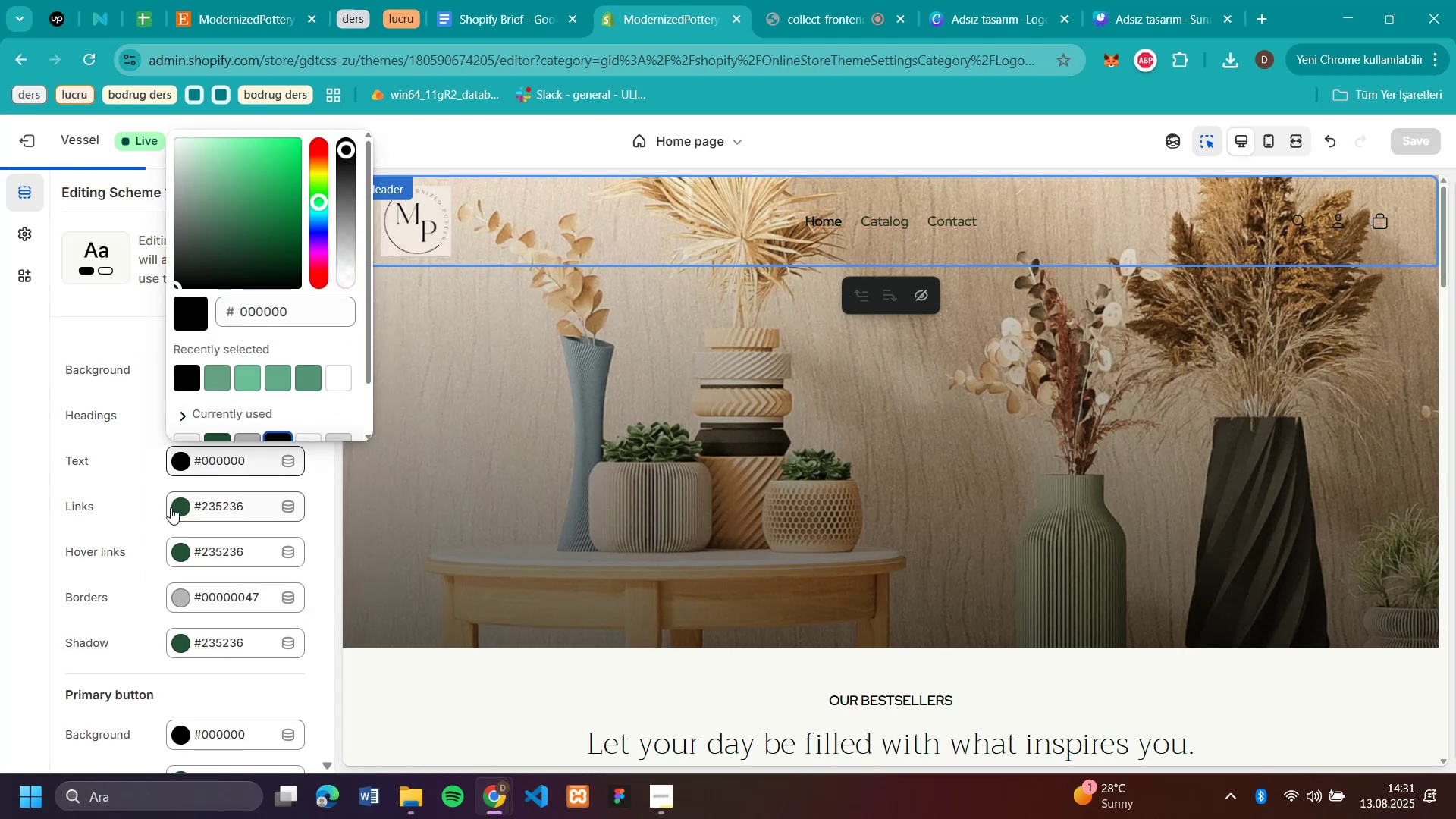 
left_click([174, 509])
 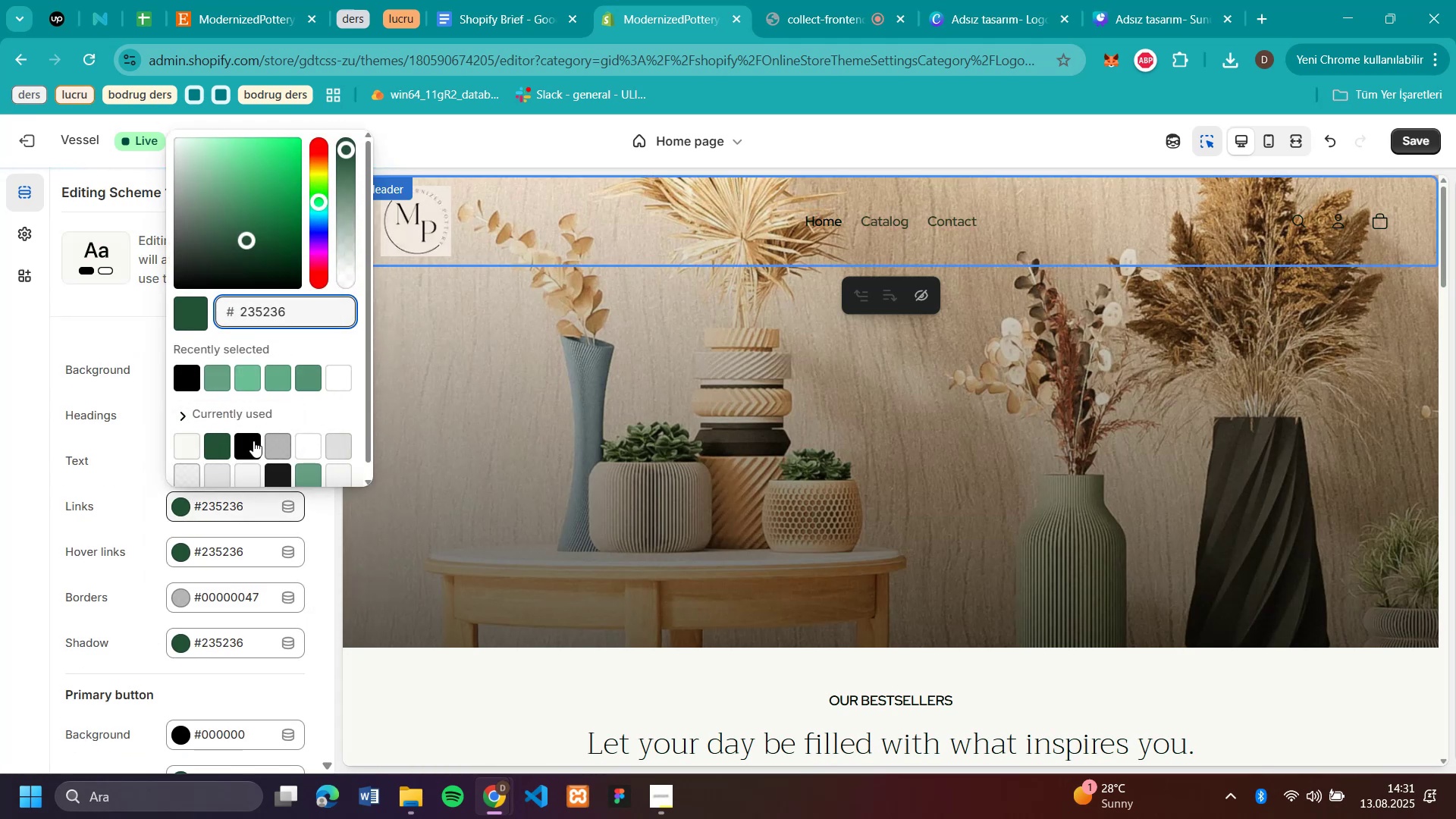 
left_click([253, 441])
 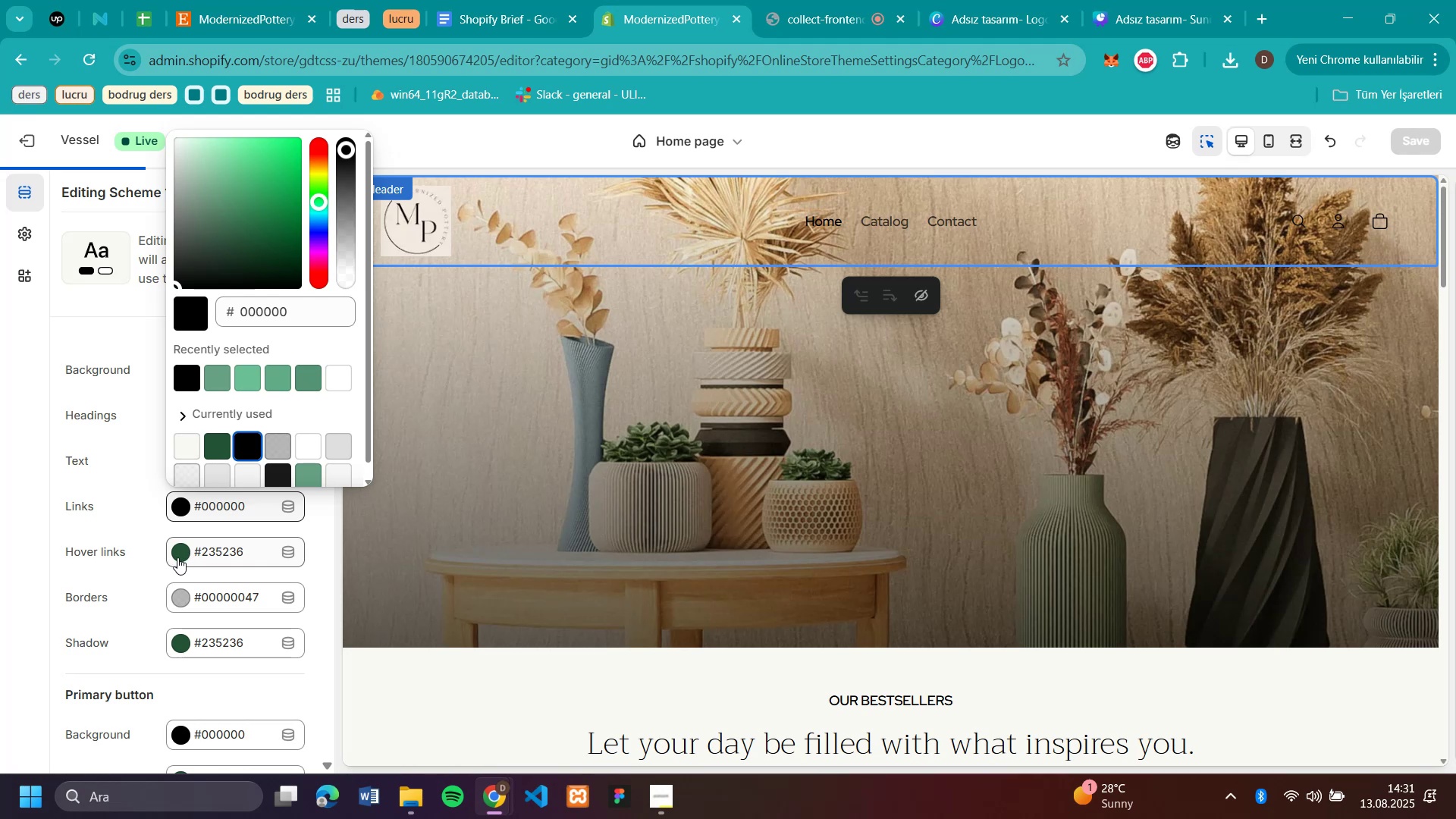 
left_click([177, 554])
 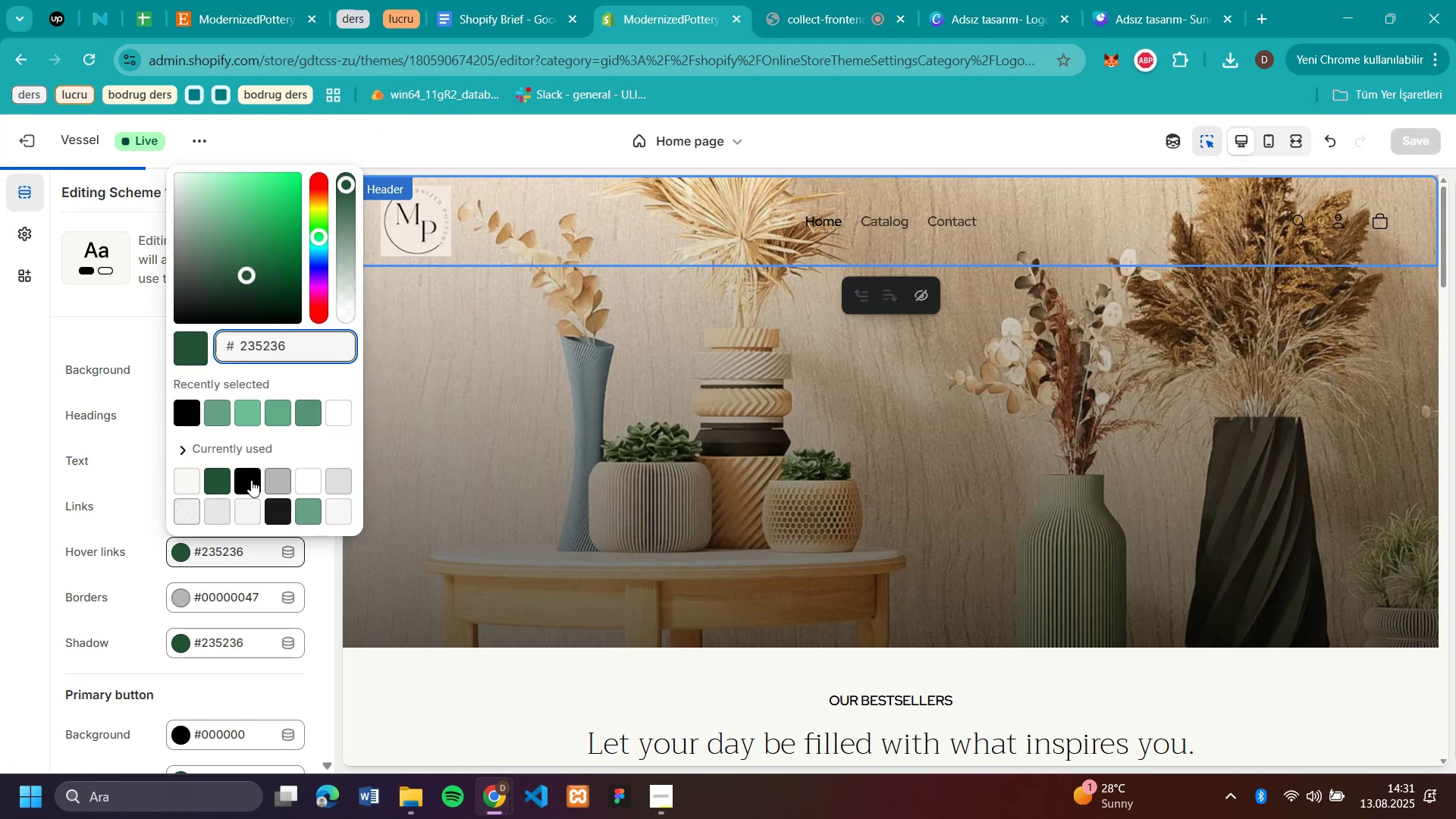 
left_click([251, 480])
 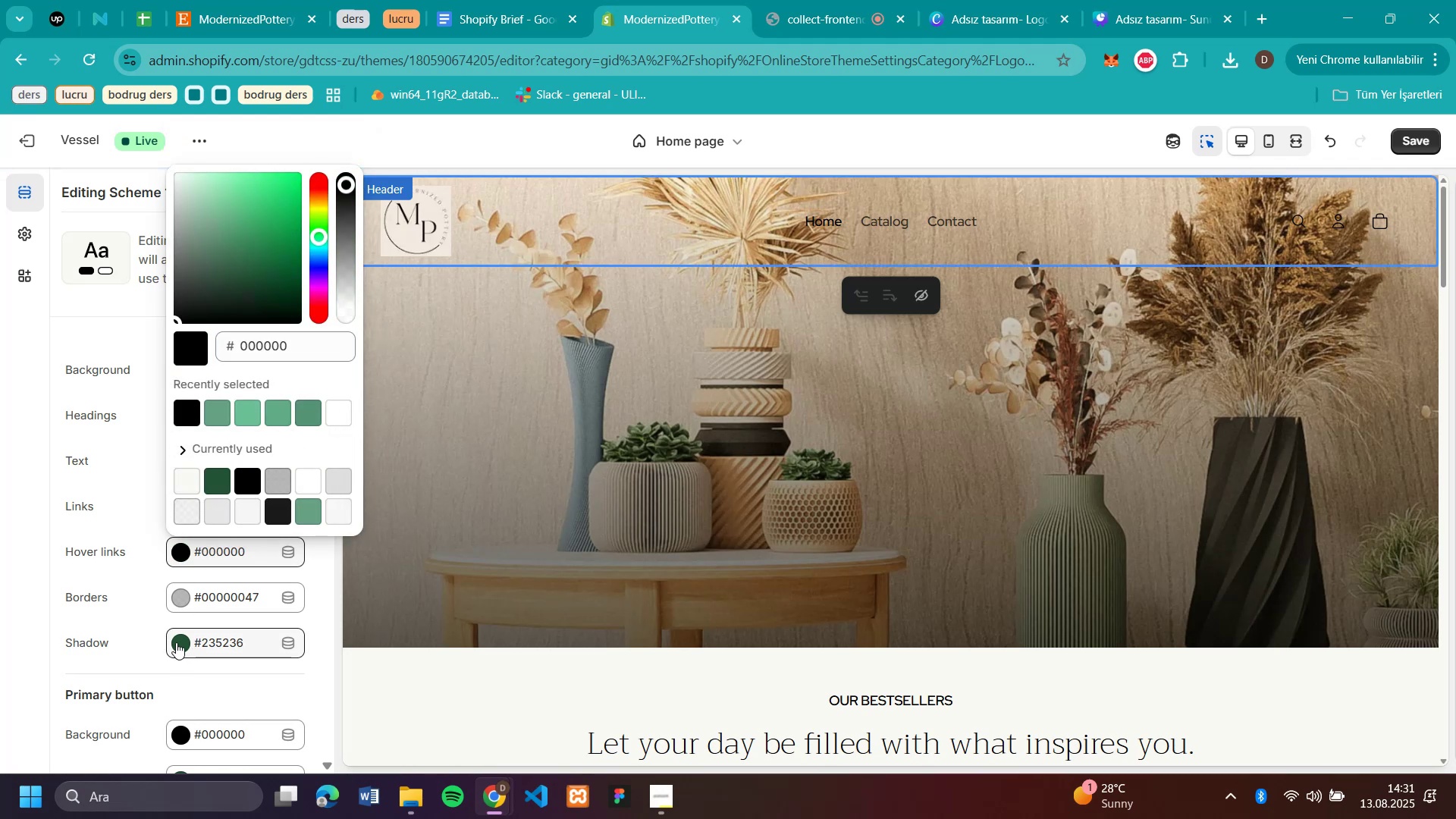 
left_click([195, 503])
 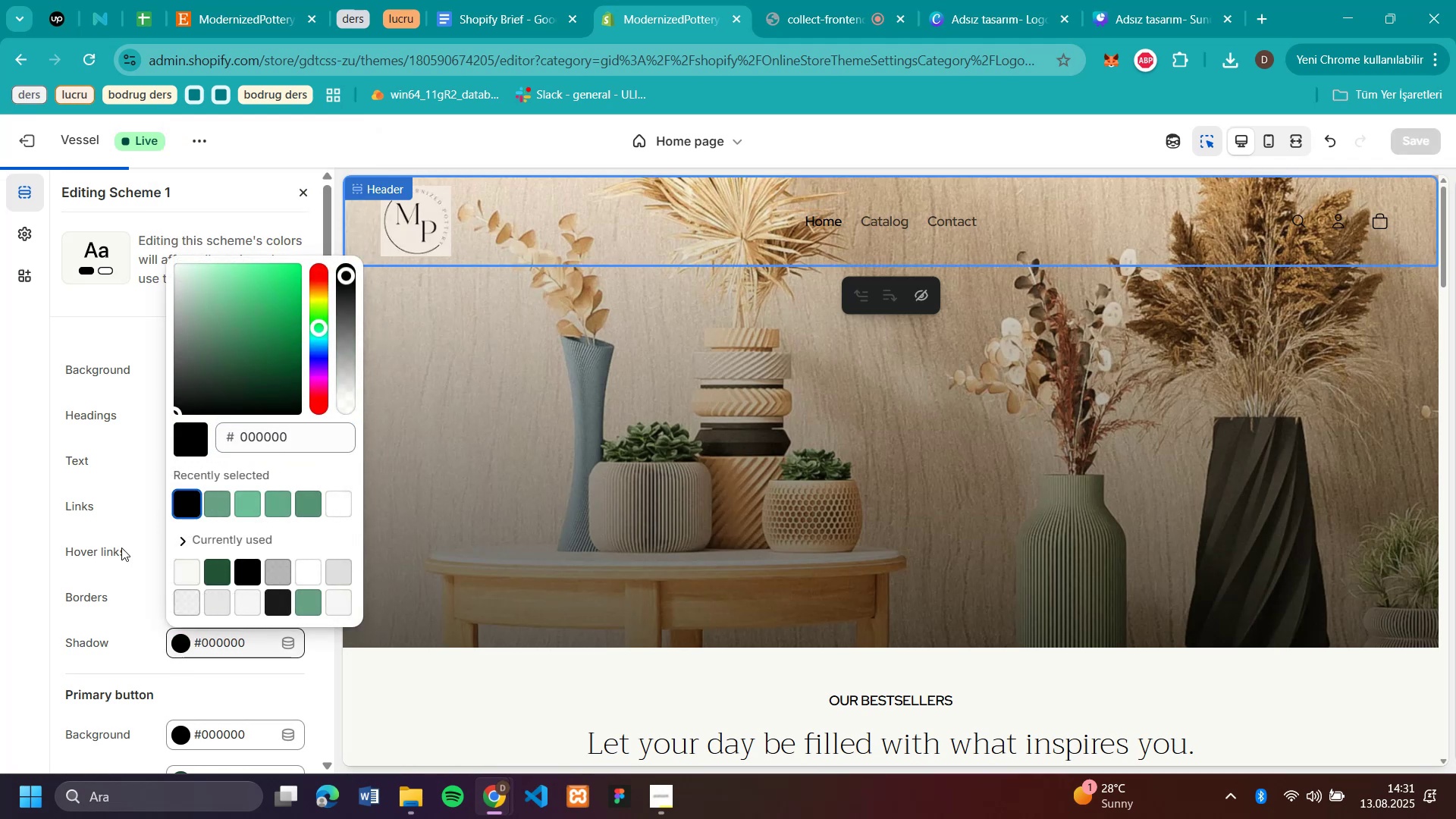 
scroll: coordinate [121, 548], scroll_direction: down, amount: 1.0
 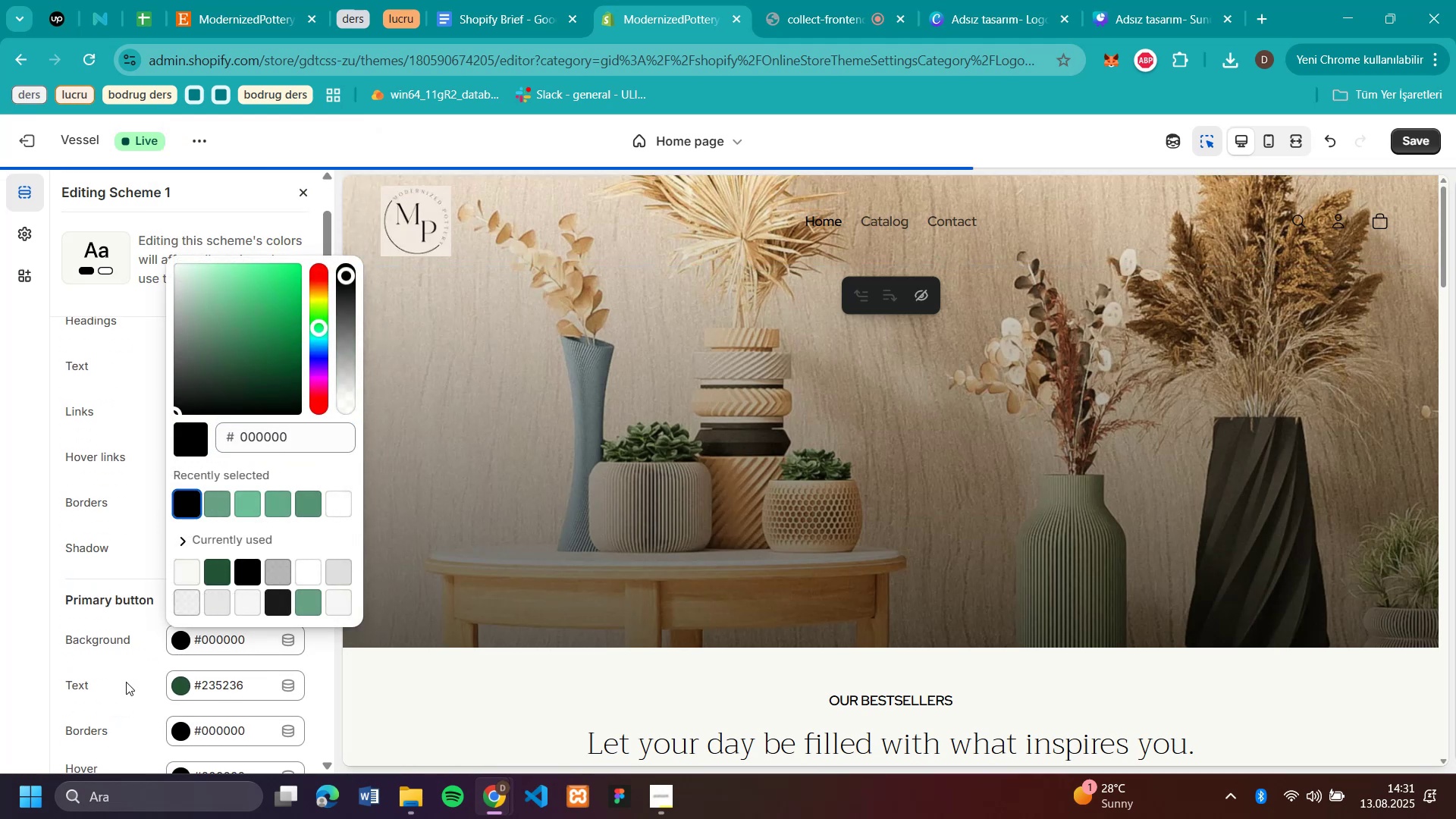 
left_click([187, 688])
 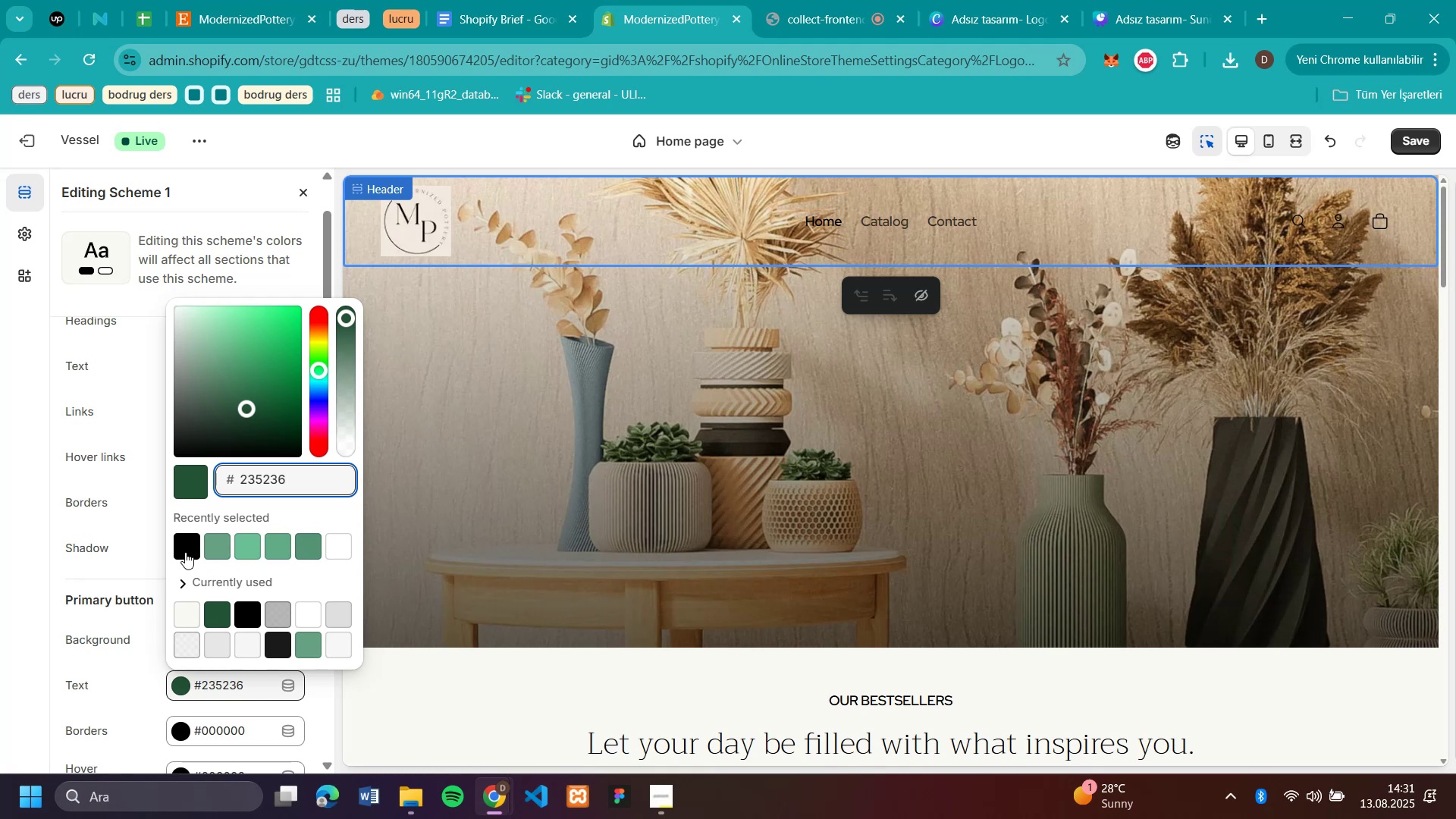 
left_click([185, 552])
 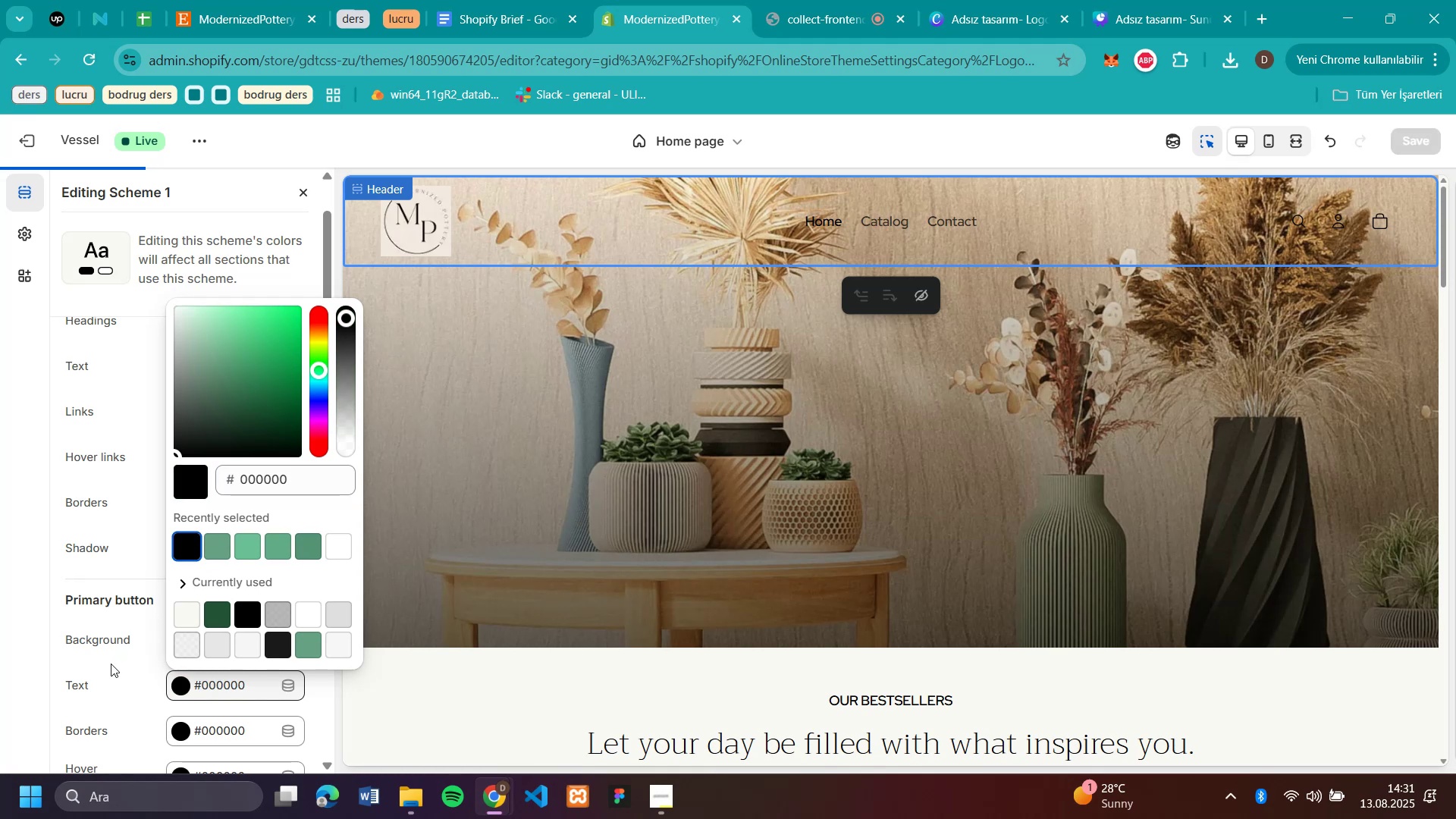 
scroll: coordinate [111, 664], scroll_direction: up, amount: 1.0
 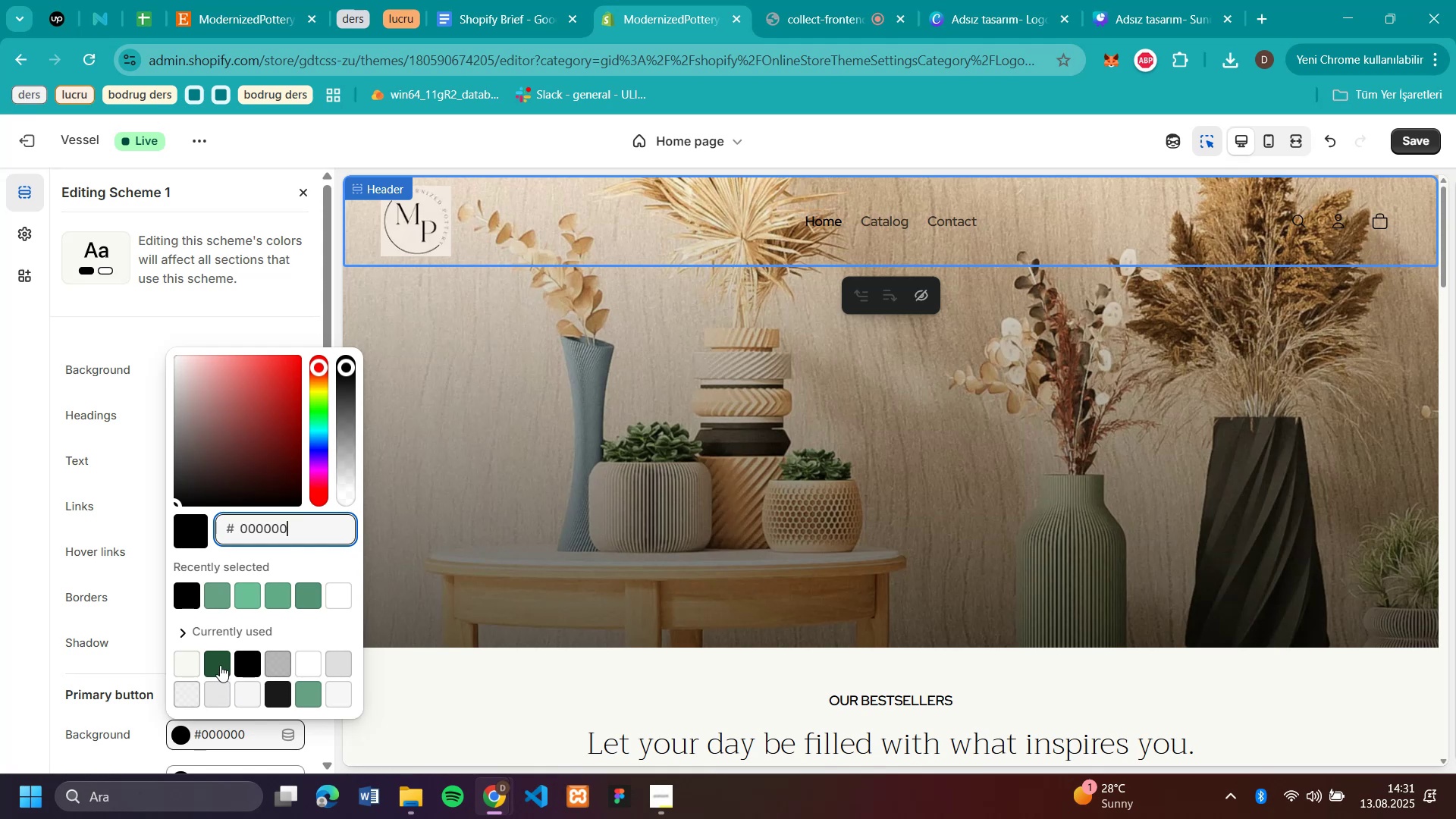 
wait(17.46)
 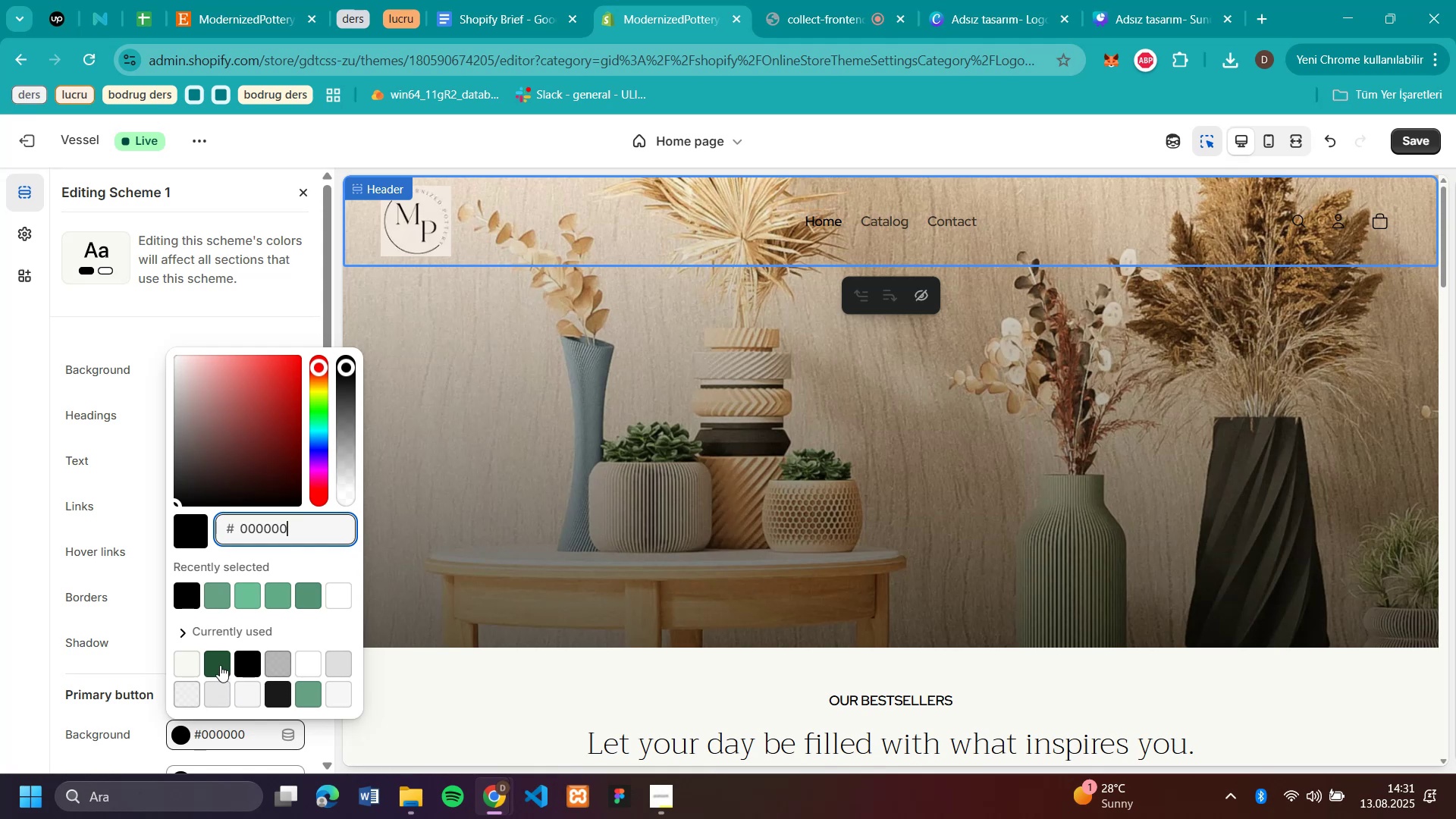 
left_click([320, 425])
 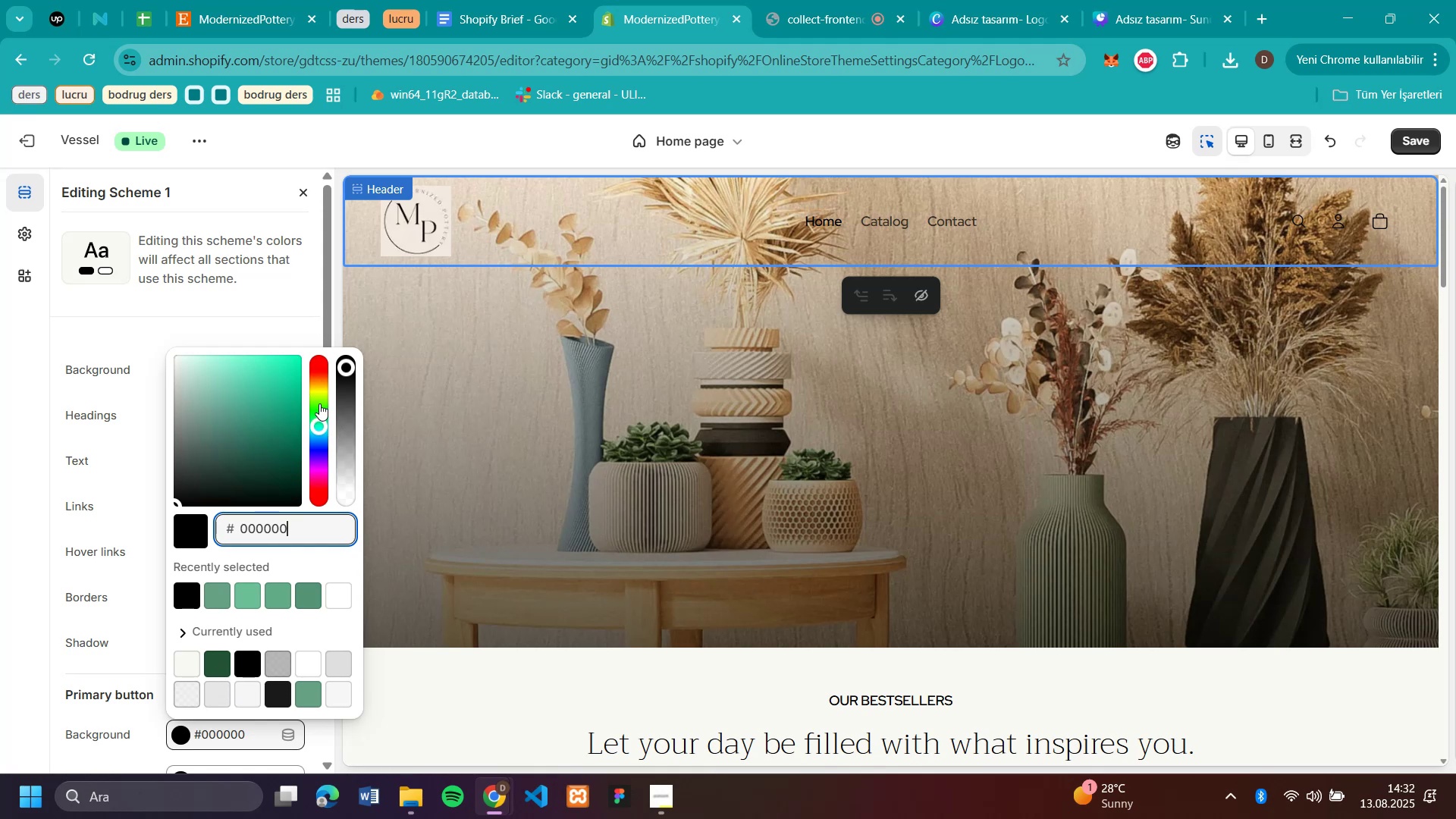 
left_click([319, 403])
 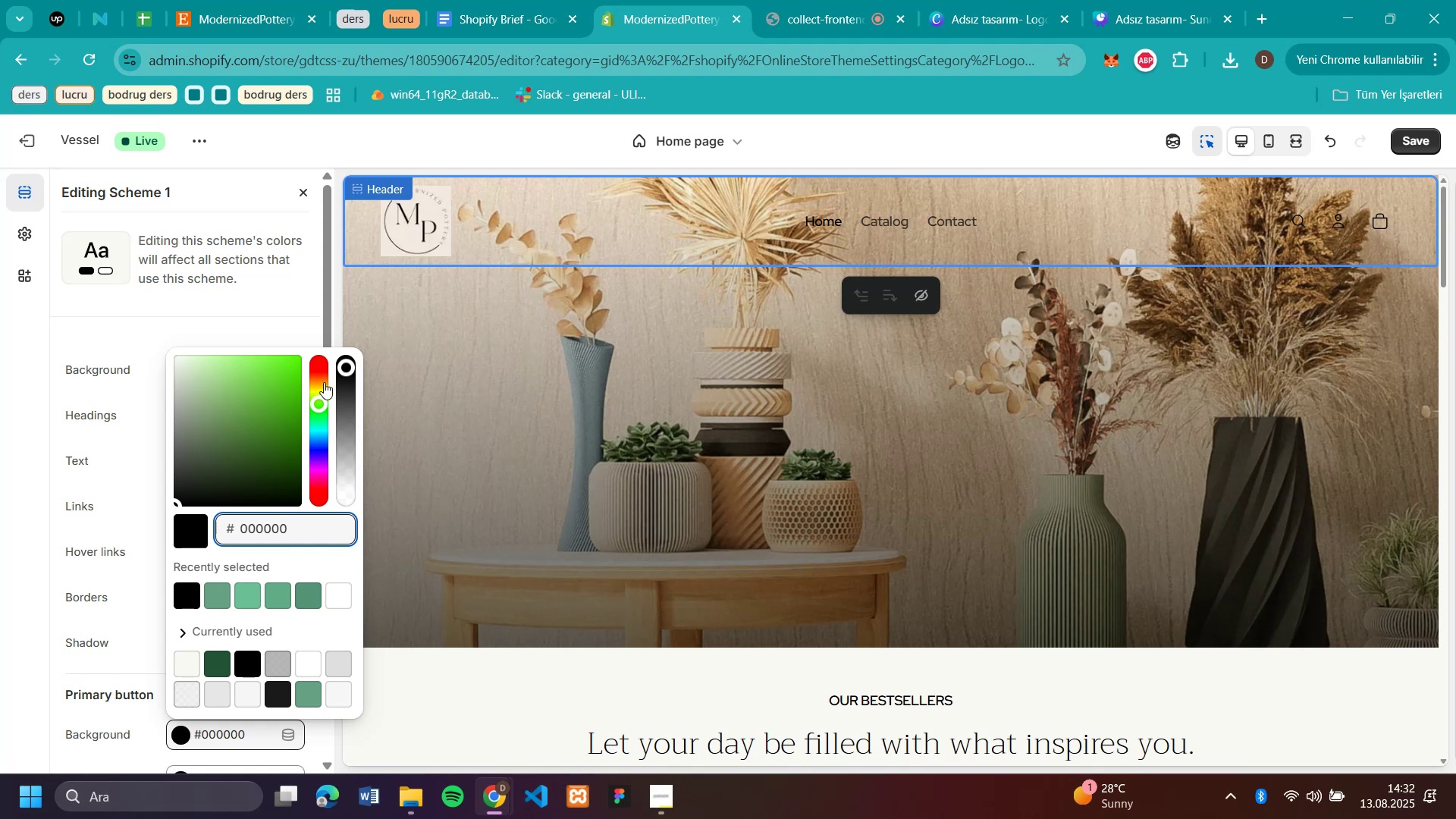 
double_click([324, 382])
 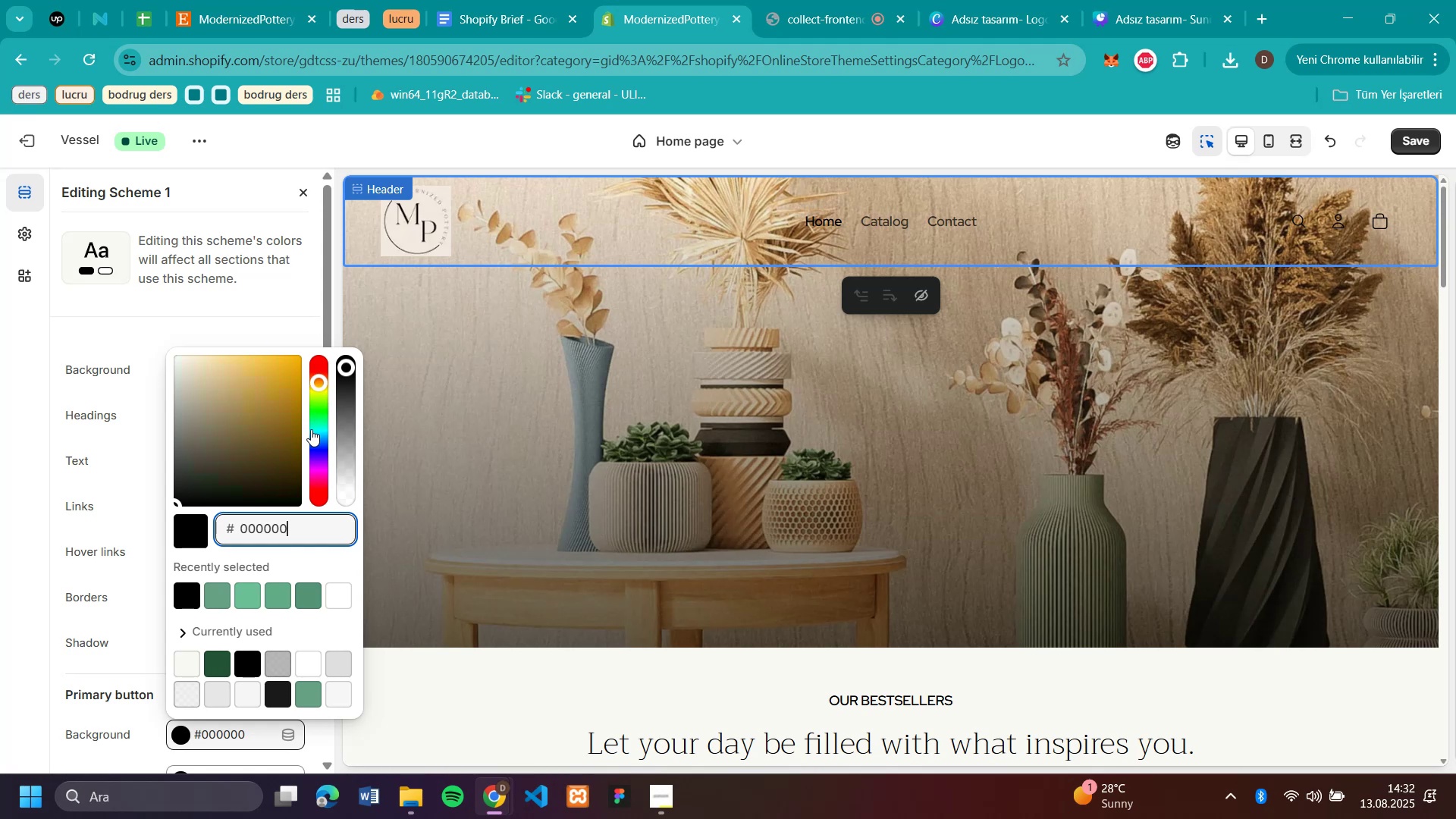 
left_click([311, 429])
 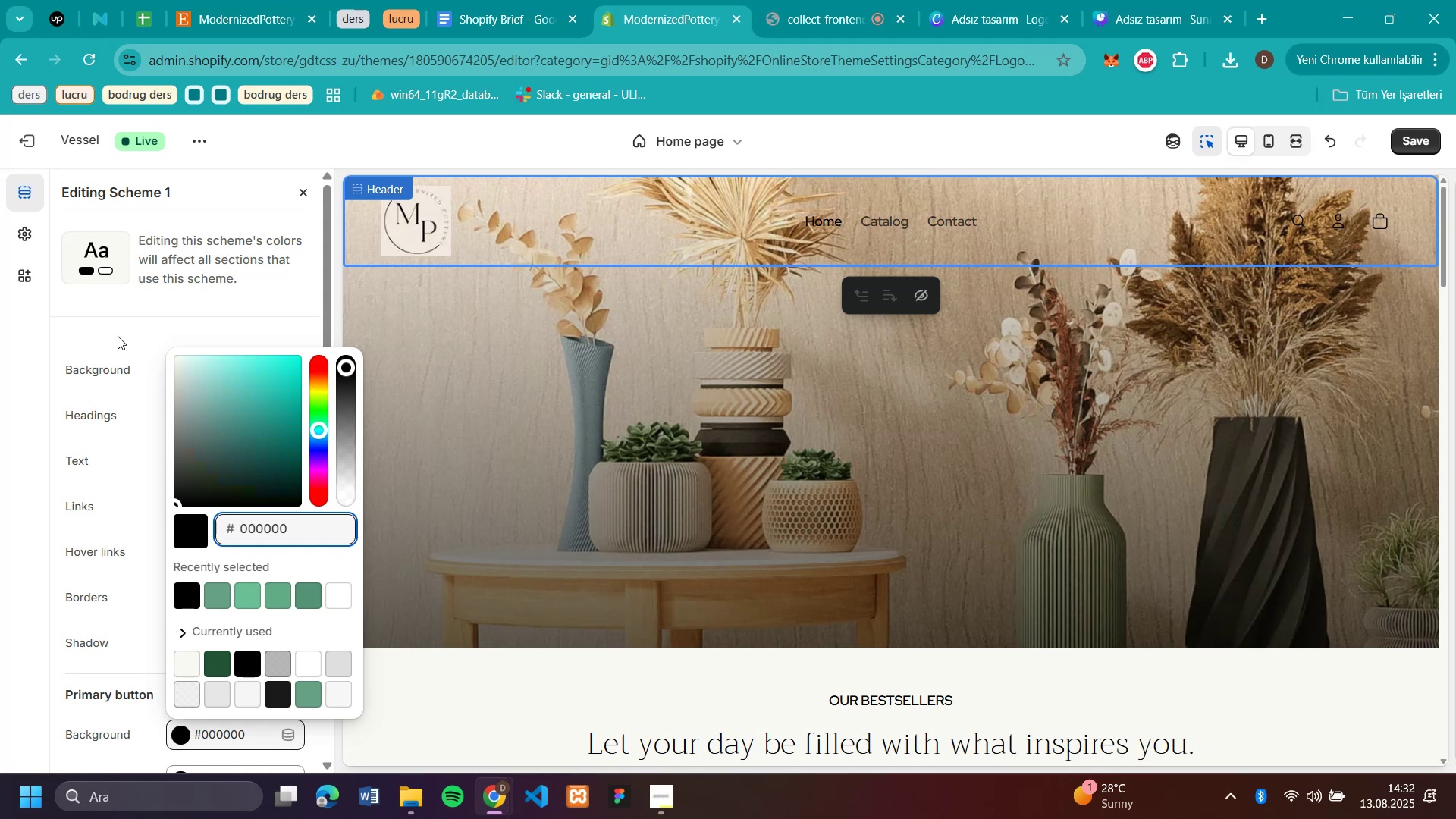 
left_click([174, 372])
 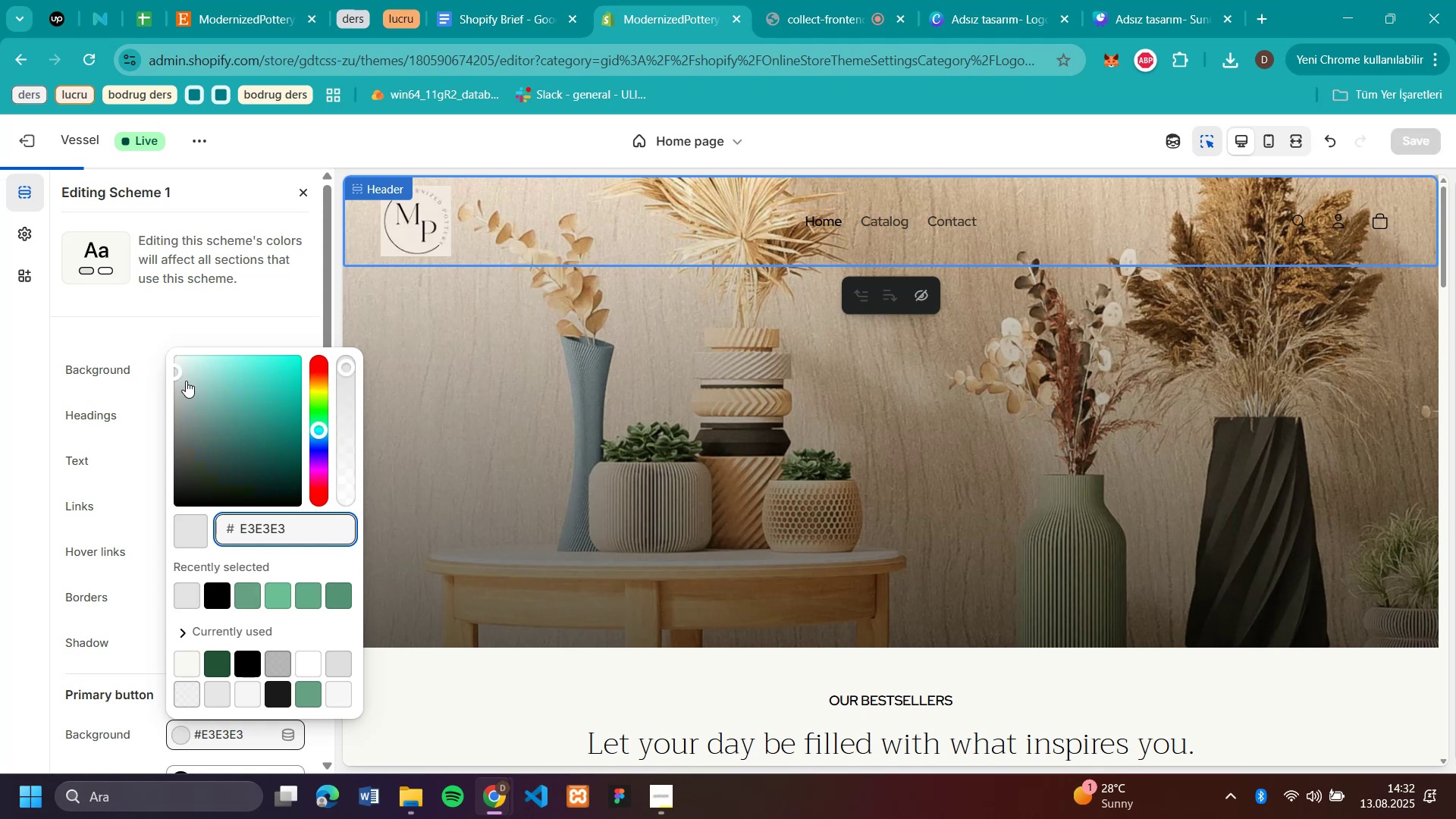 
left_click([186, 381])
 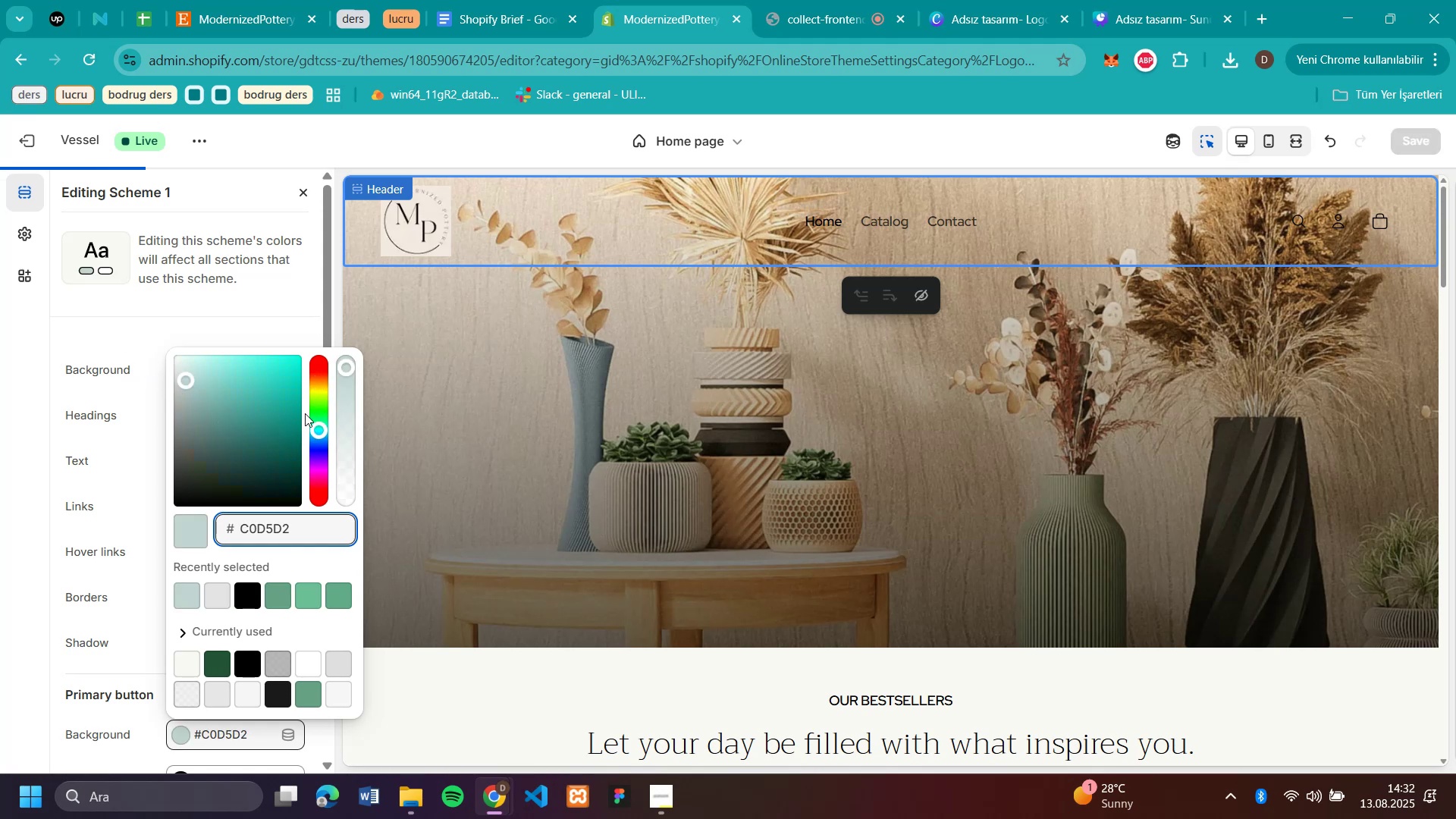 
double_click([319, 417])
 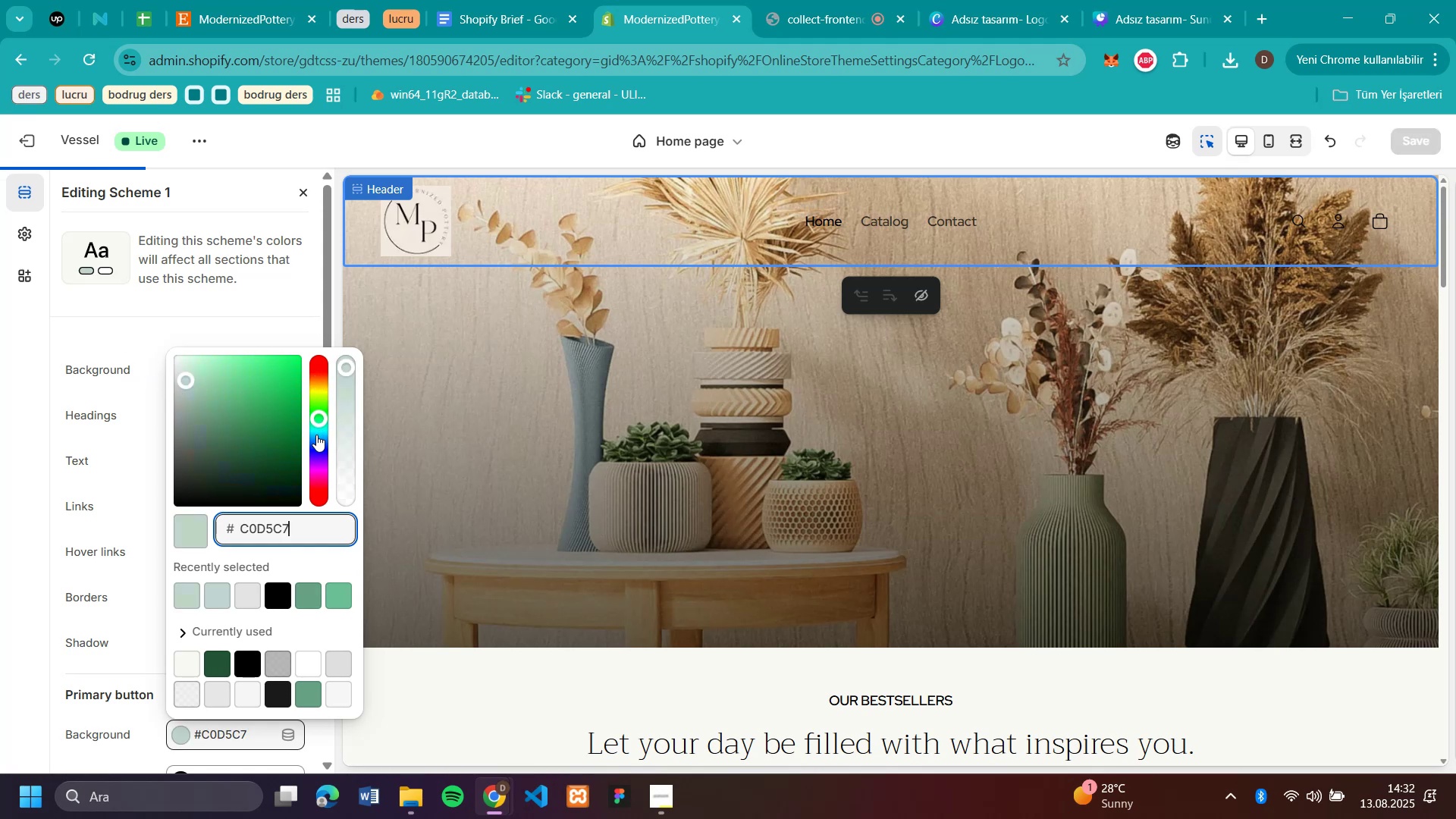 
left_click_drag(start_coordinate=[316, 435], to_coordinate=[315, 444])
 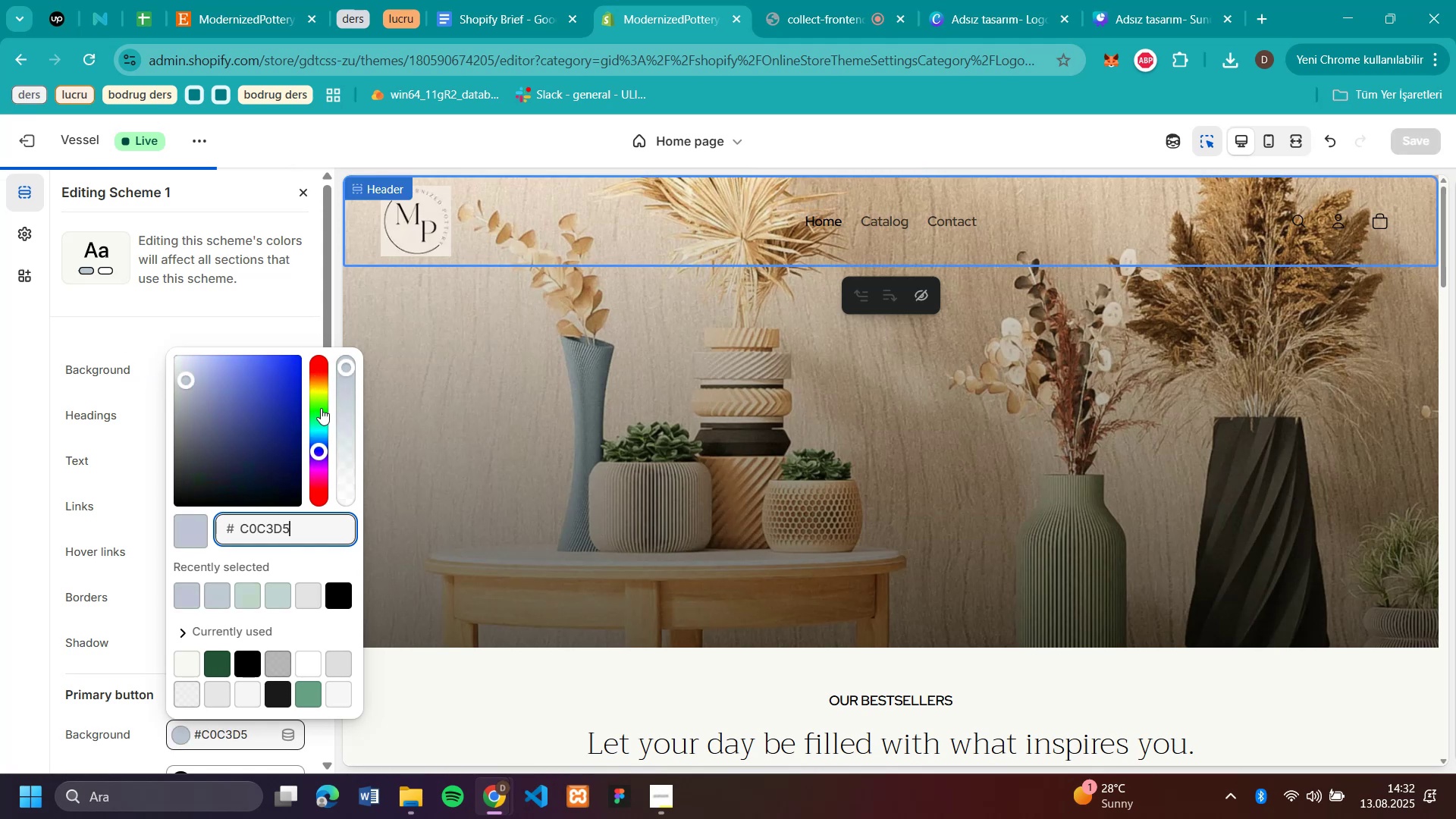 
double_click([321, 404])
 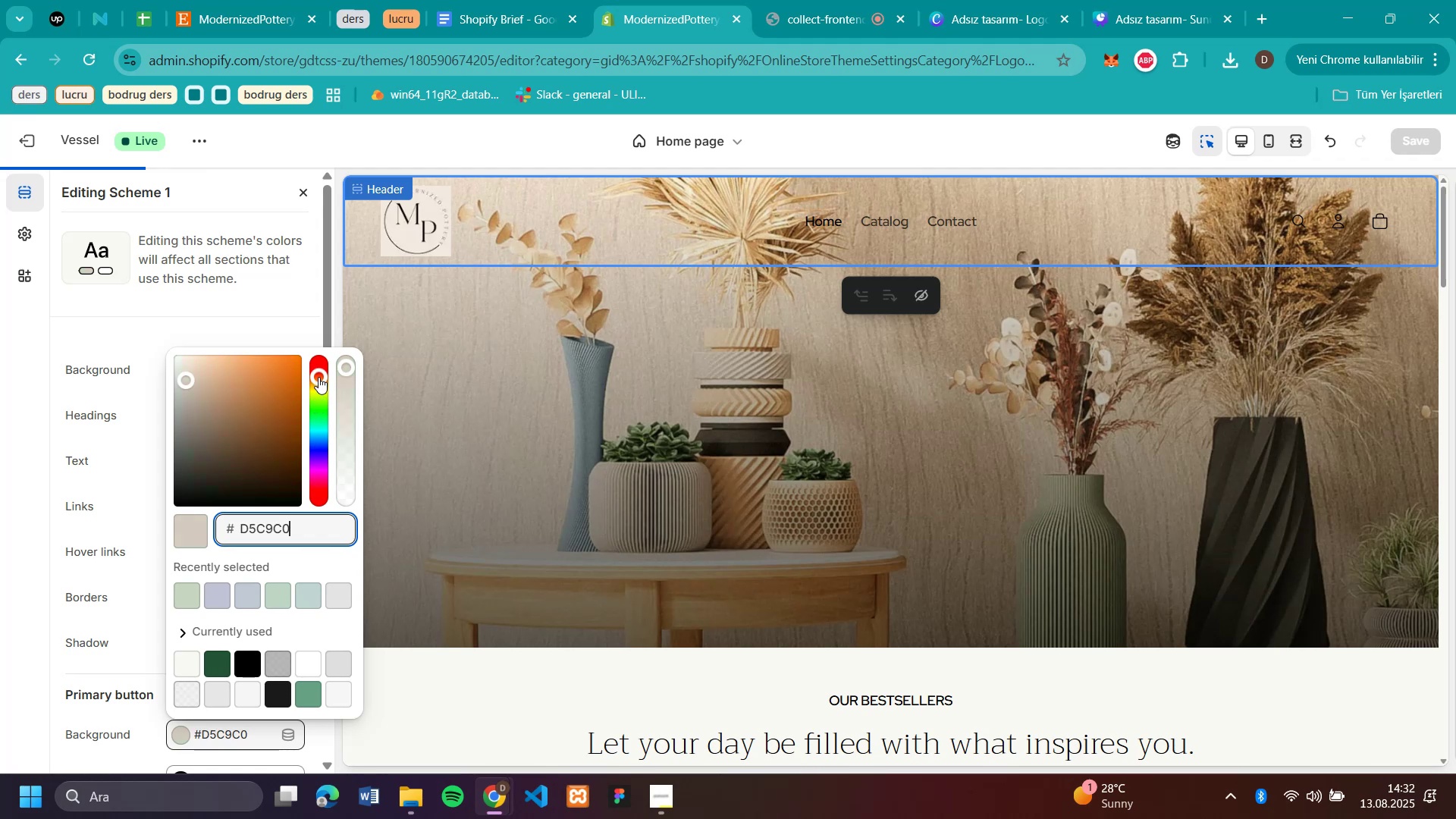 
left_click([318, 377])
 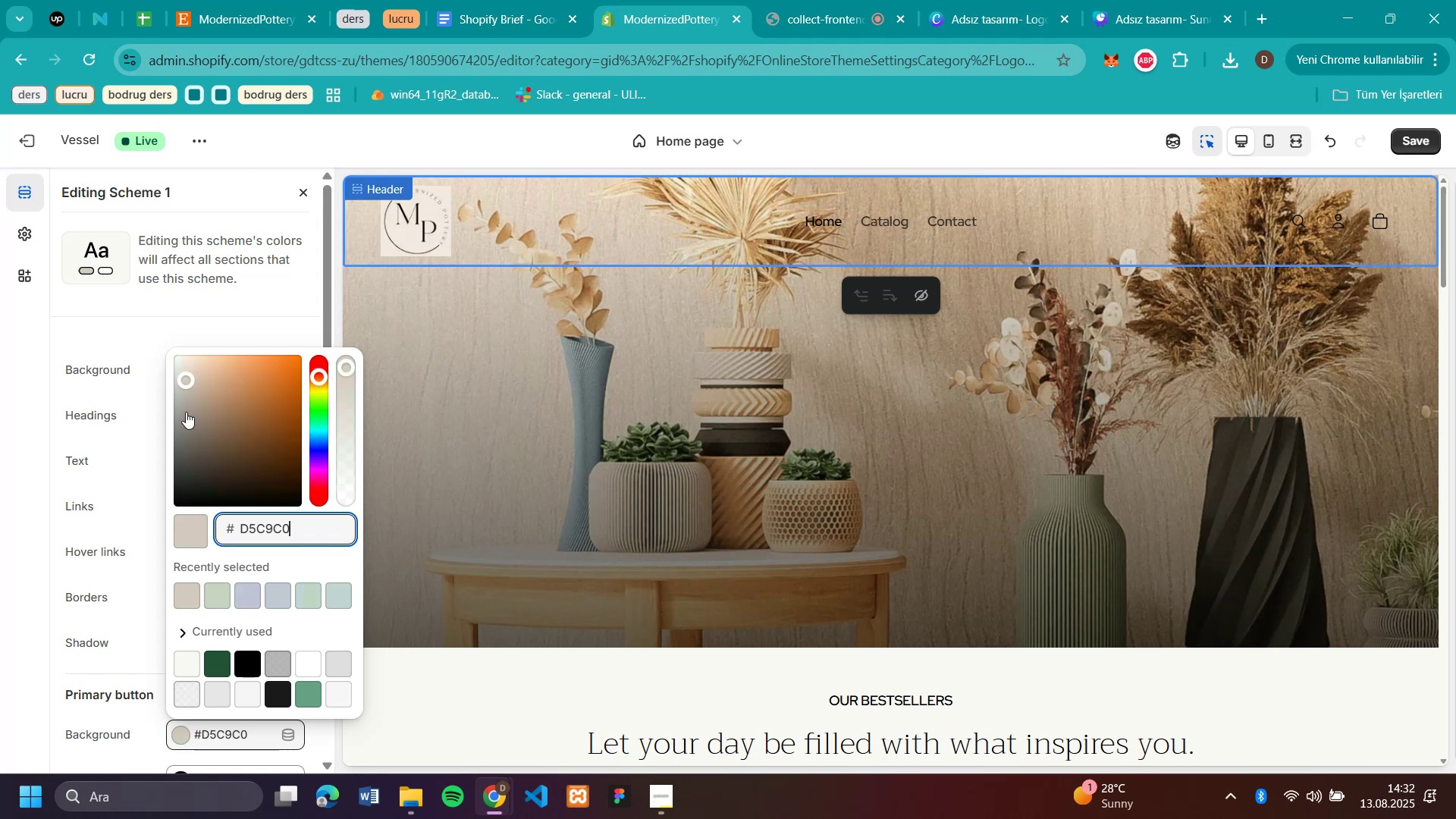 
left_click_drag(start_coordinate=[188, 372], to_coordinate=[184, 382])
 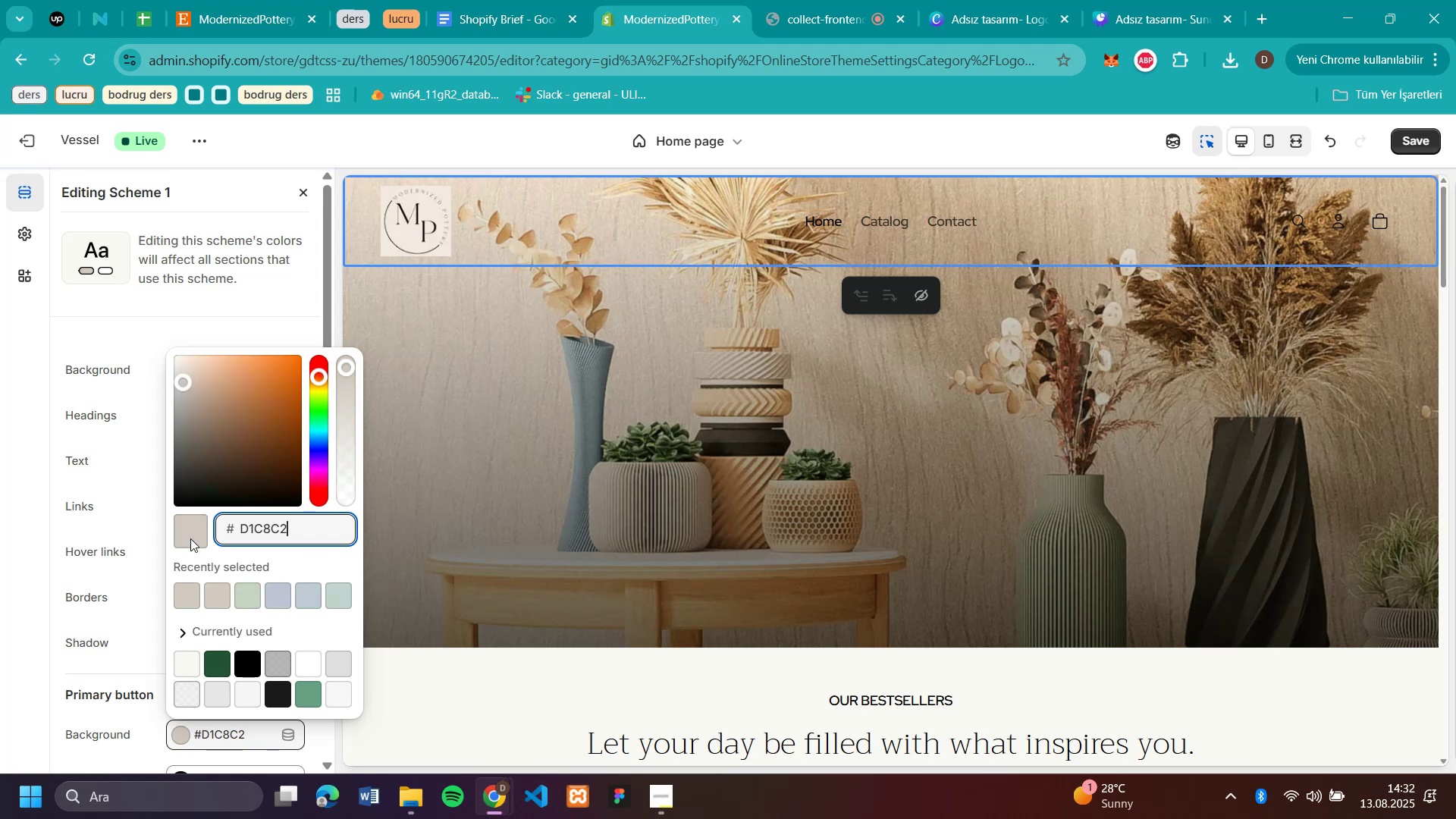 
left_click([190, 538])
 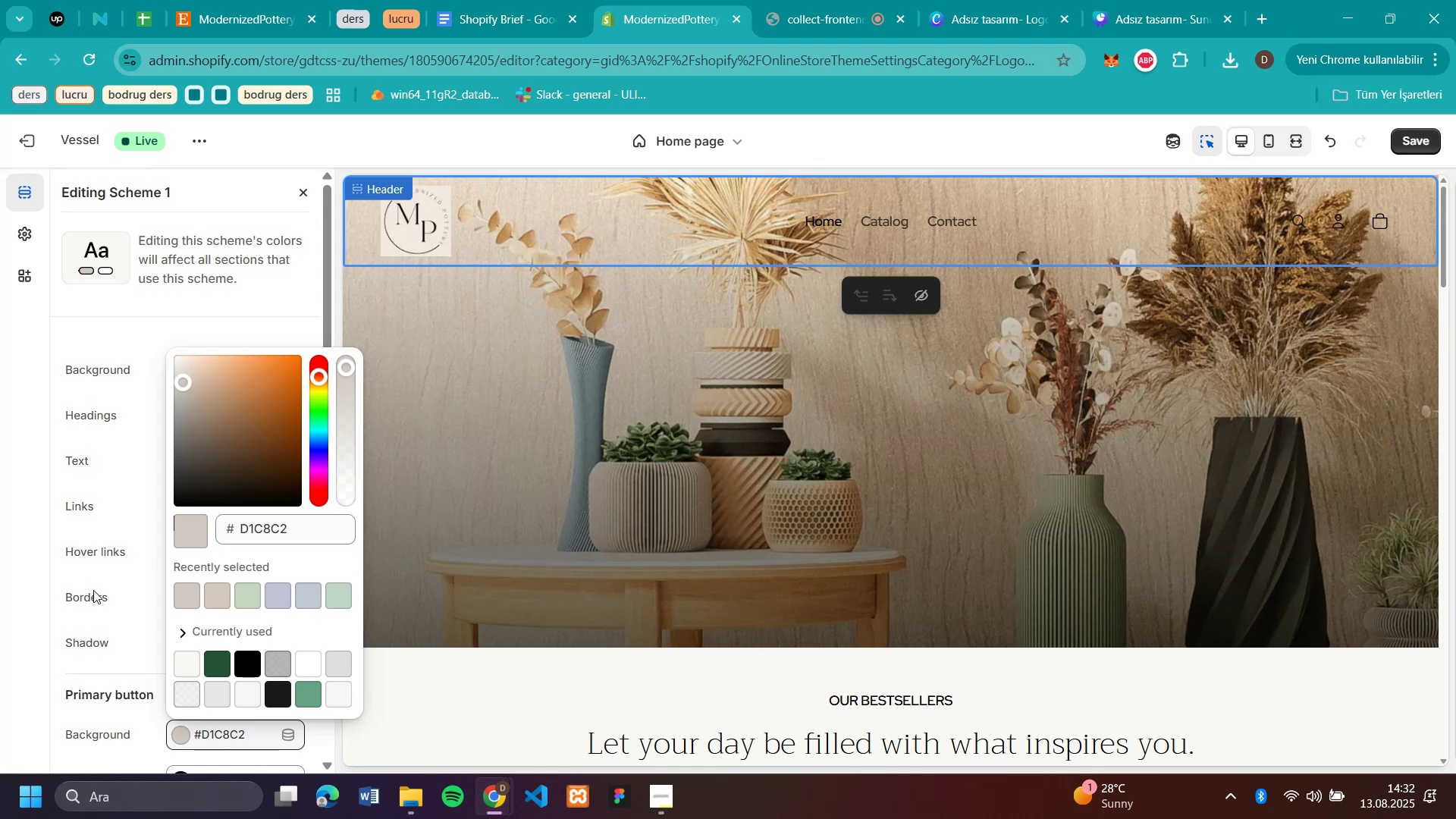 
left_click([93, 591])
 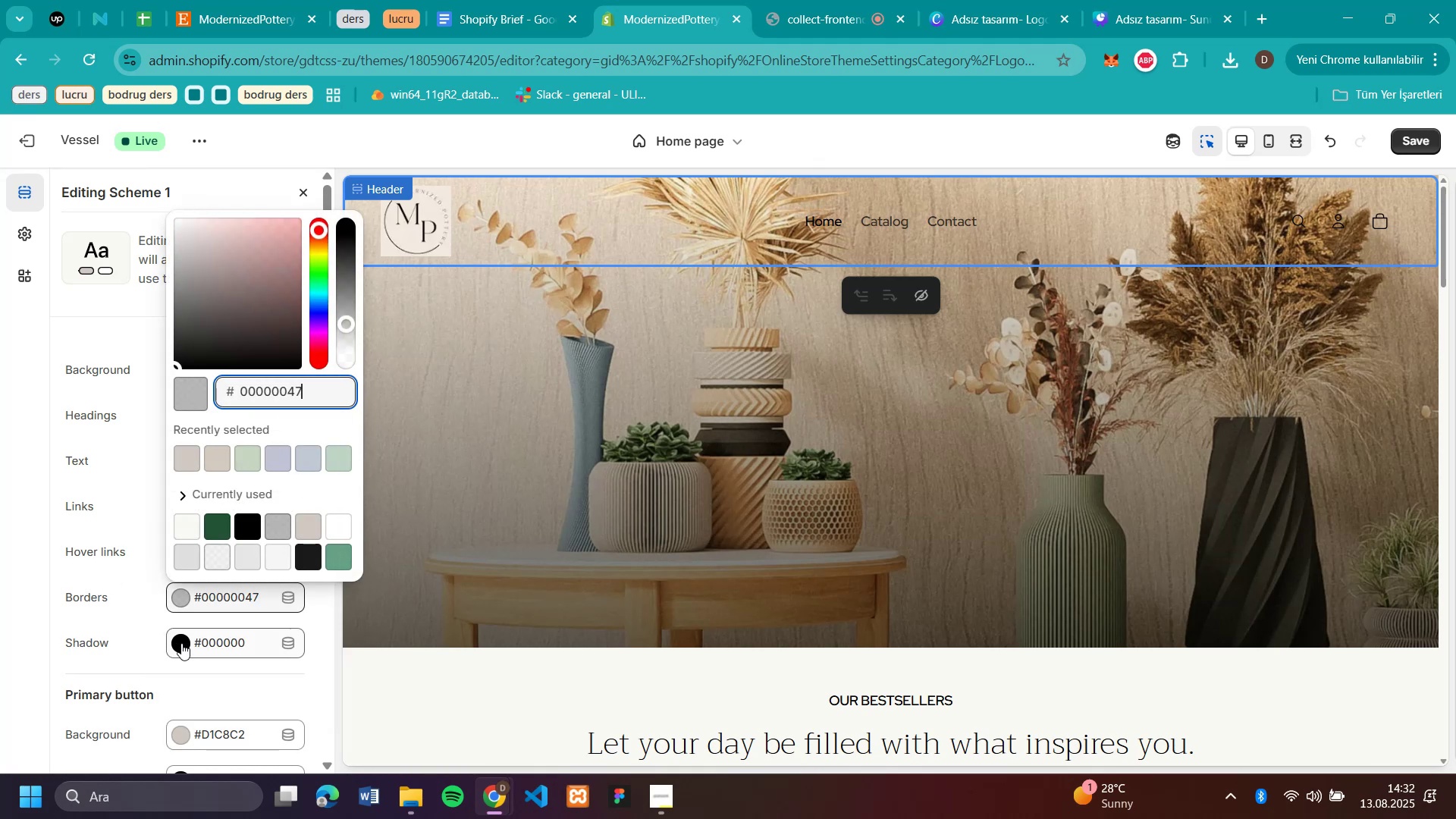 
left_click([181, 645])
 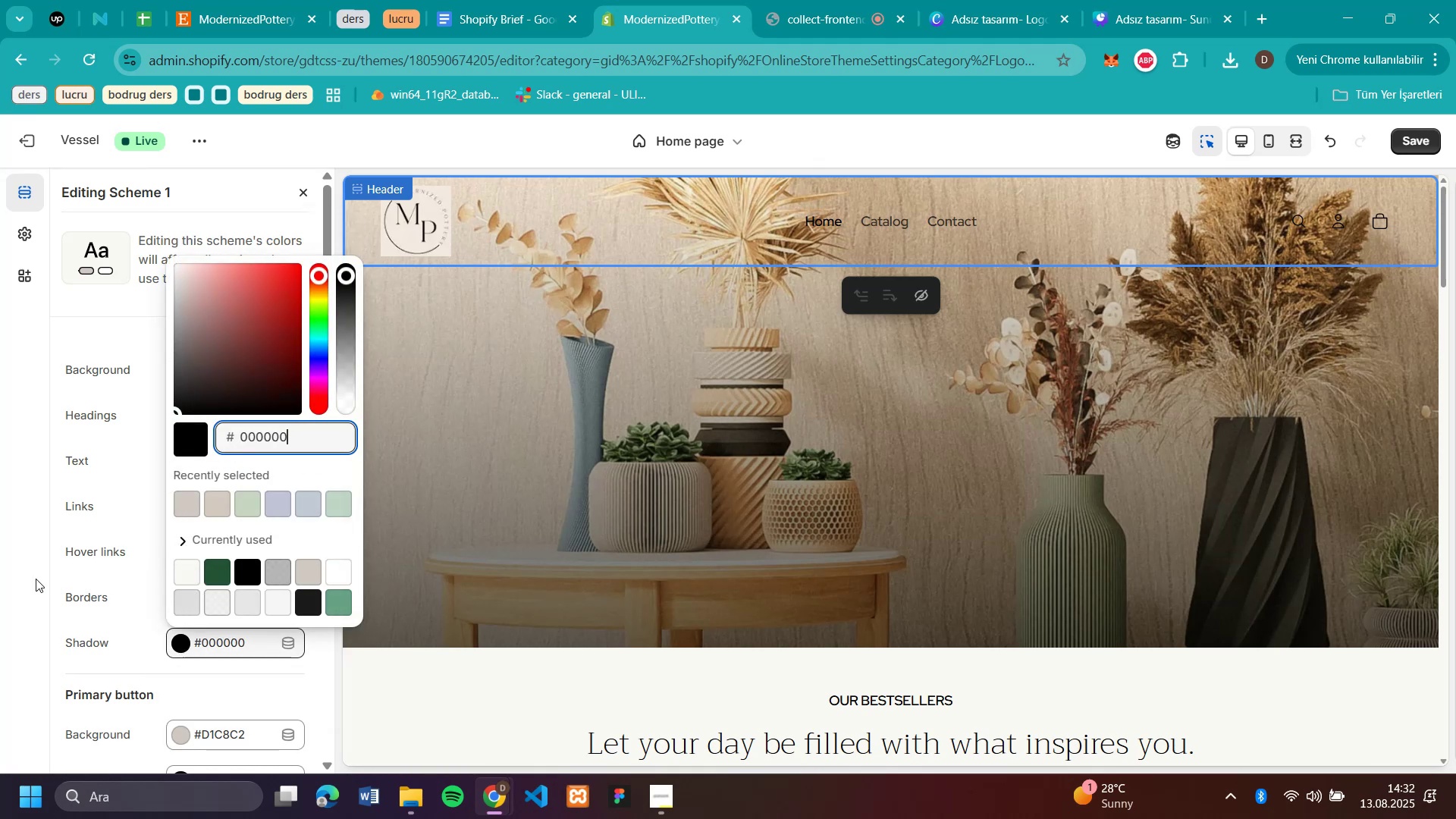 
left_click([29, 577])
 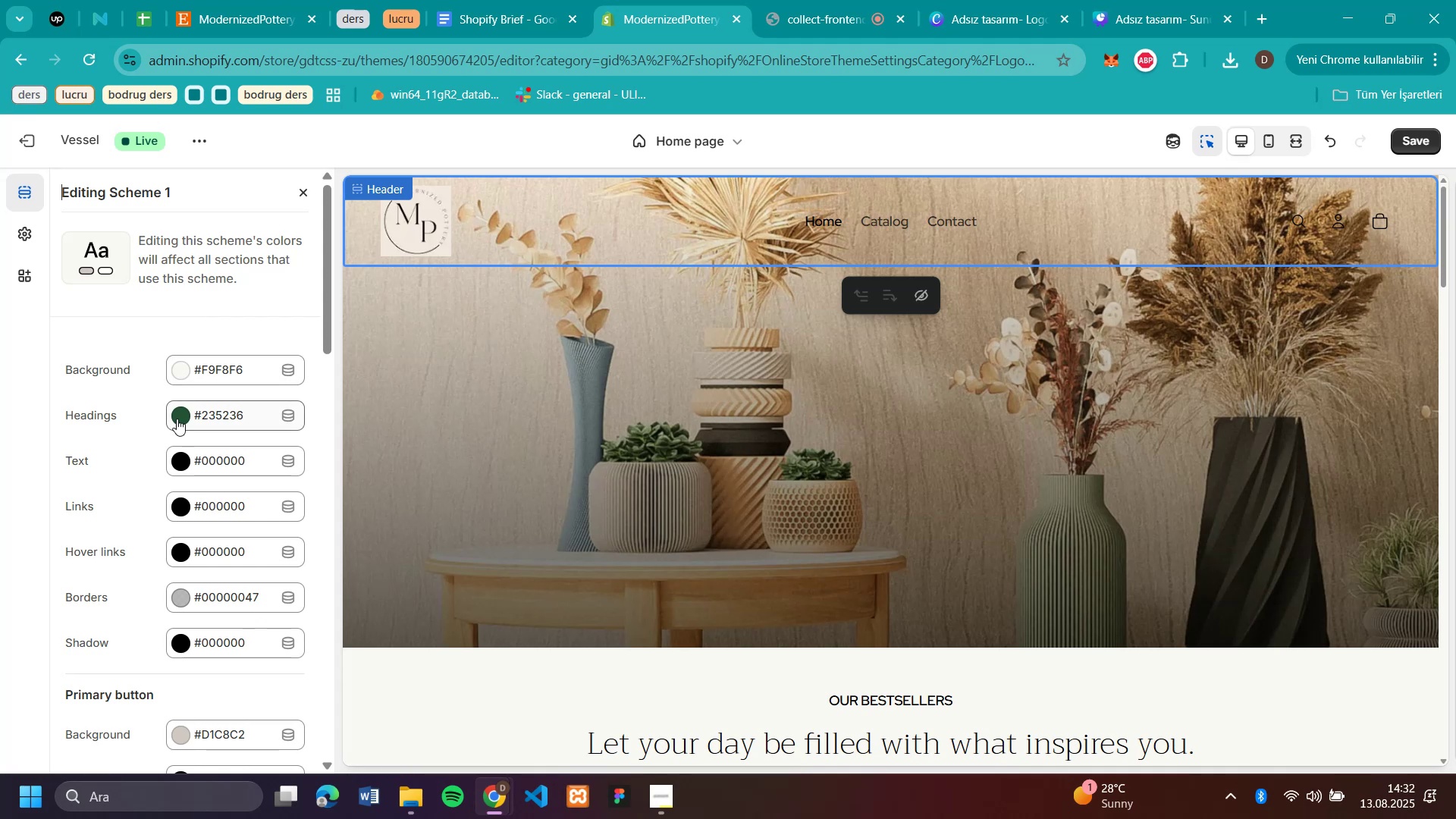 
wait(7.53)
 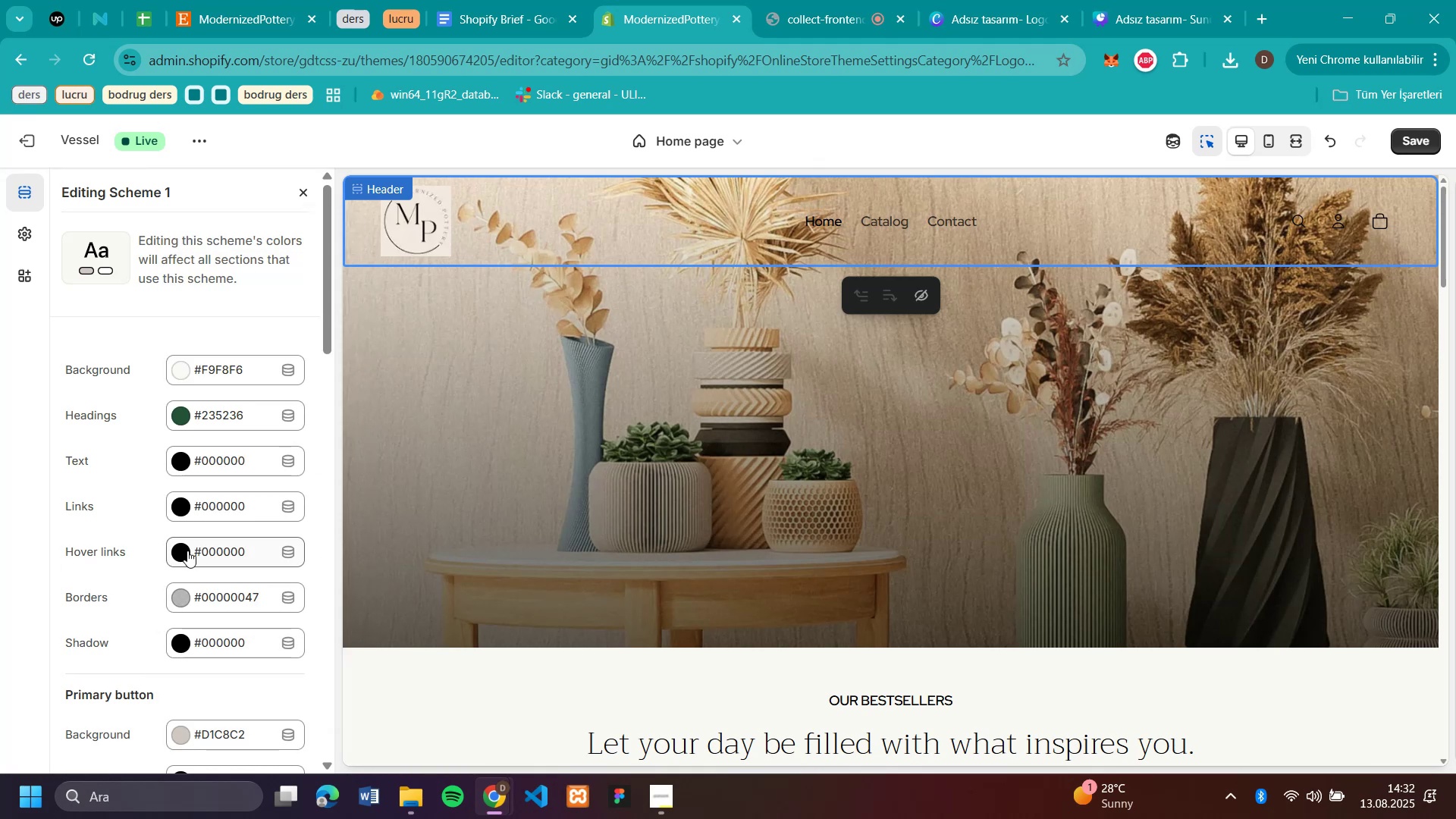 
left_click([177, 419])
 